 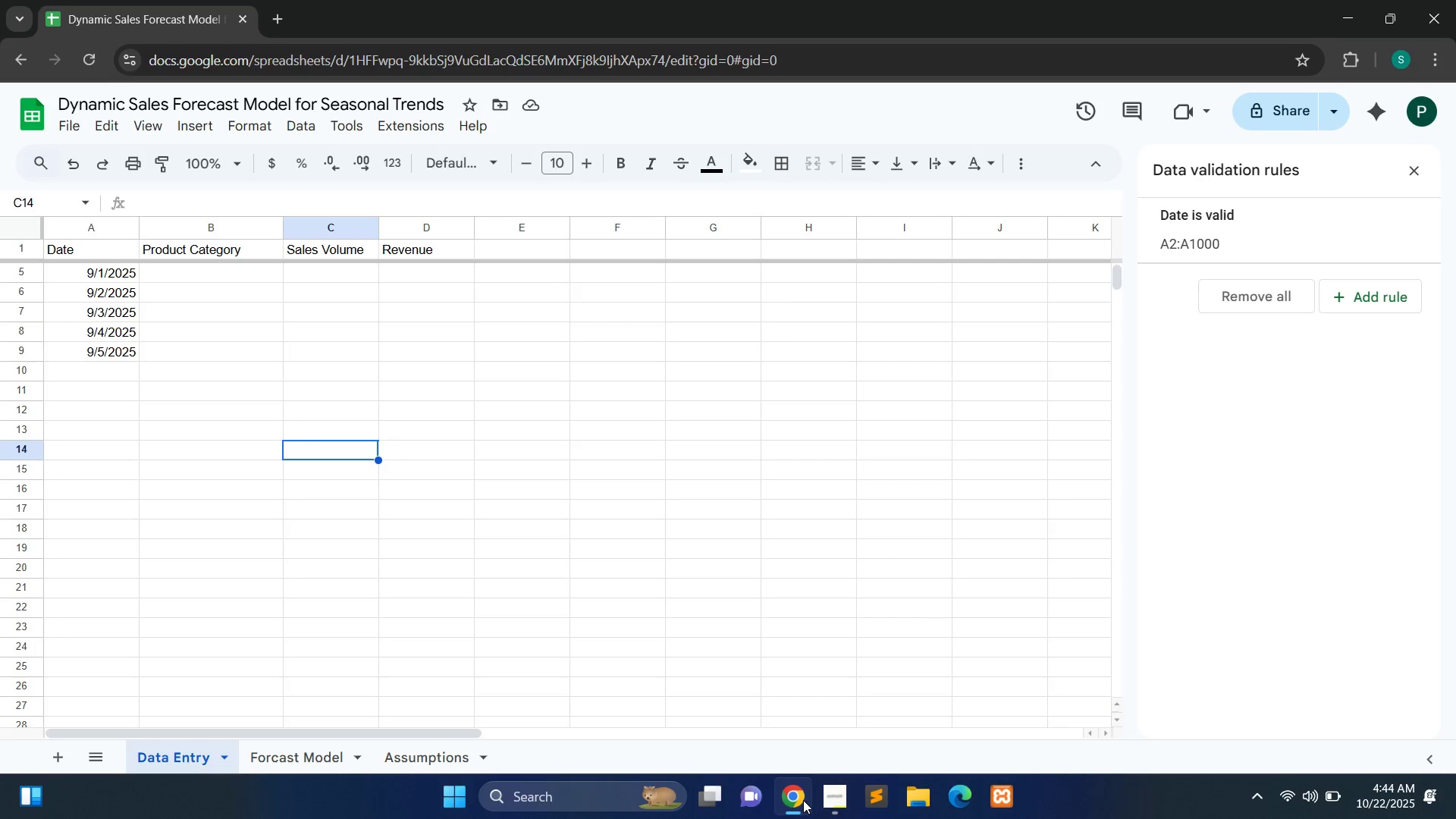 
left_click([241, 225])
 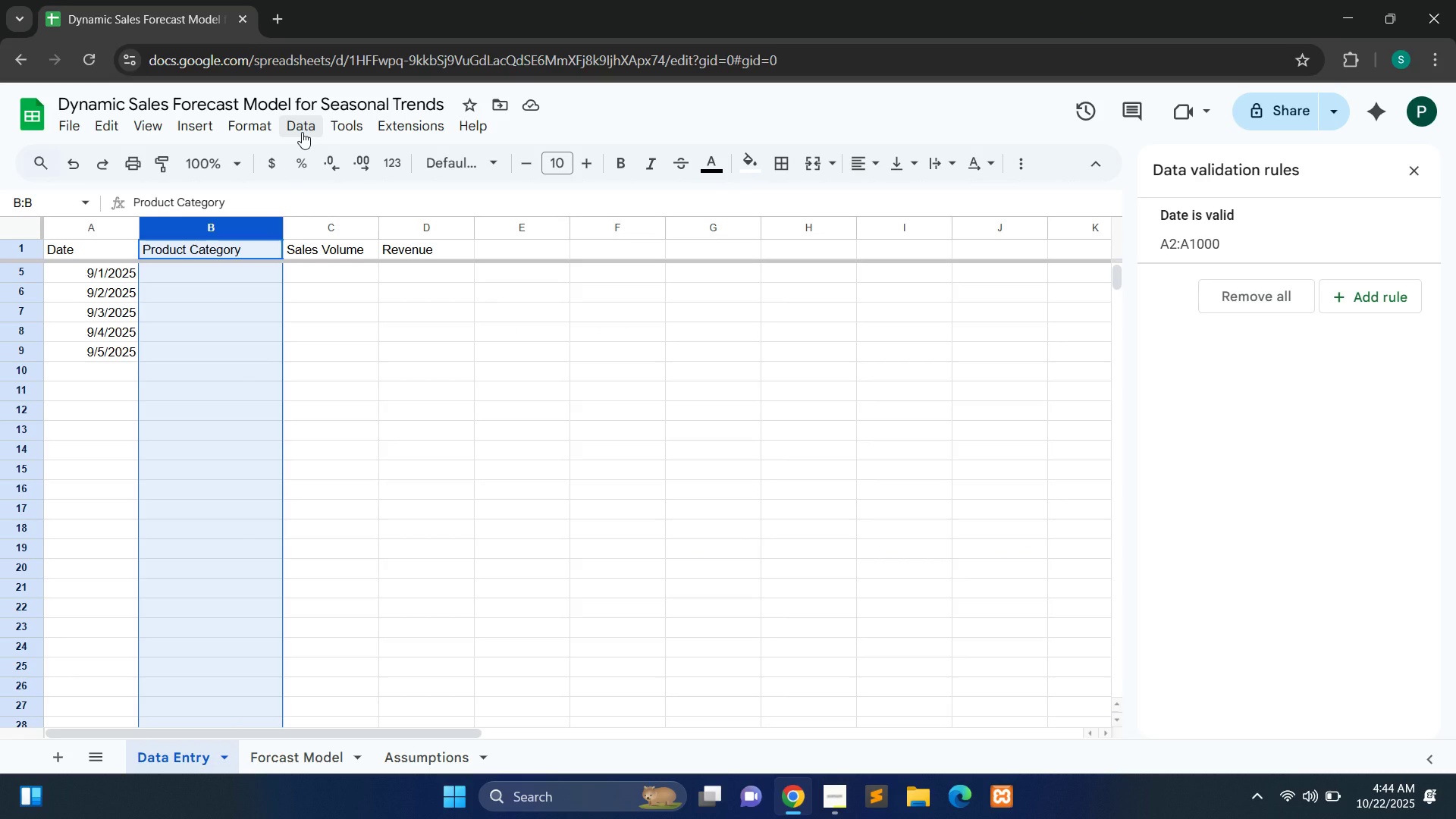 
left_click([302, 132])
 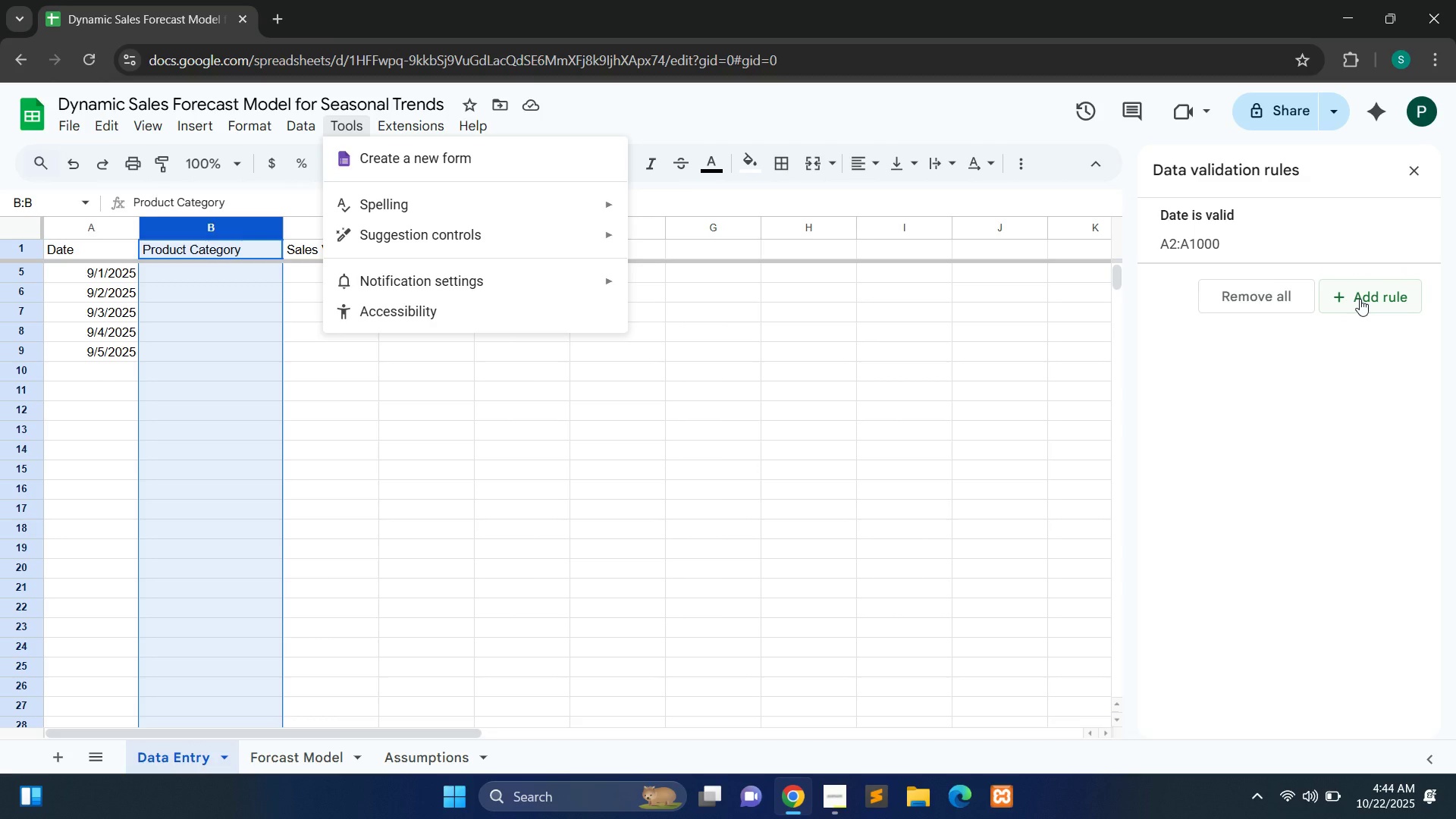 
left_click([1360, 299])
 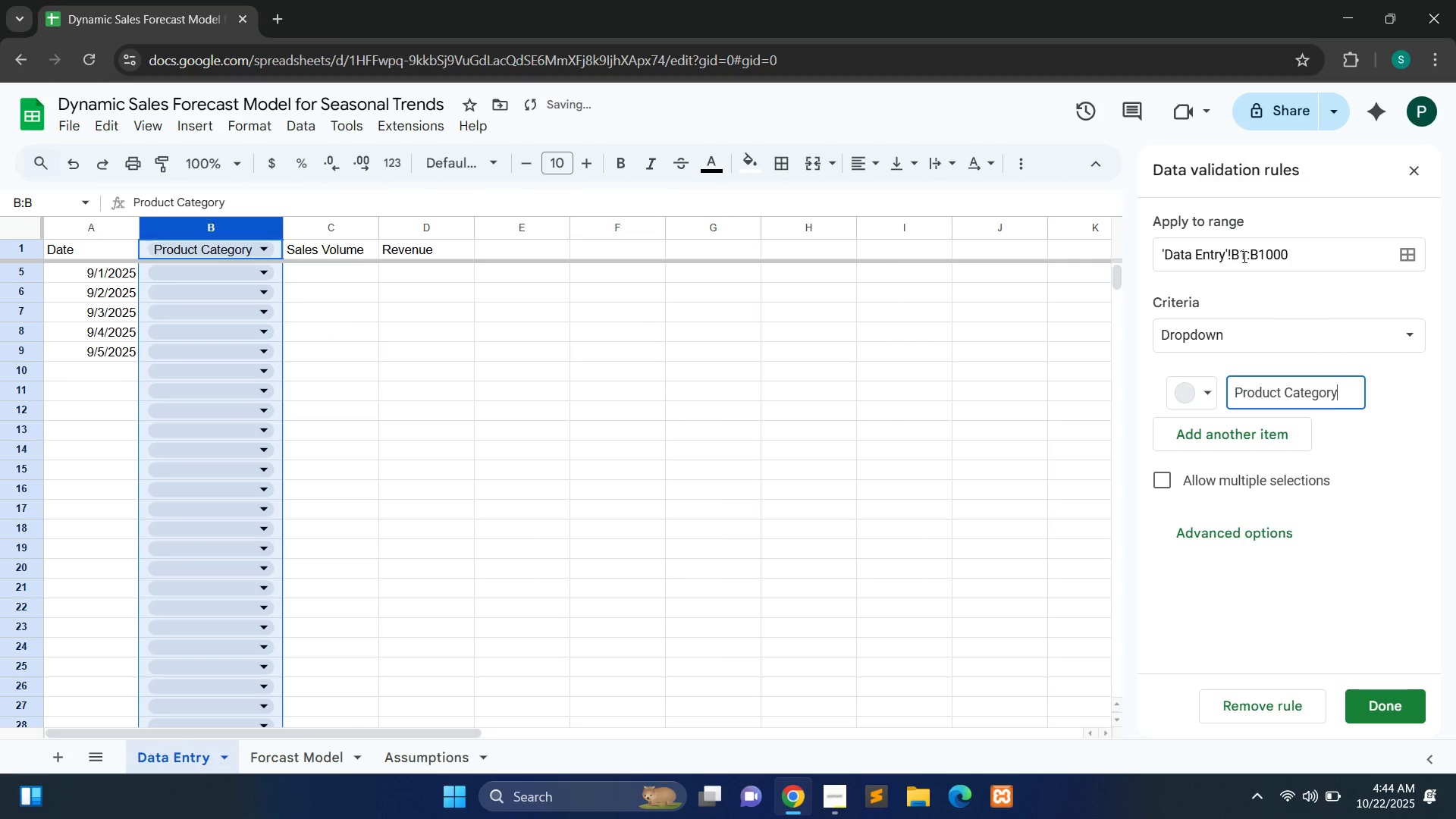 
left_click([1243, 256])
 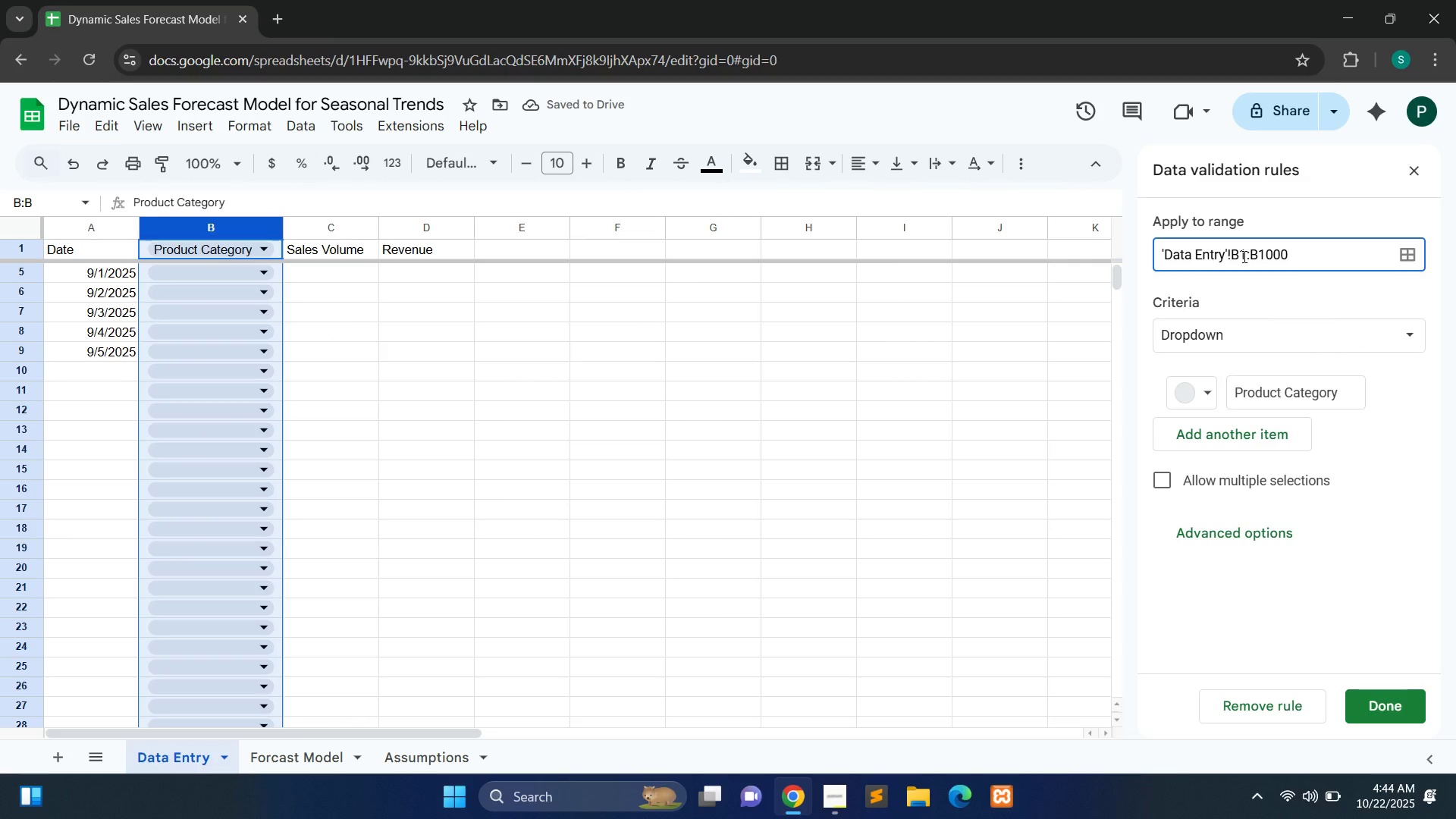 
key(ArrowRight)
 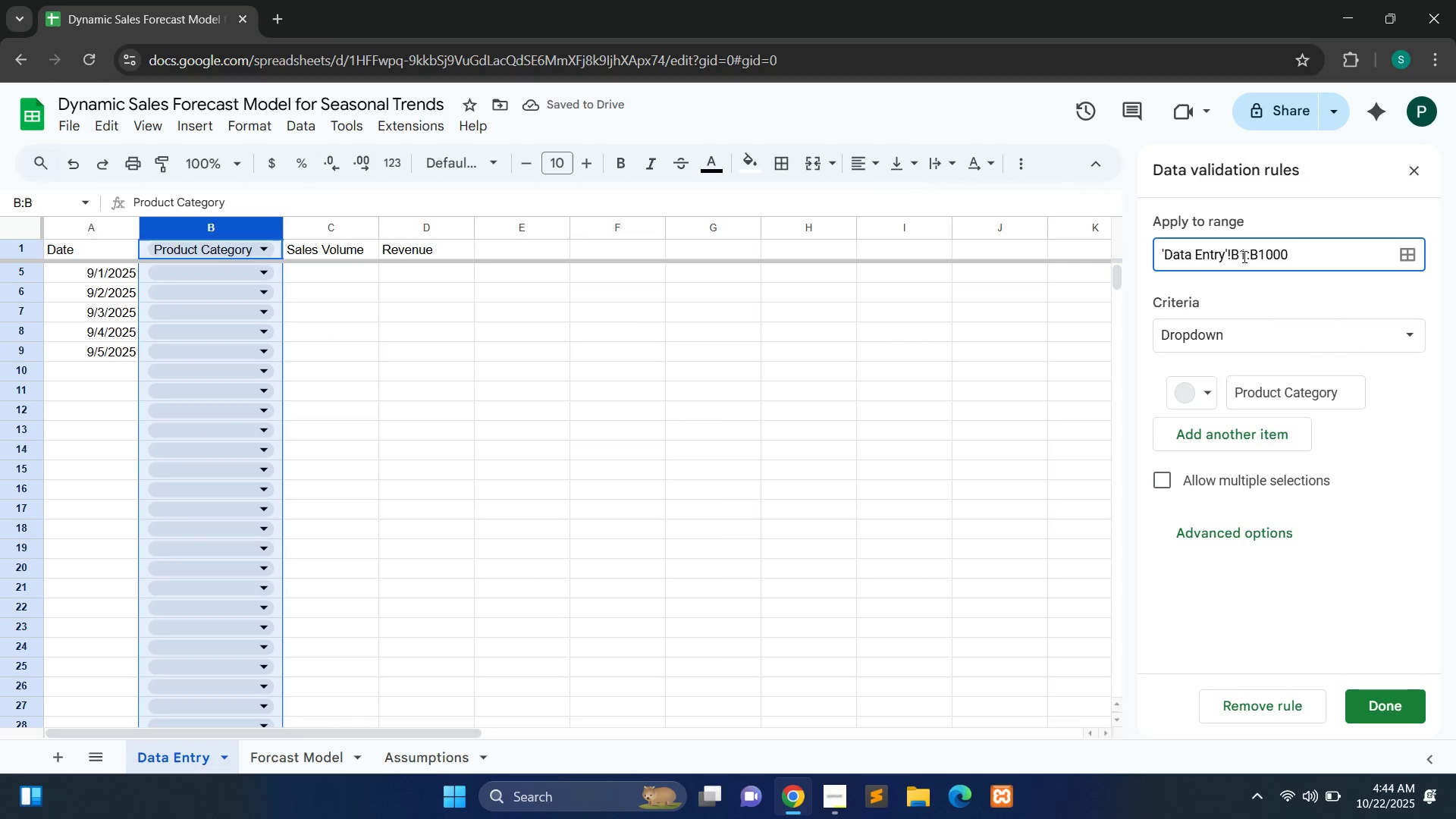 
key(Backspace)
 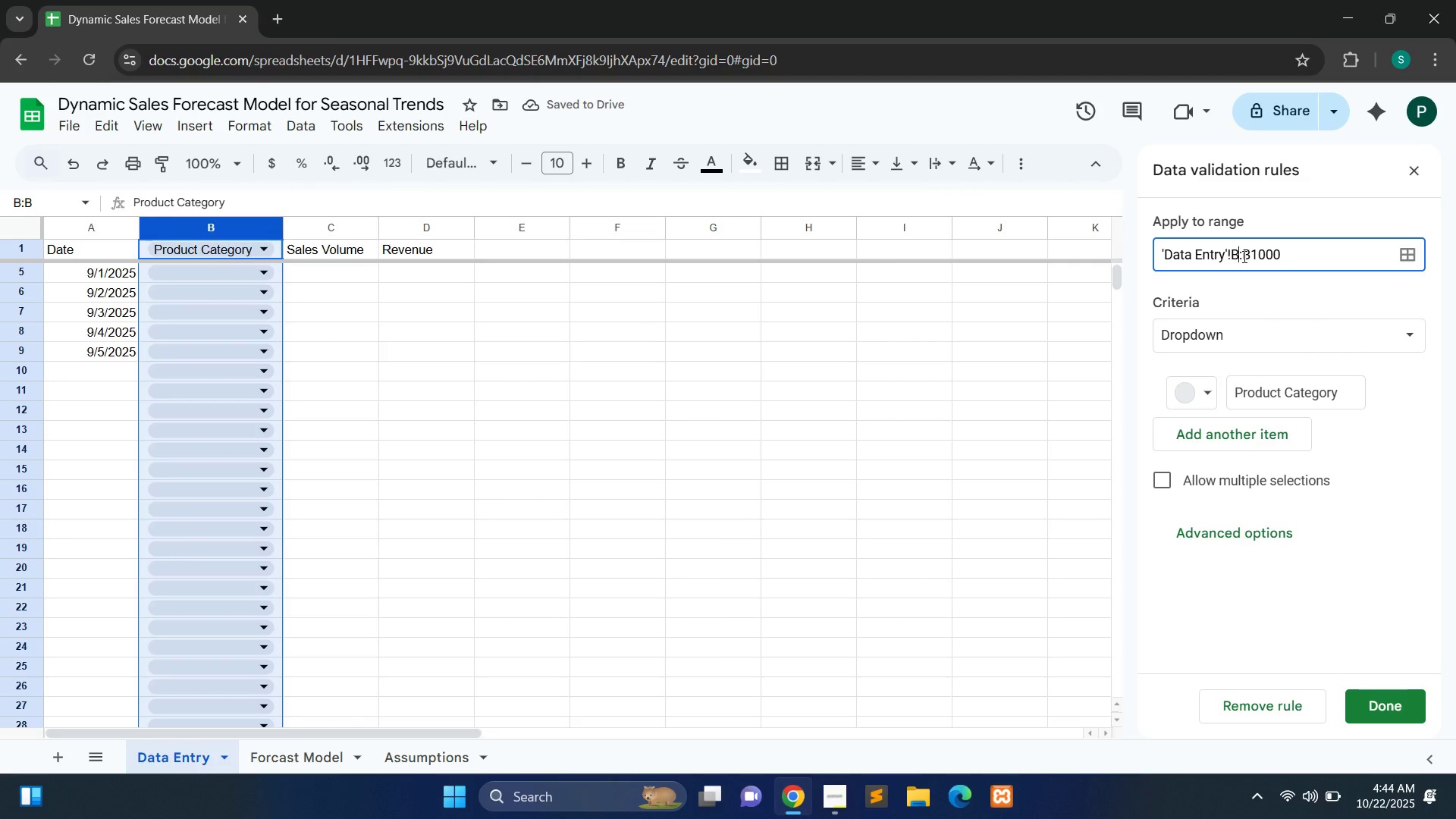 
key(2)
 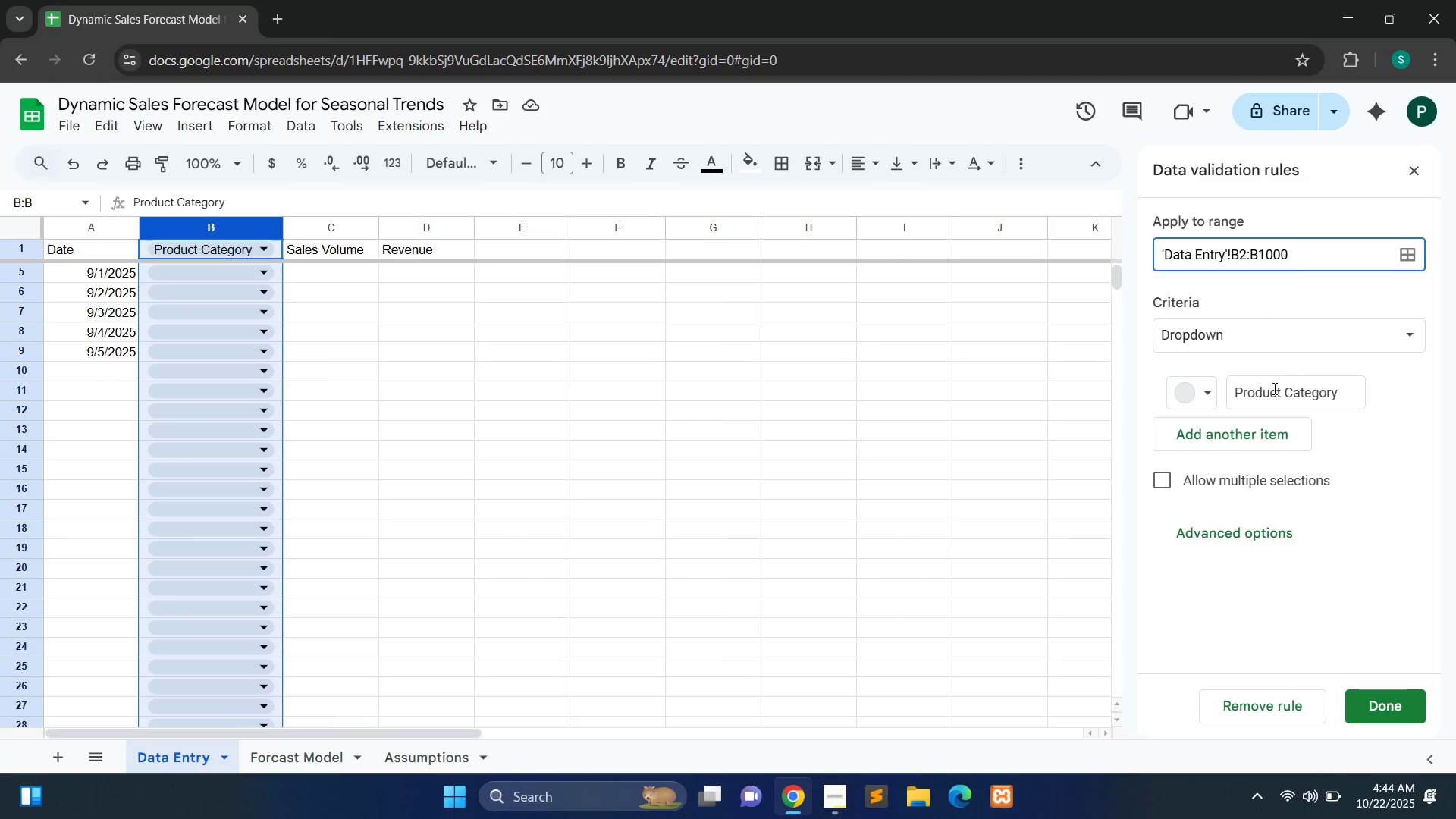 
double_click([1273, 392])
 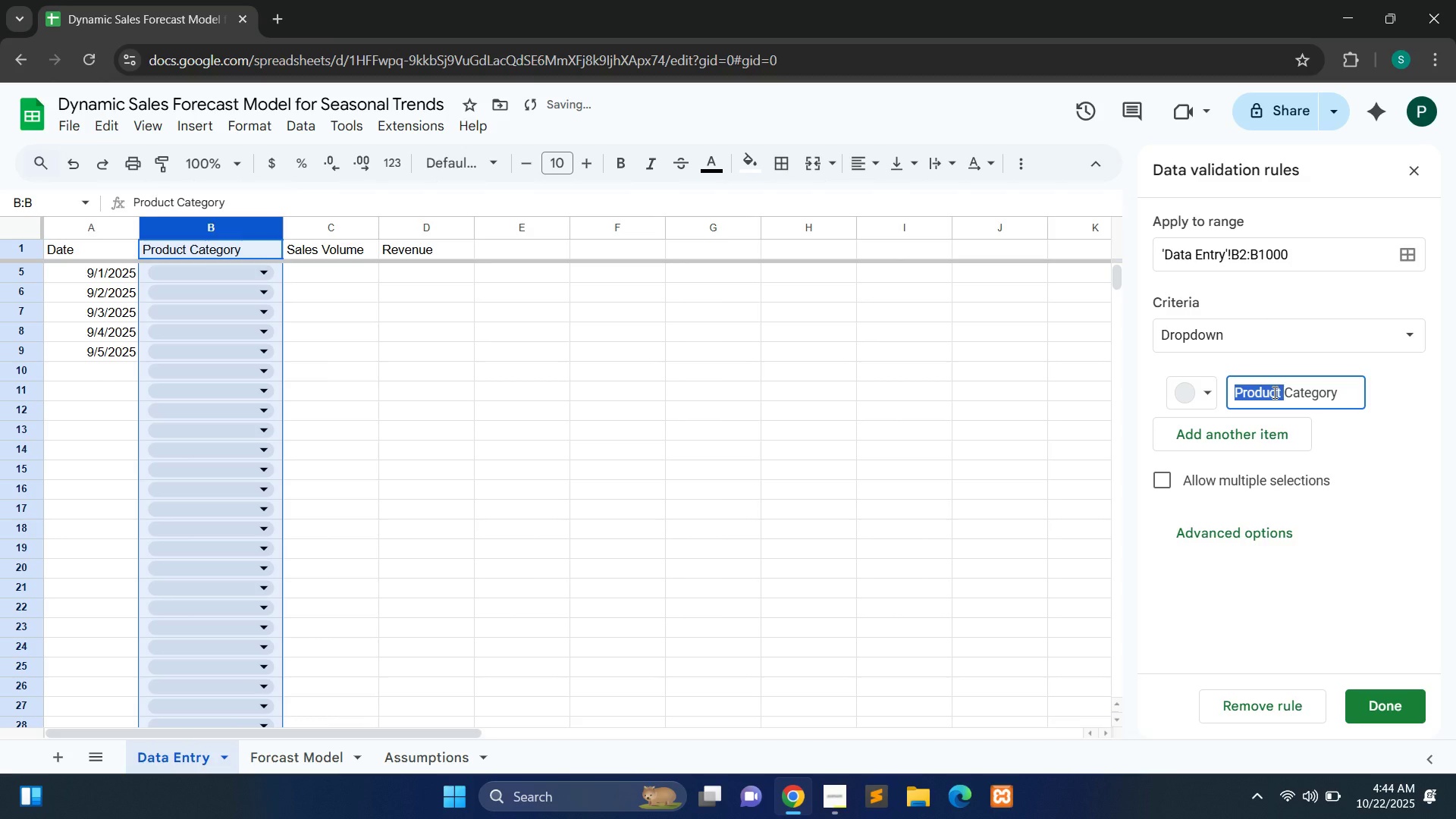 
key(Control+A)
 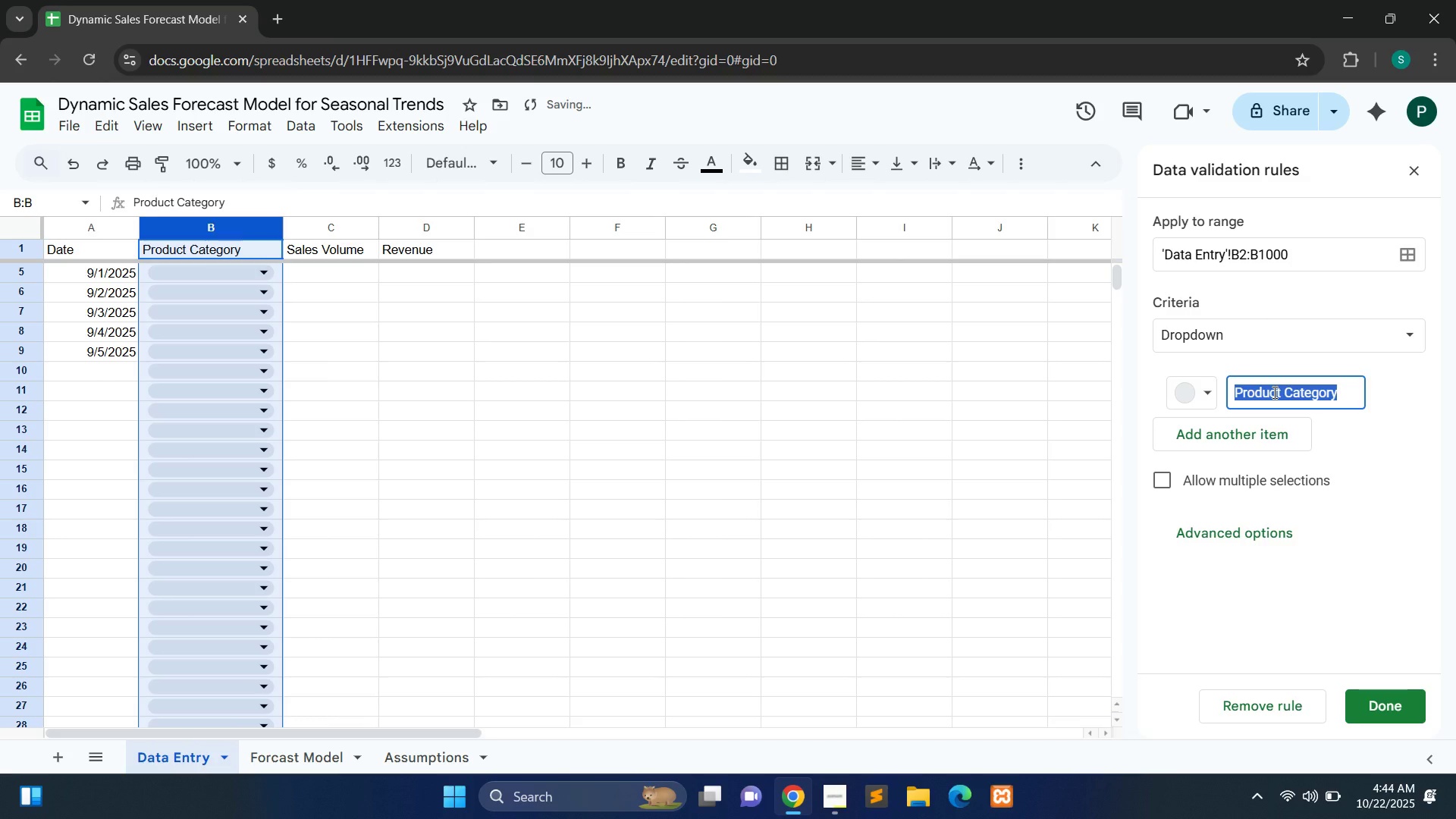 
type(Electronics)
 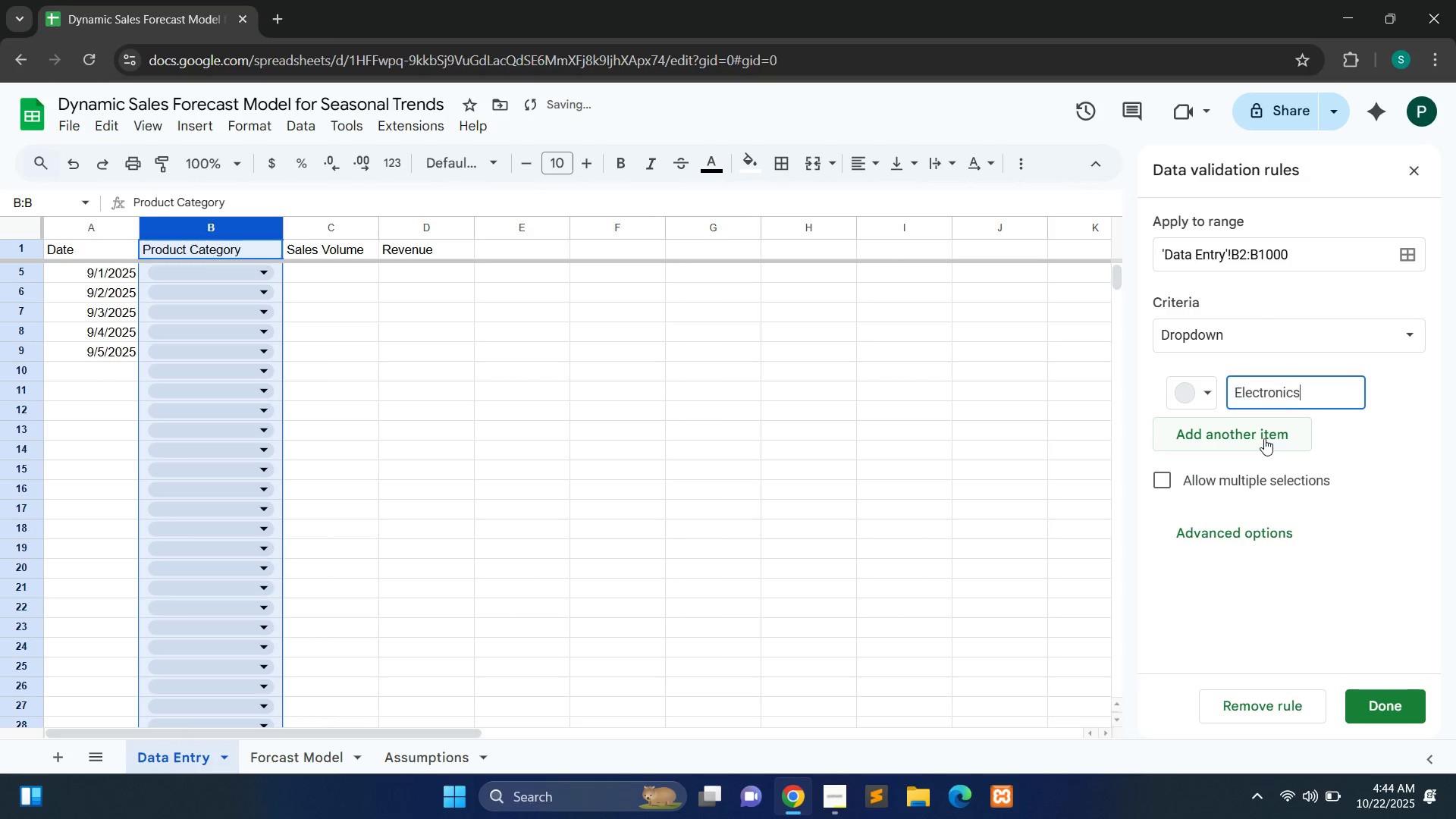 
left_click([1264, 438])
 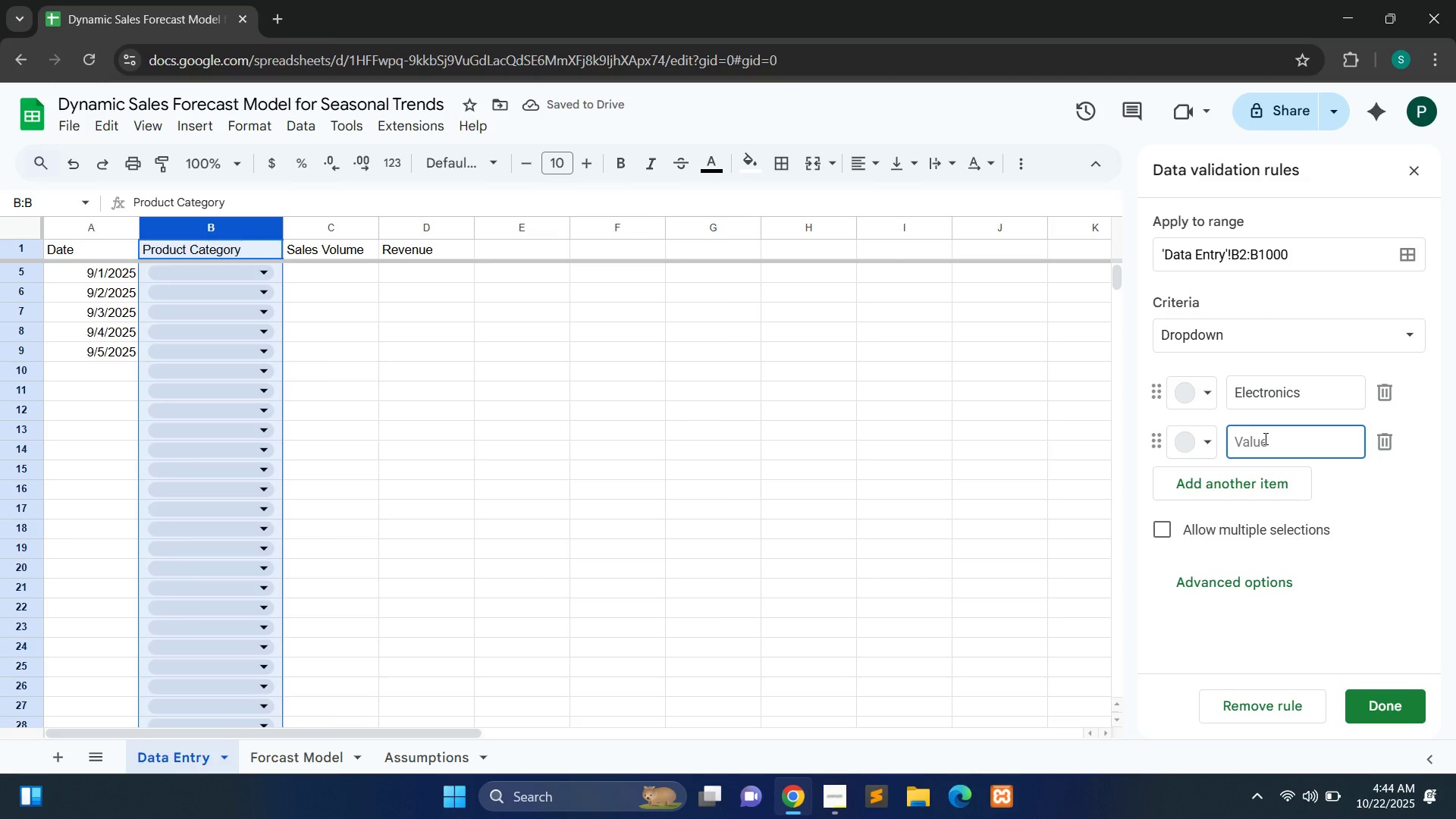 
left_click([1264, 438])
 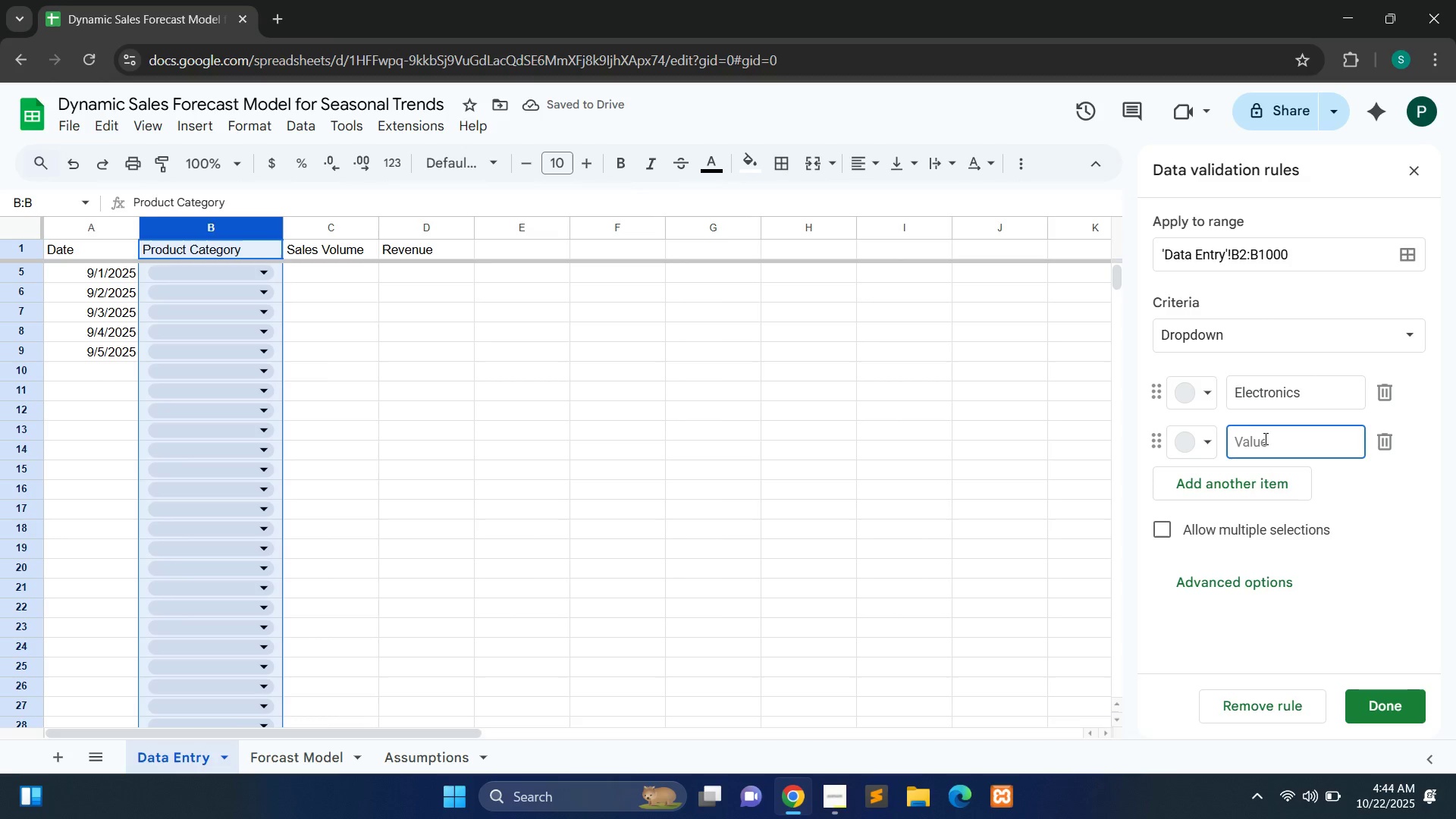 
type(Clothing)
 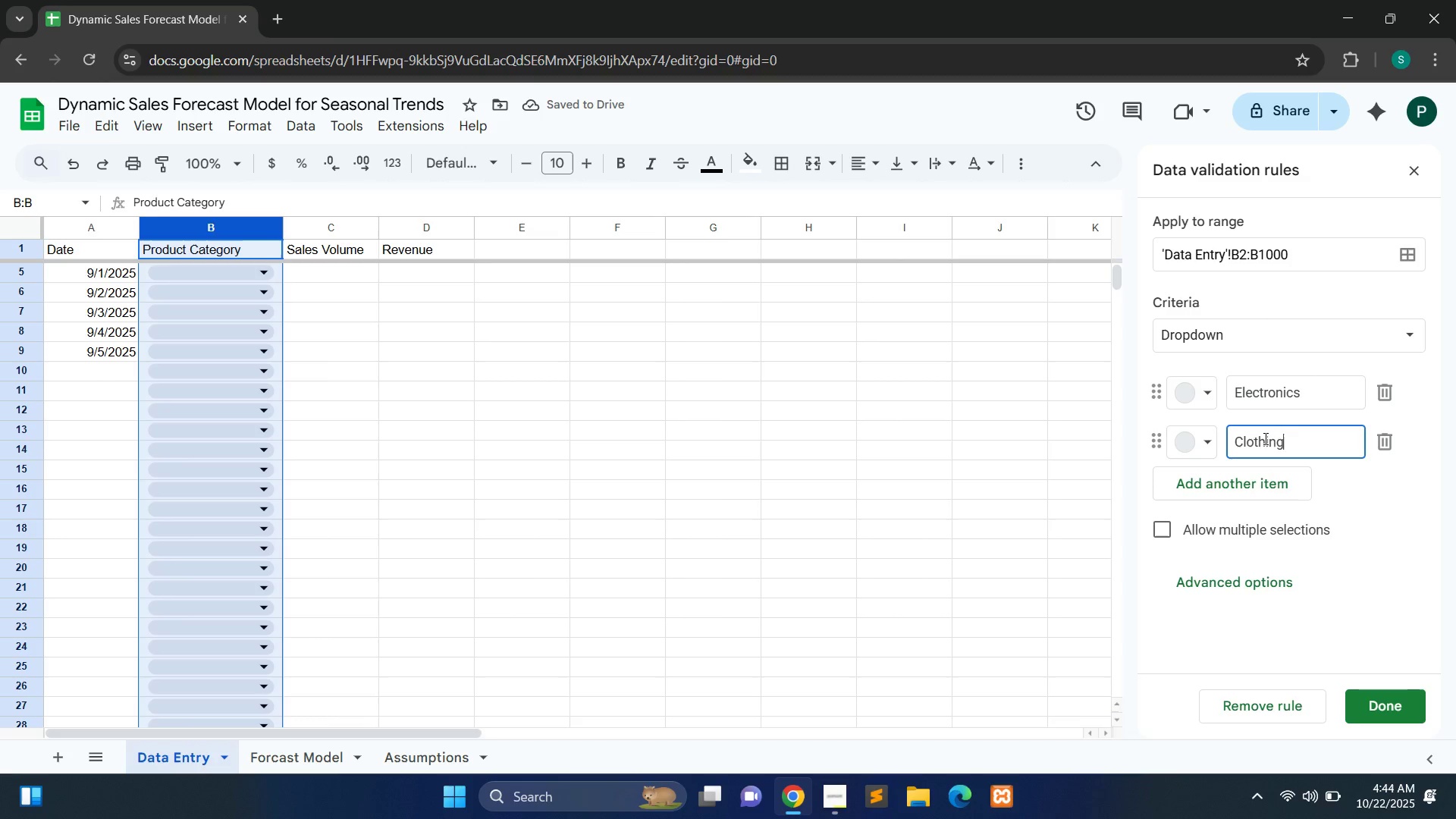 
left_click([1288, 482])
 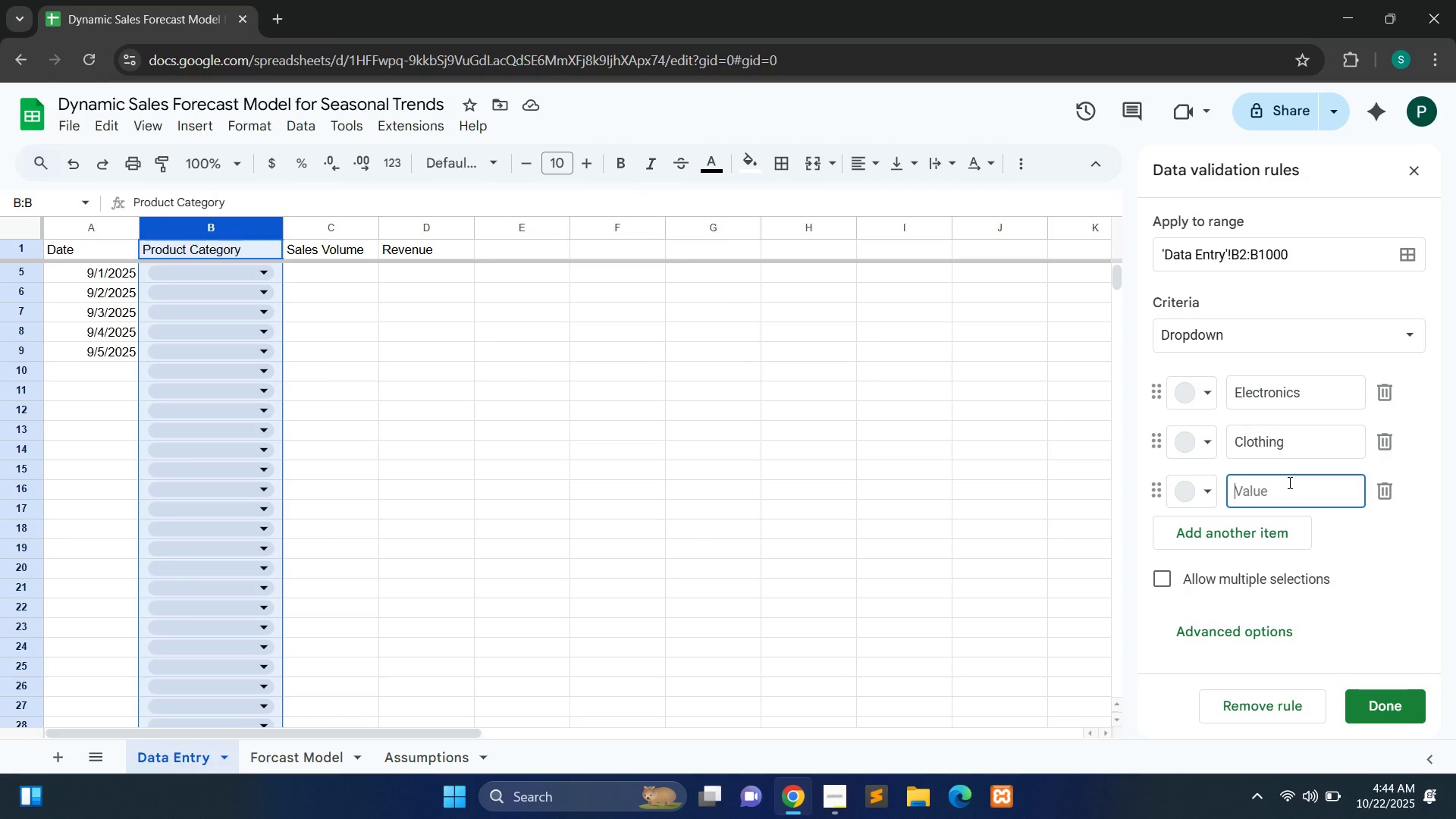 
type(Home)
 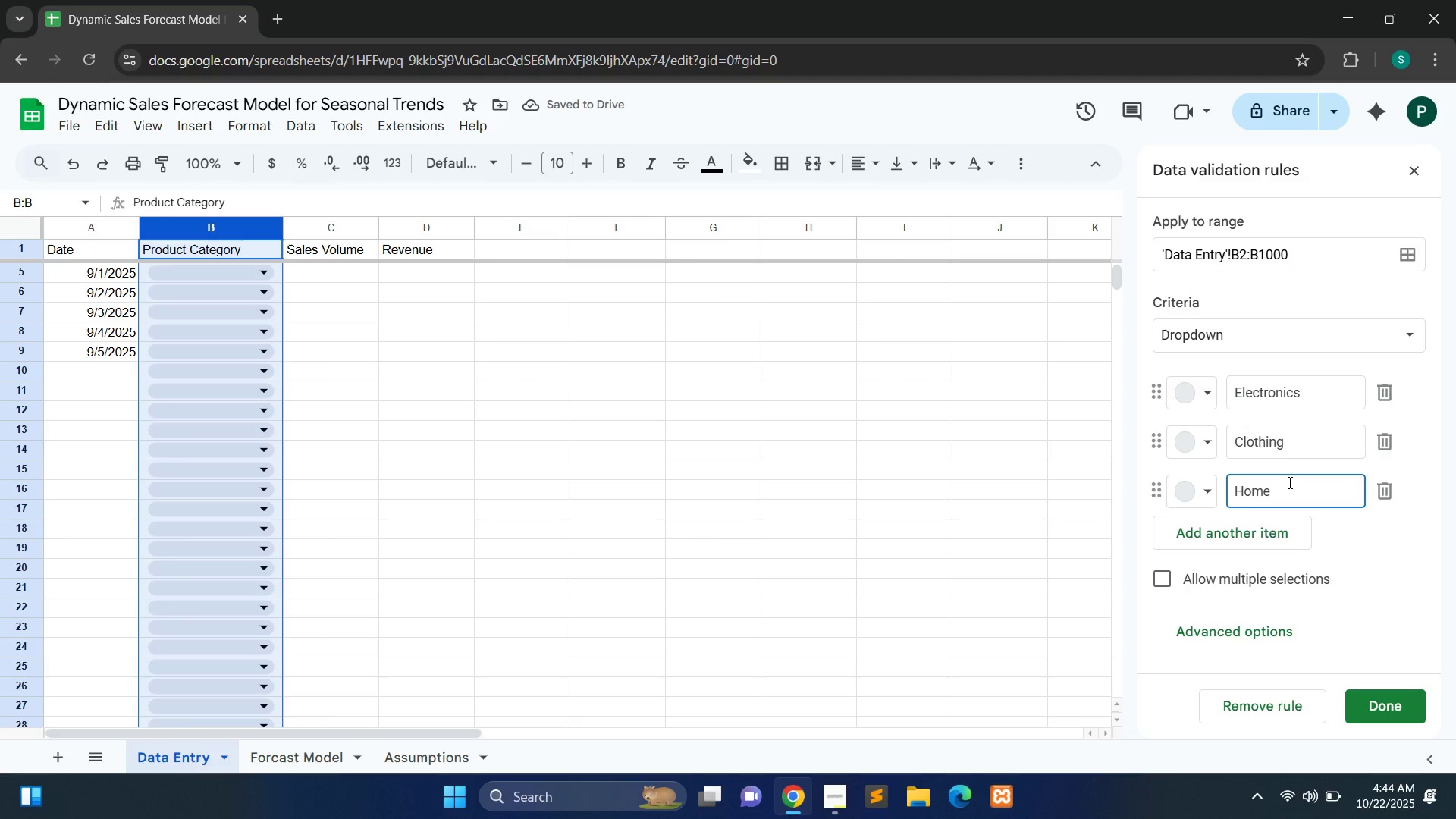 
wait(6.39)
 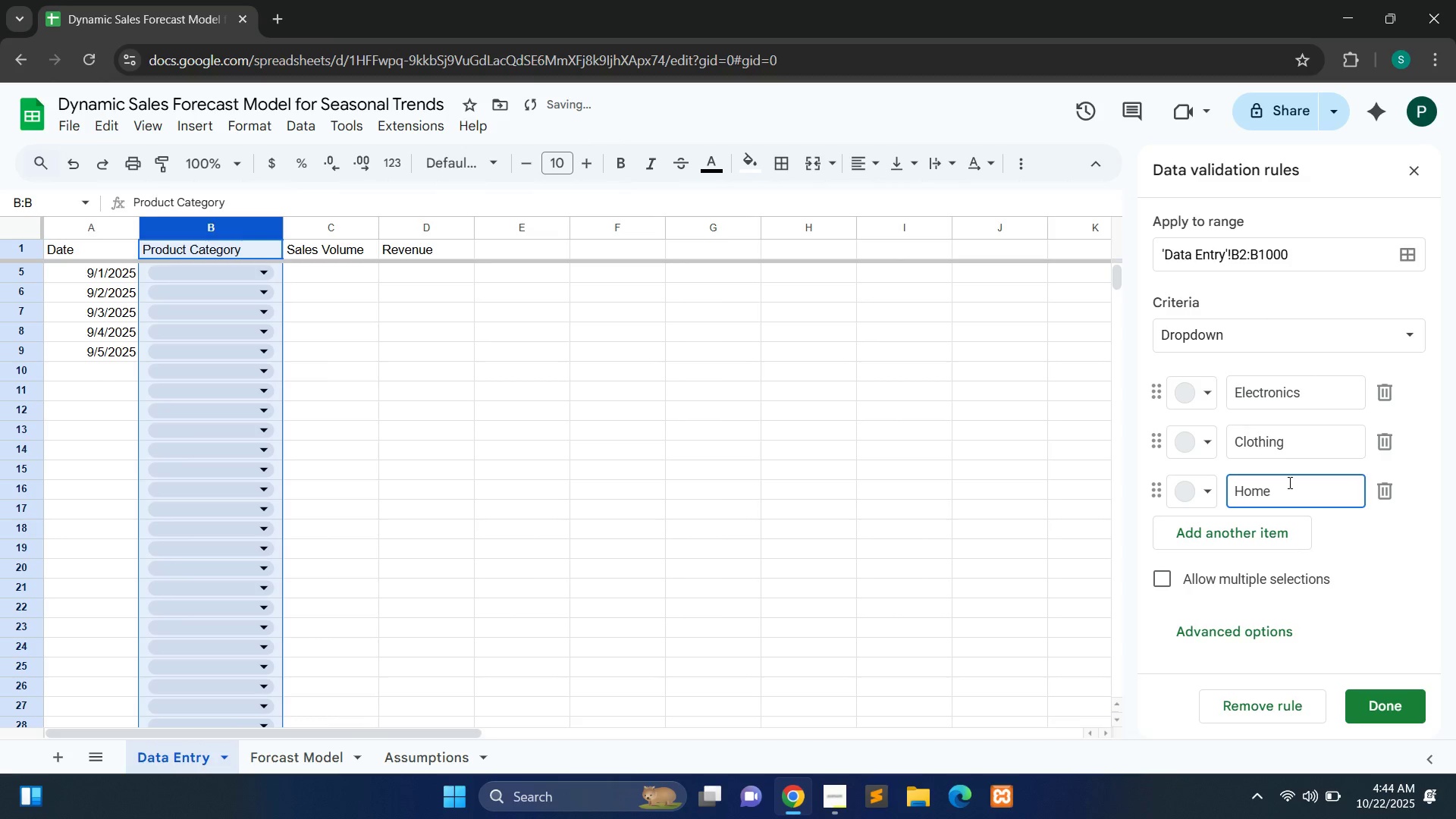 
left_click([1368, 547])
 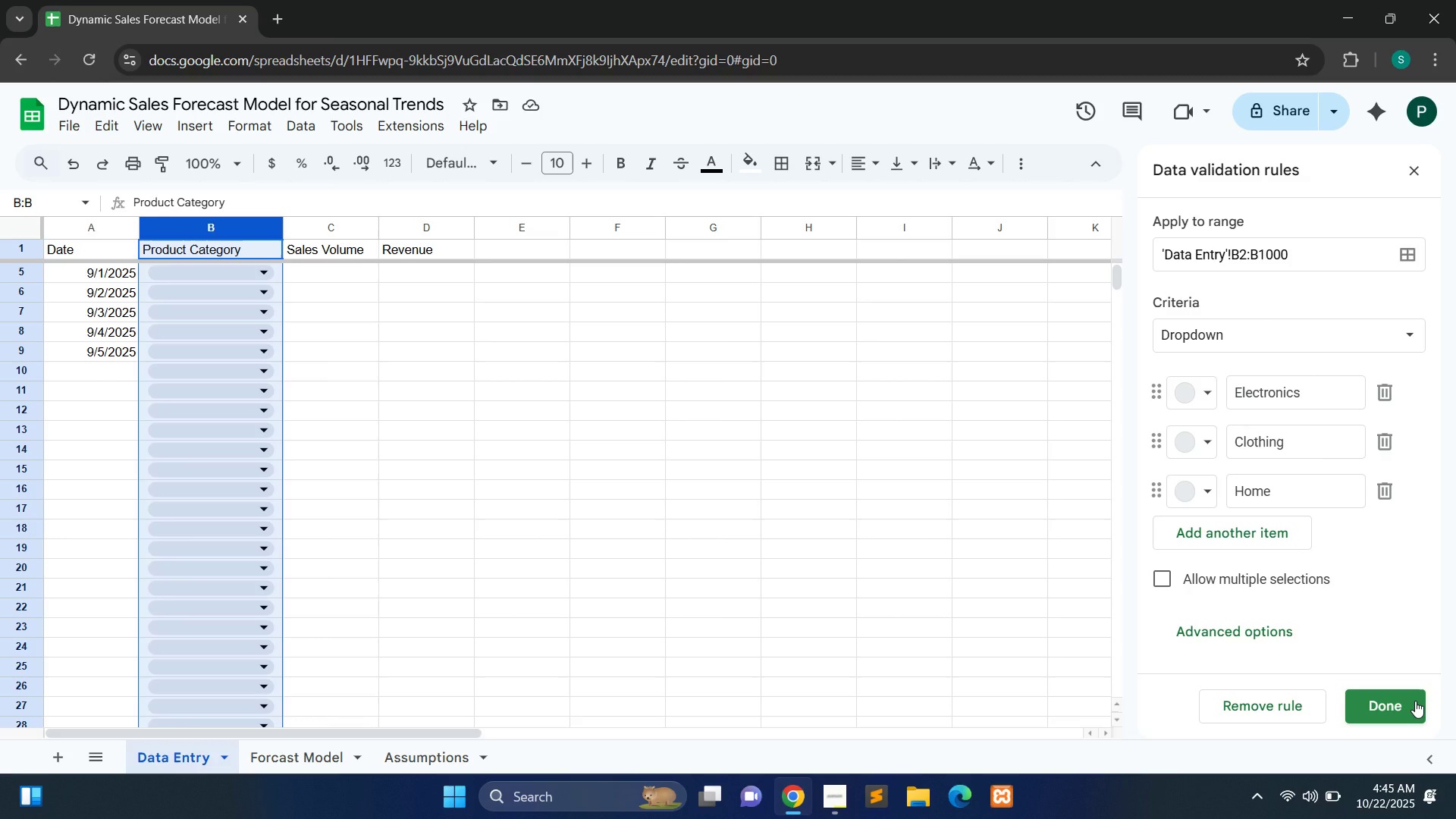 
left_click([1415, 701])
 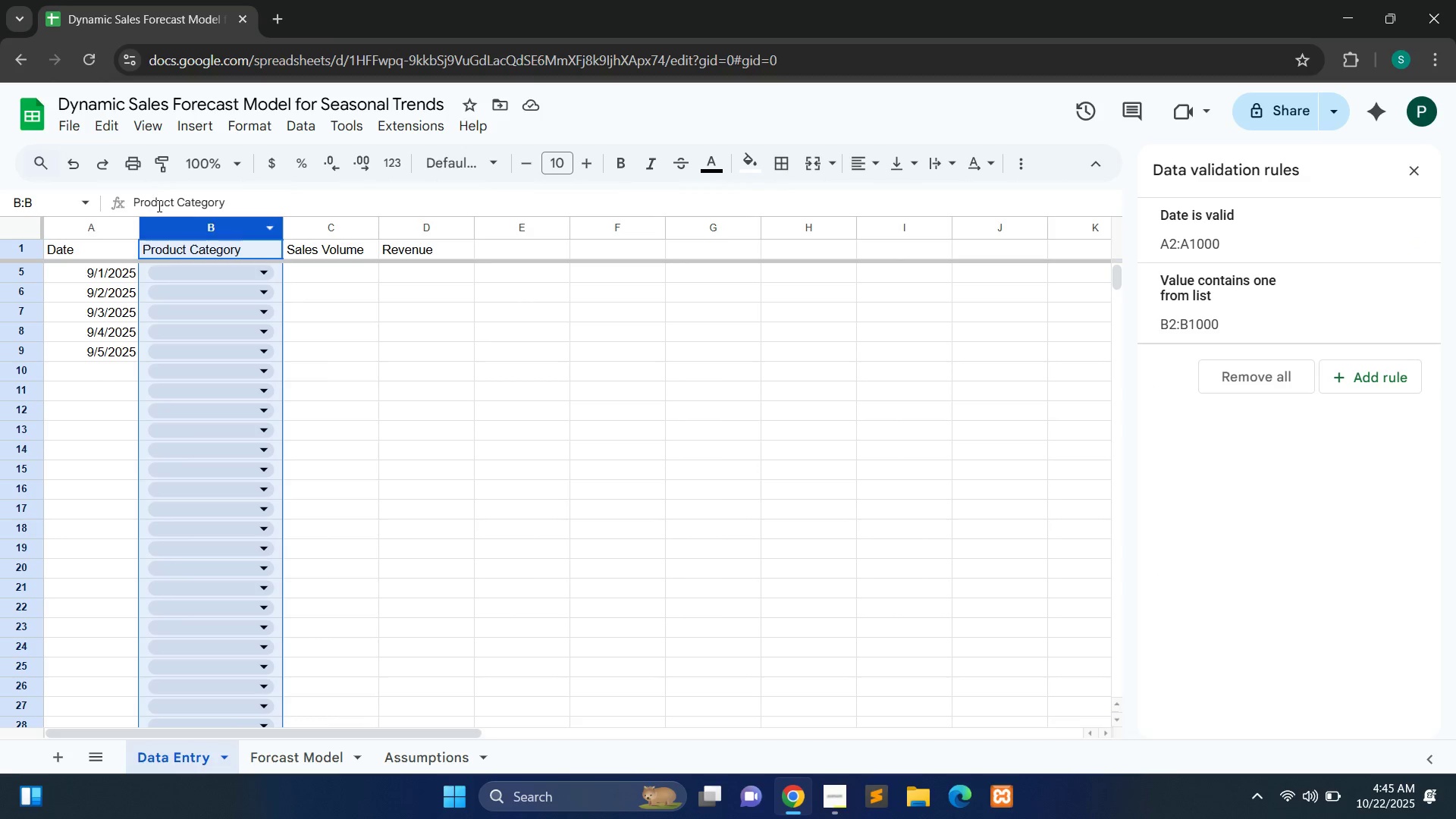 
wait(5.42)
 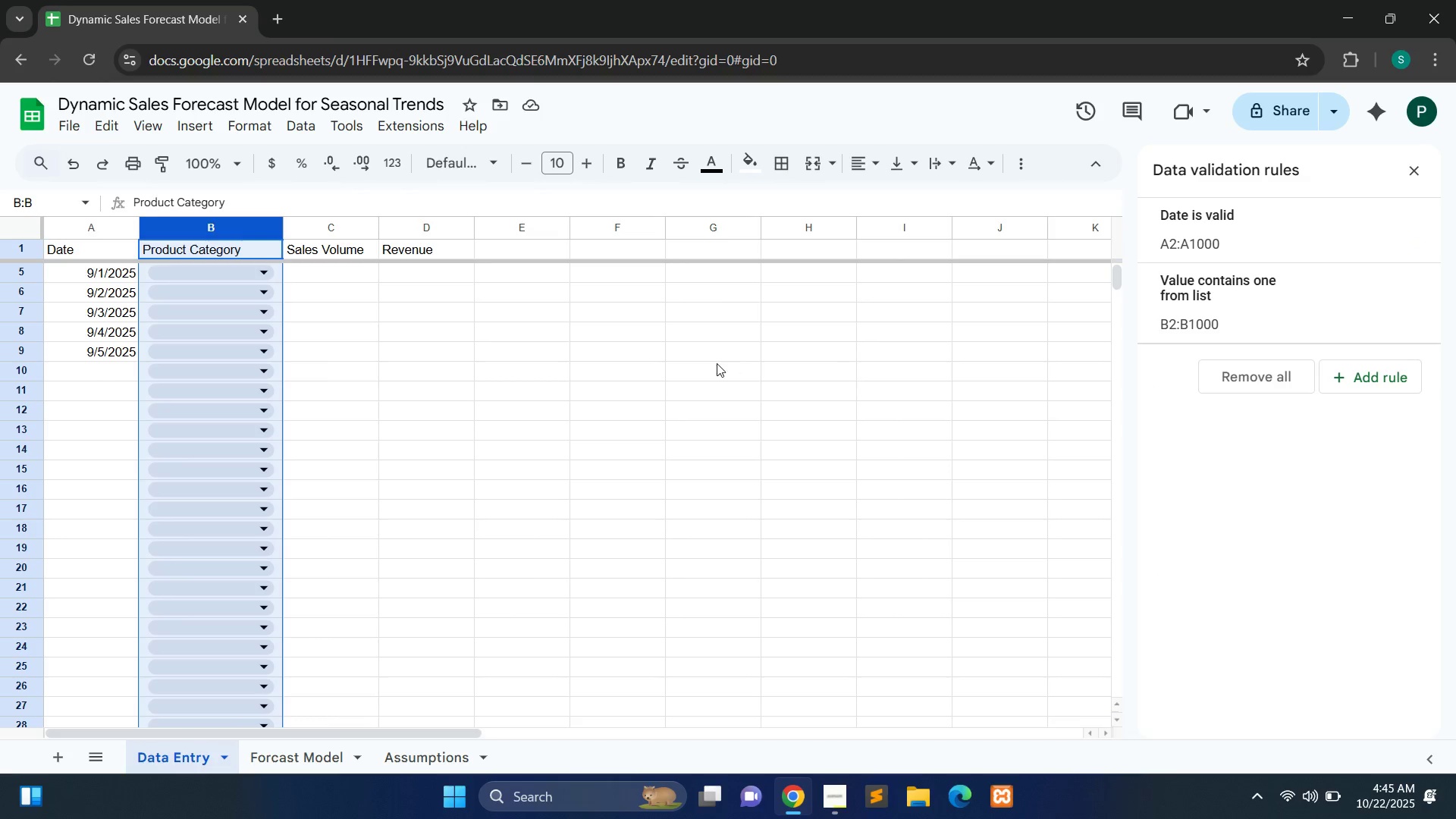 
left_click([227, 275])
 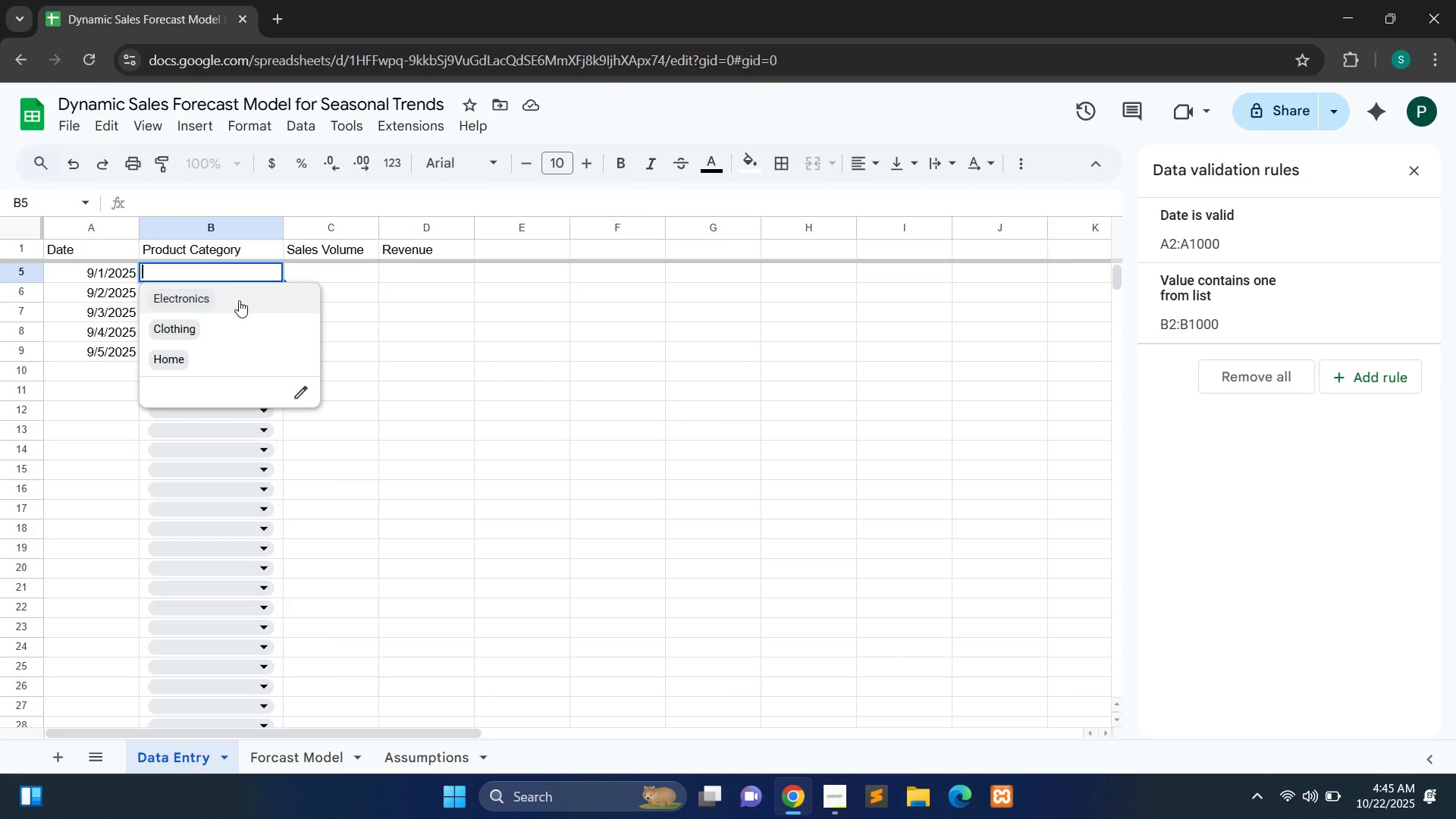 
left_click([239, 300])
 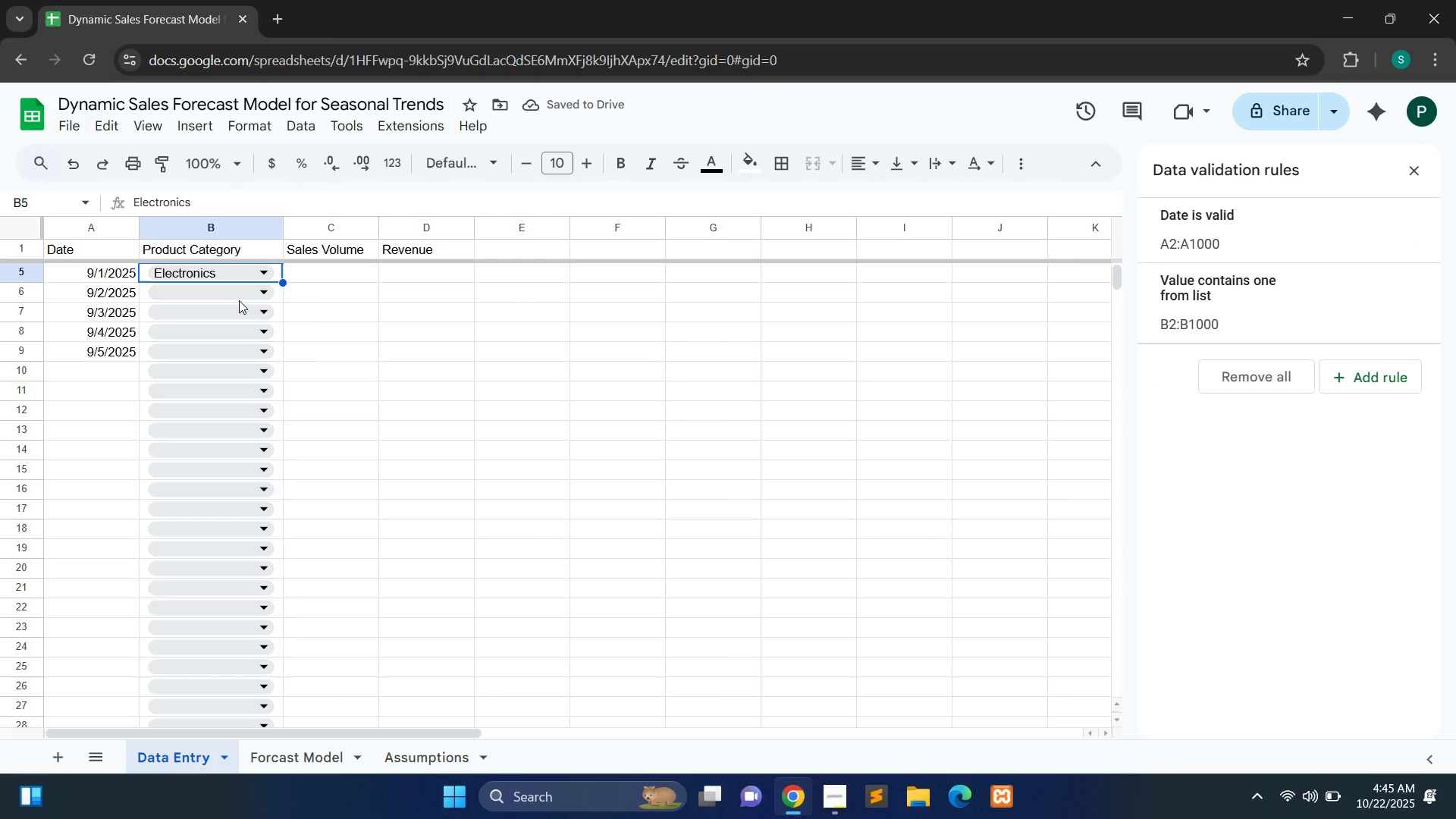 
wait(6.66)
 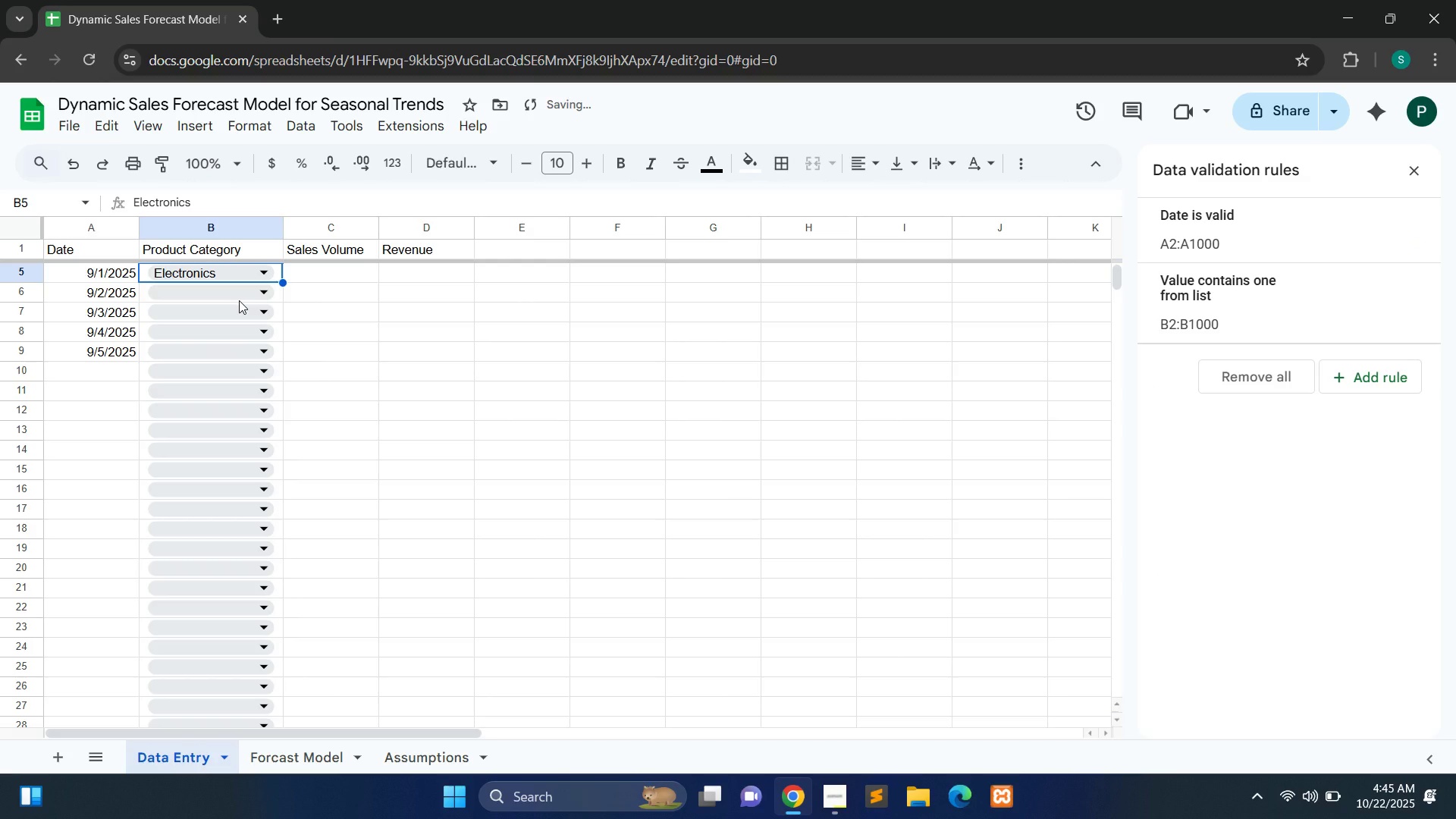 
left_click([222, 296])
 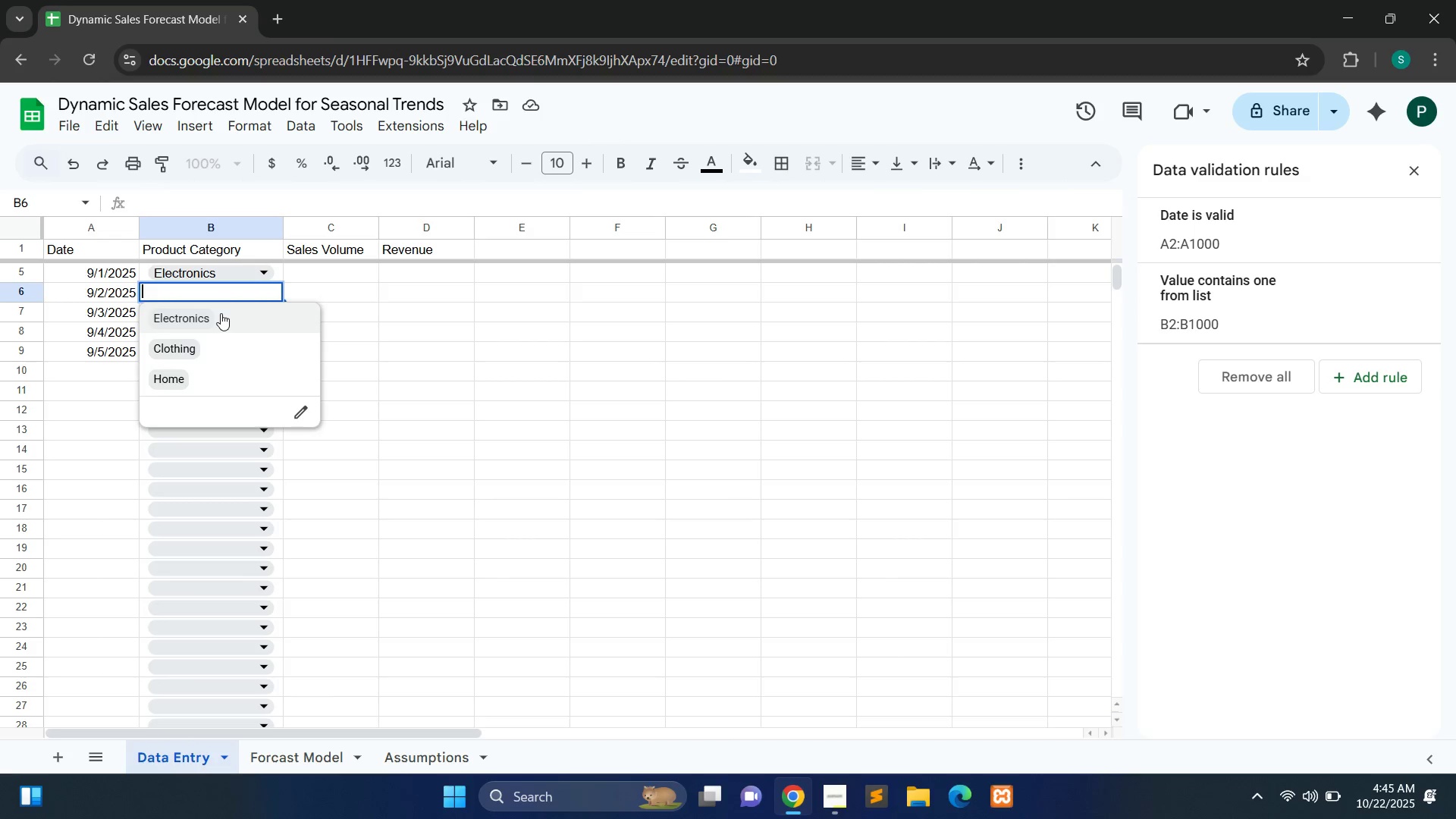 
left_click([221, 313])
 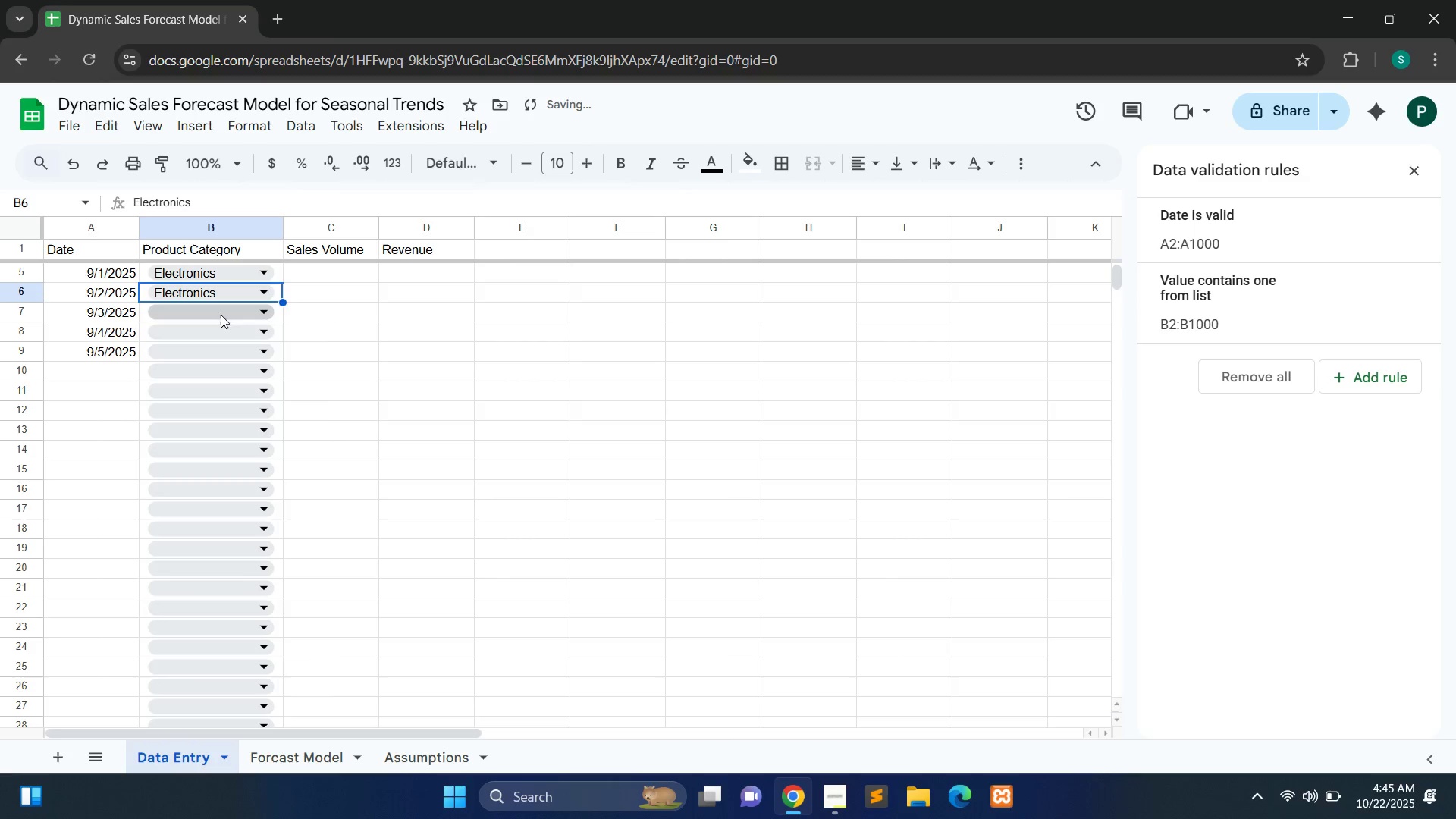 
left_click([221, 315])
 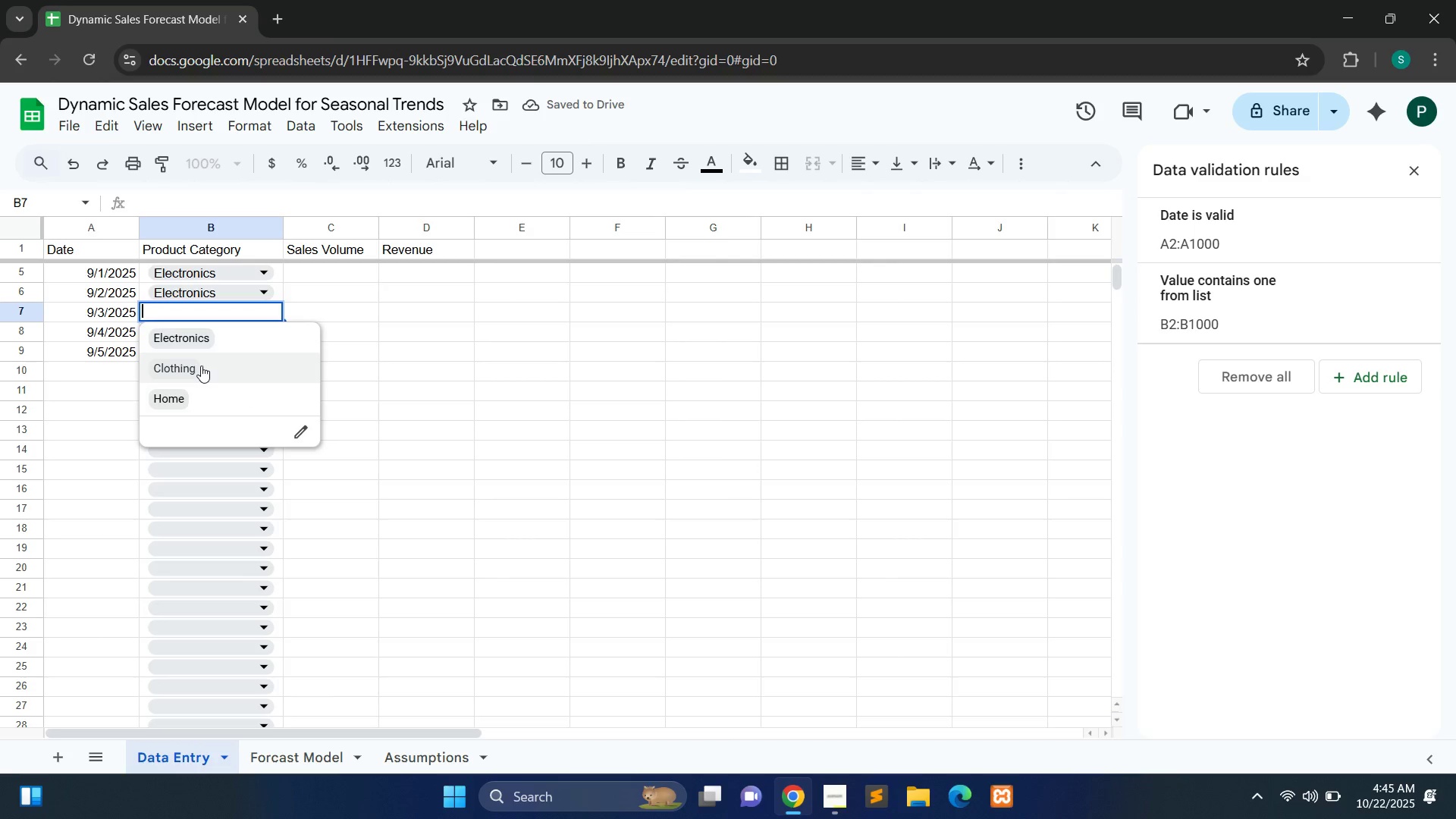 
left_click([201, 366])
 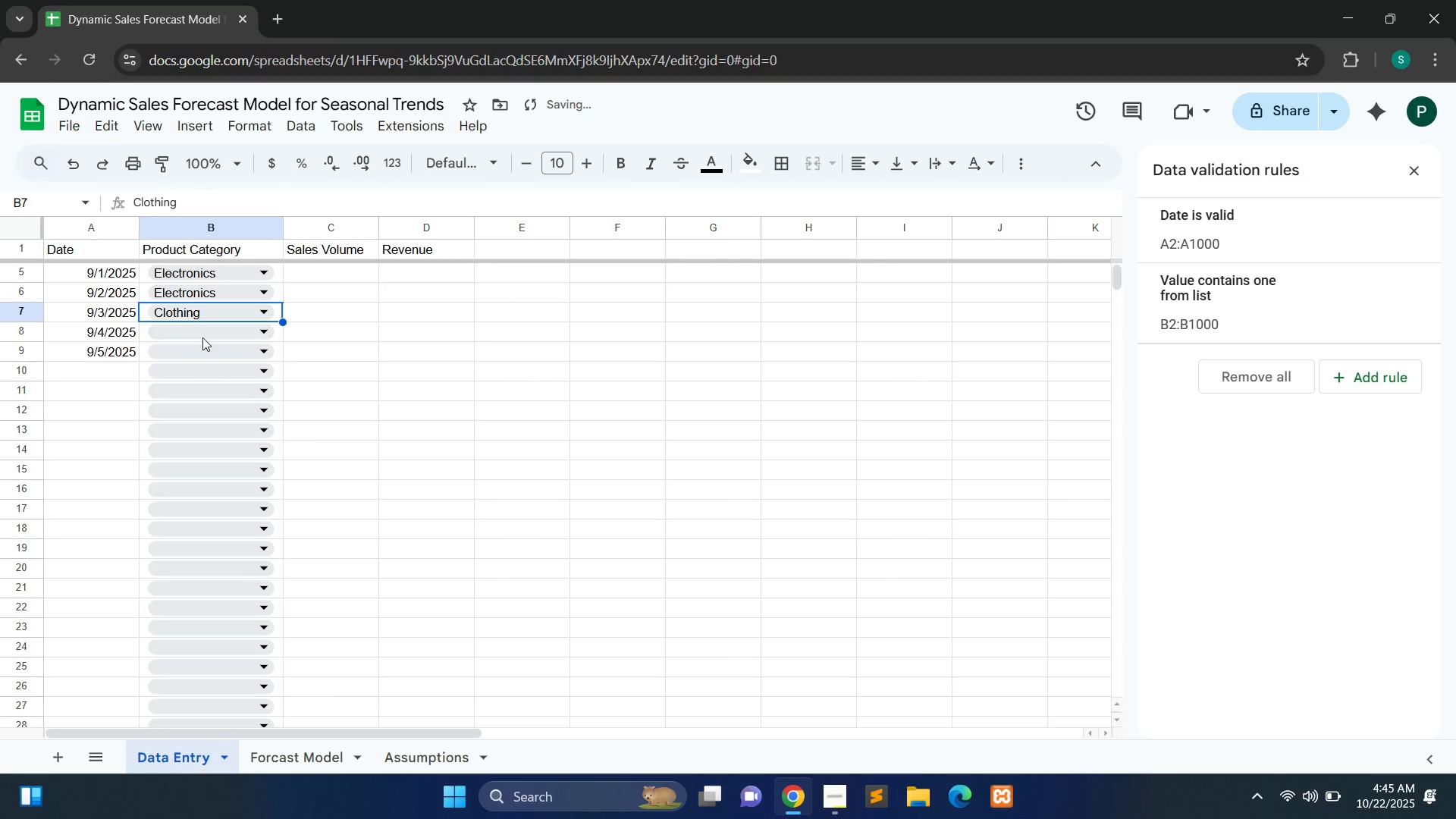 
left_click([202, 336])
 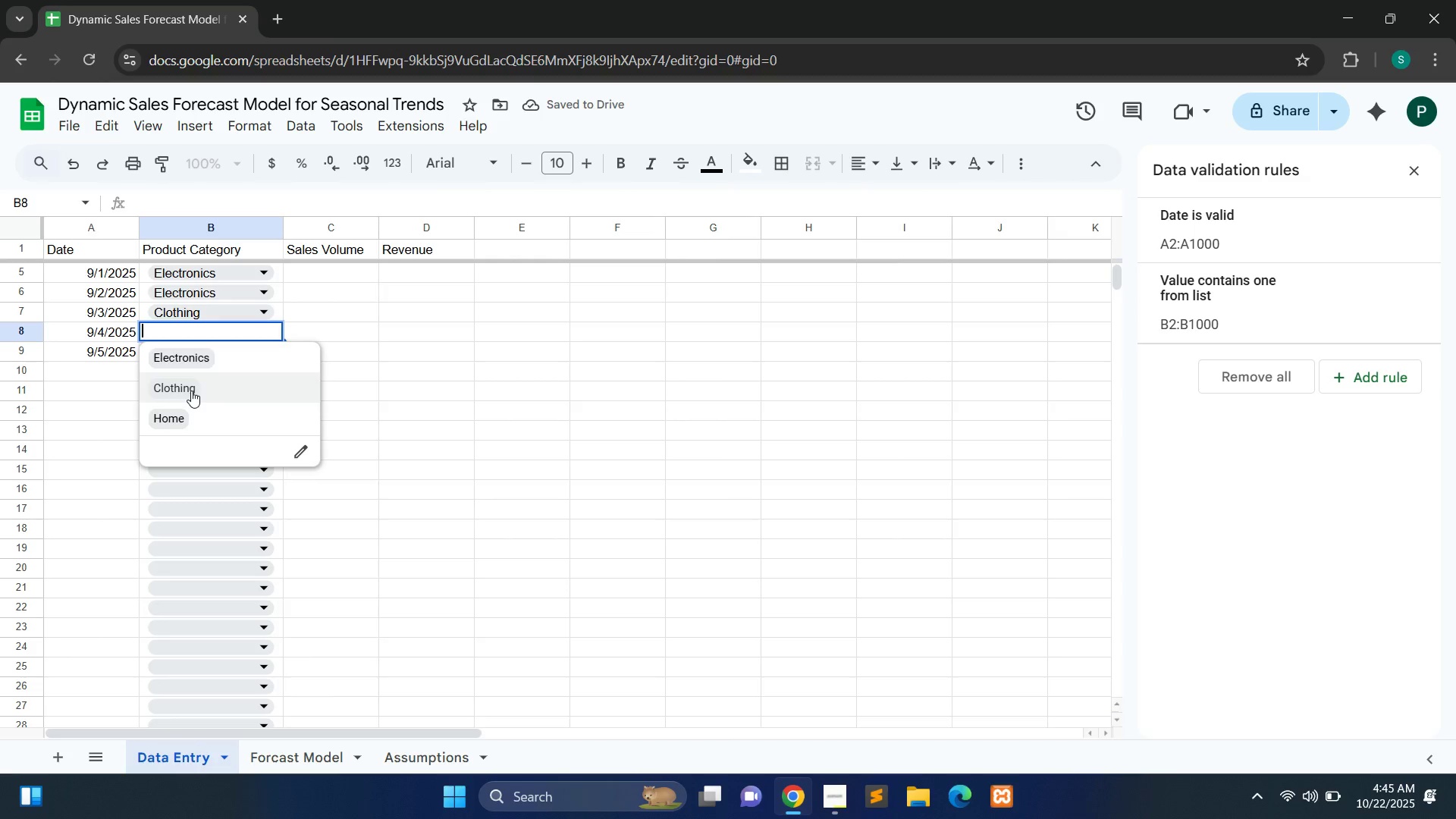 
left_click([191, 391])
 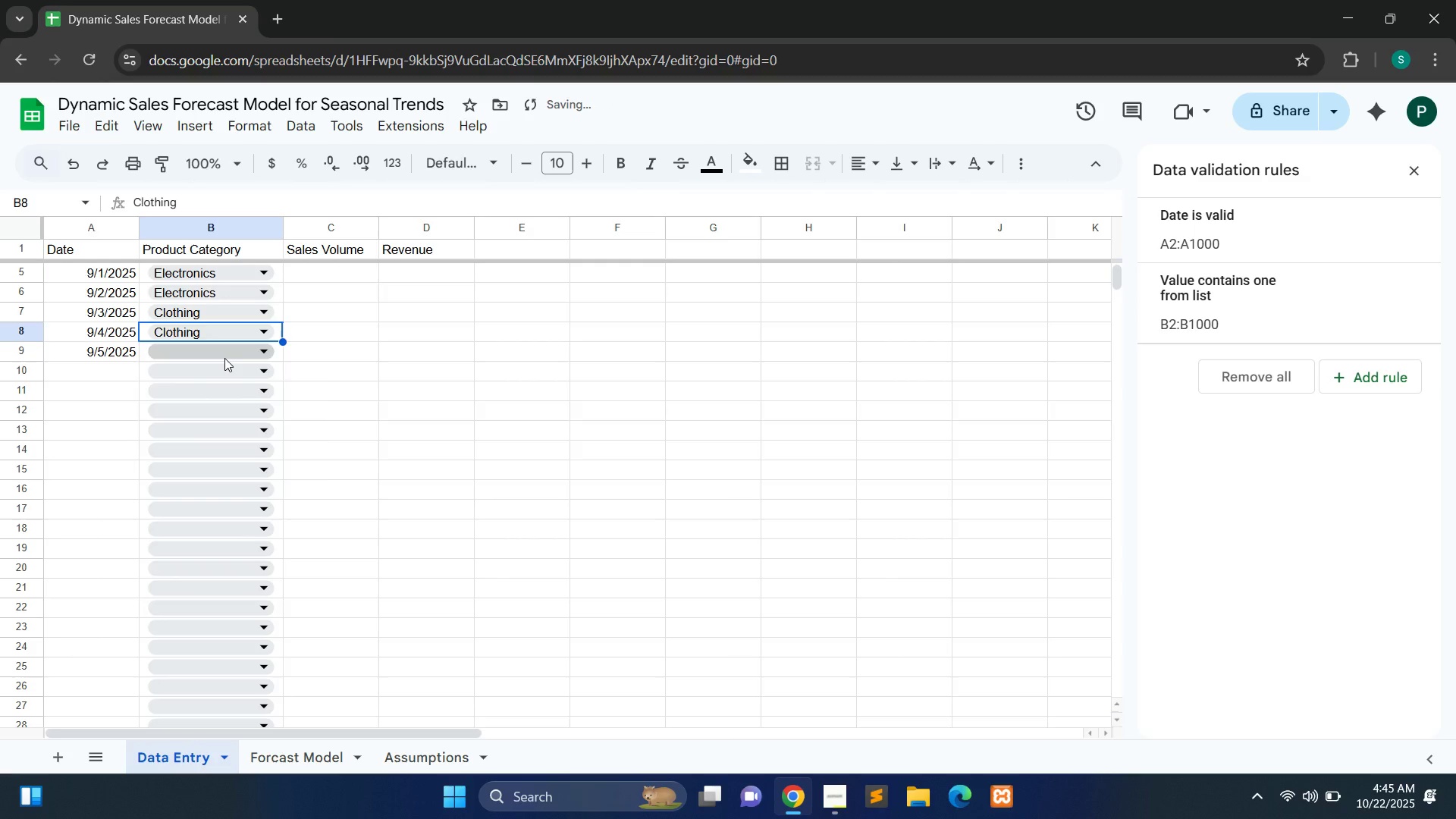 
left_click([224, 358])
 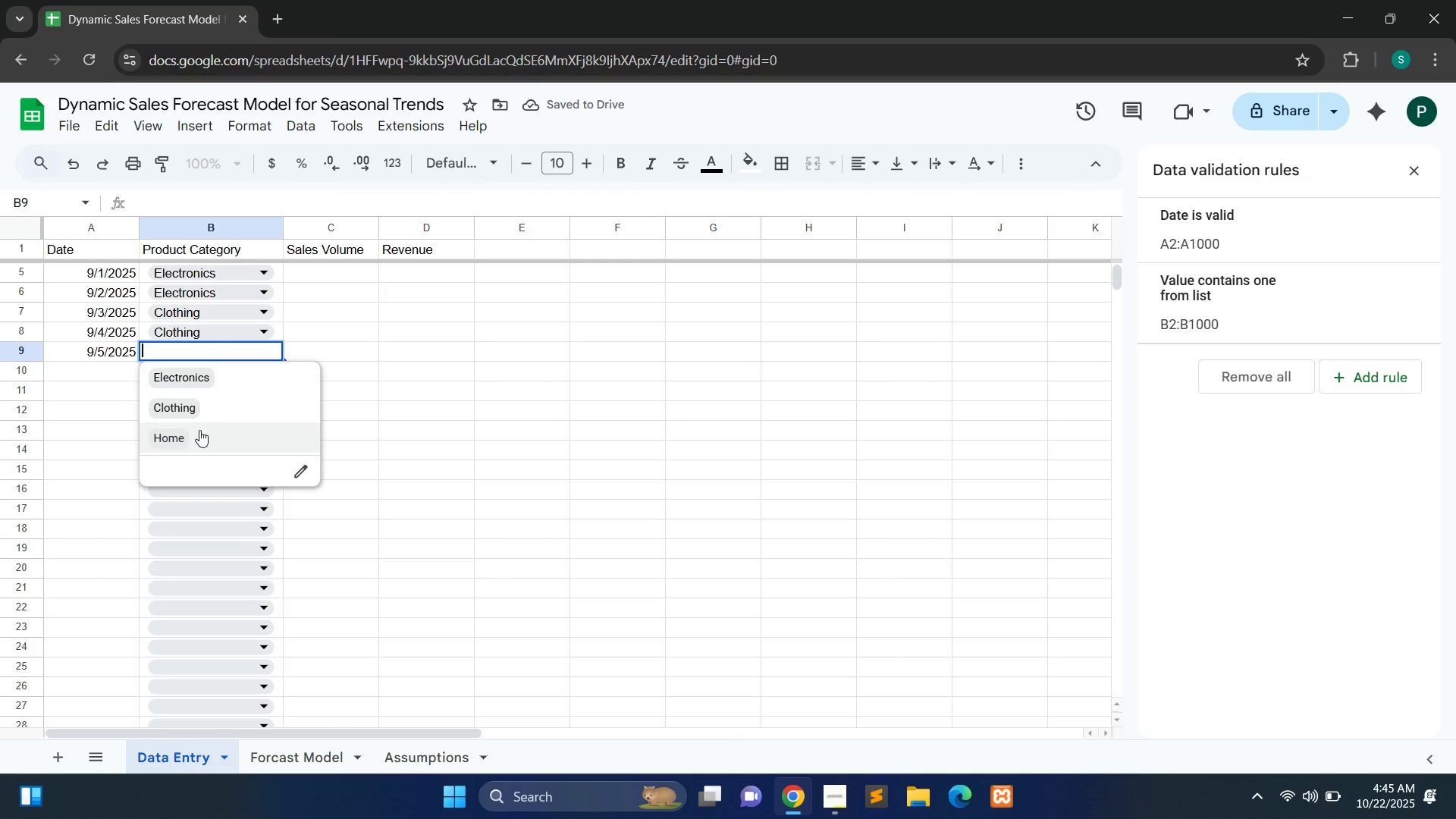 
left_click([199, 430])
 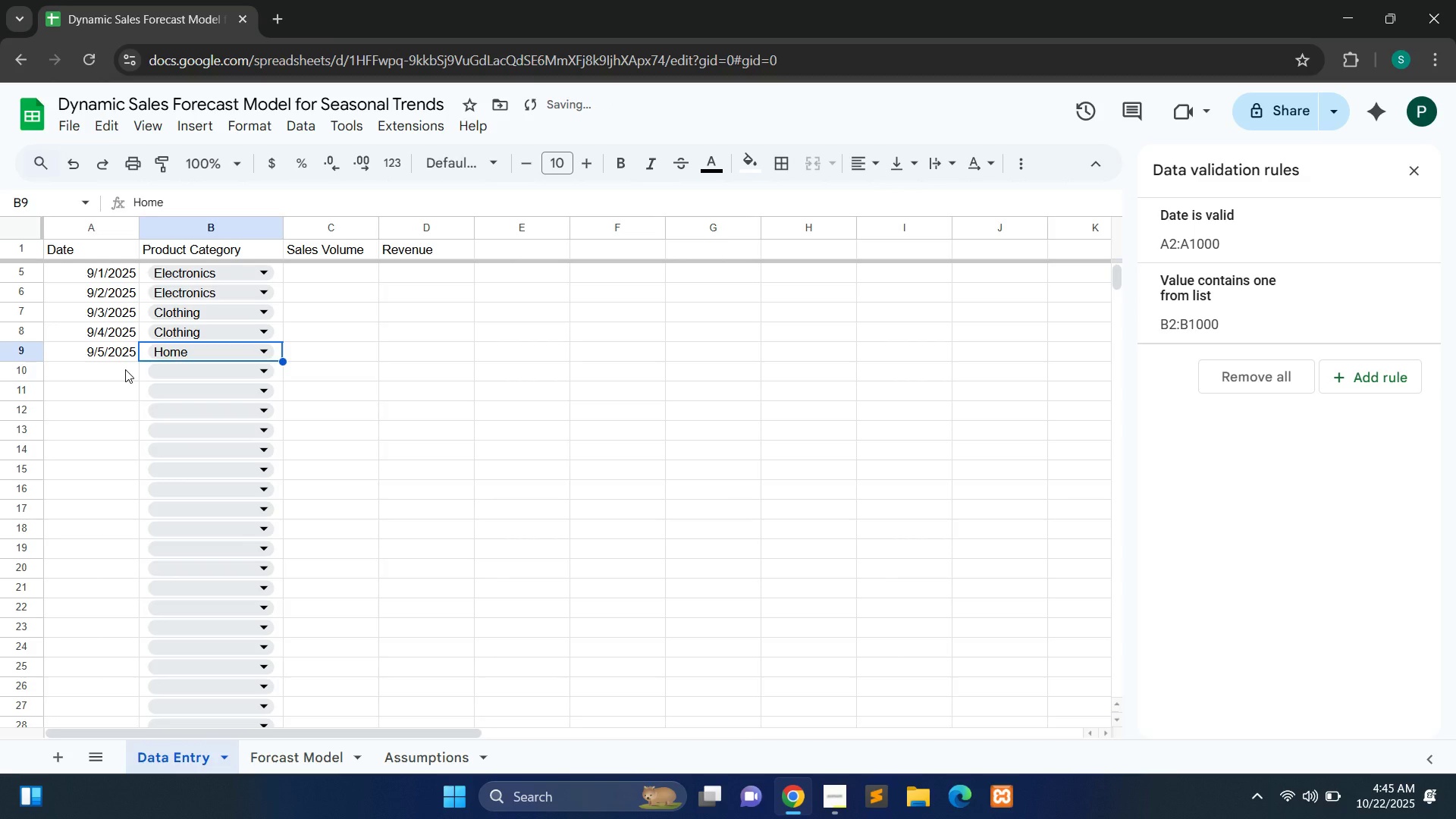 
left_click([125, 369])
 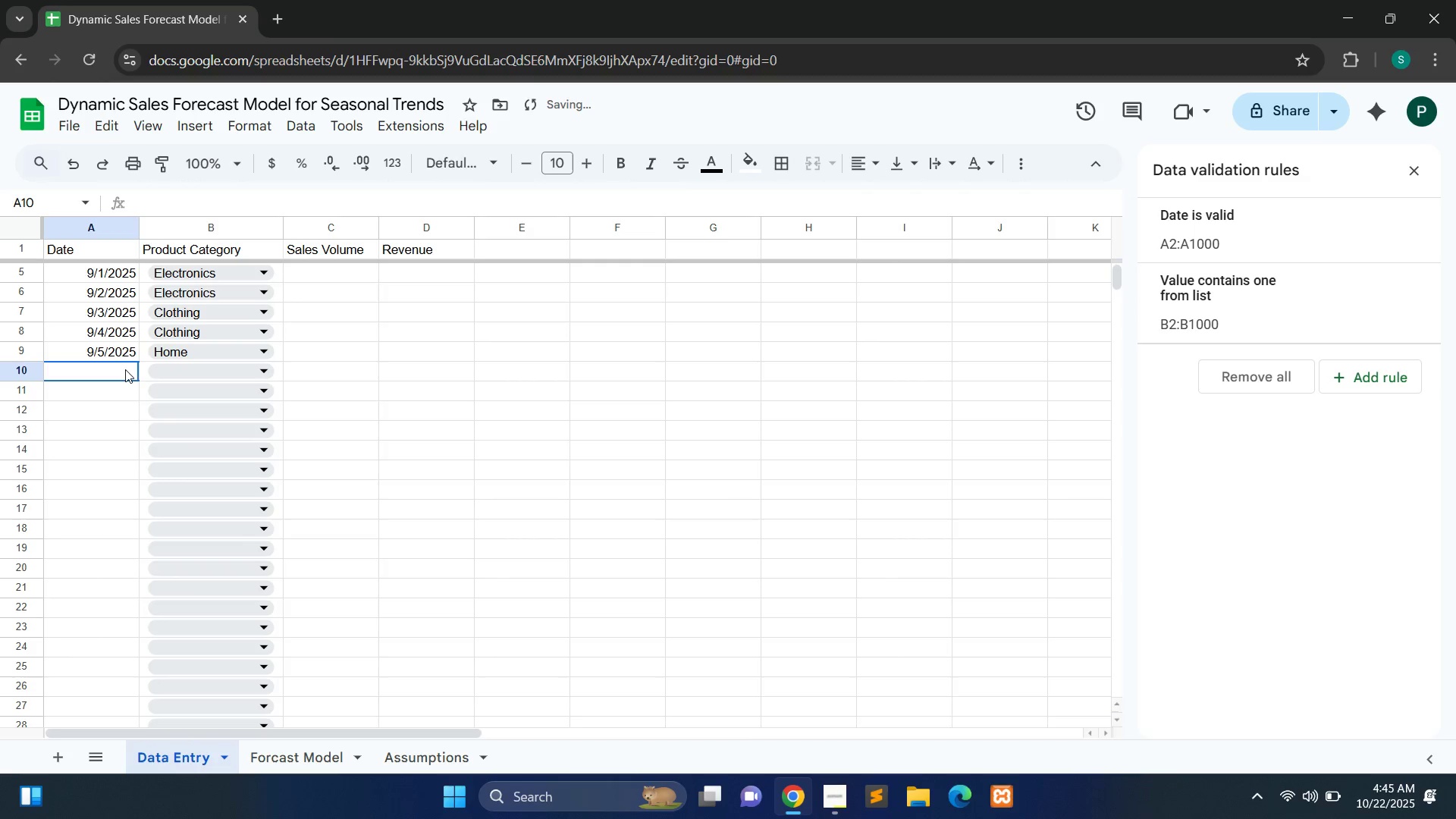 
double_click([125, 369])
 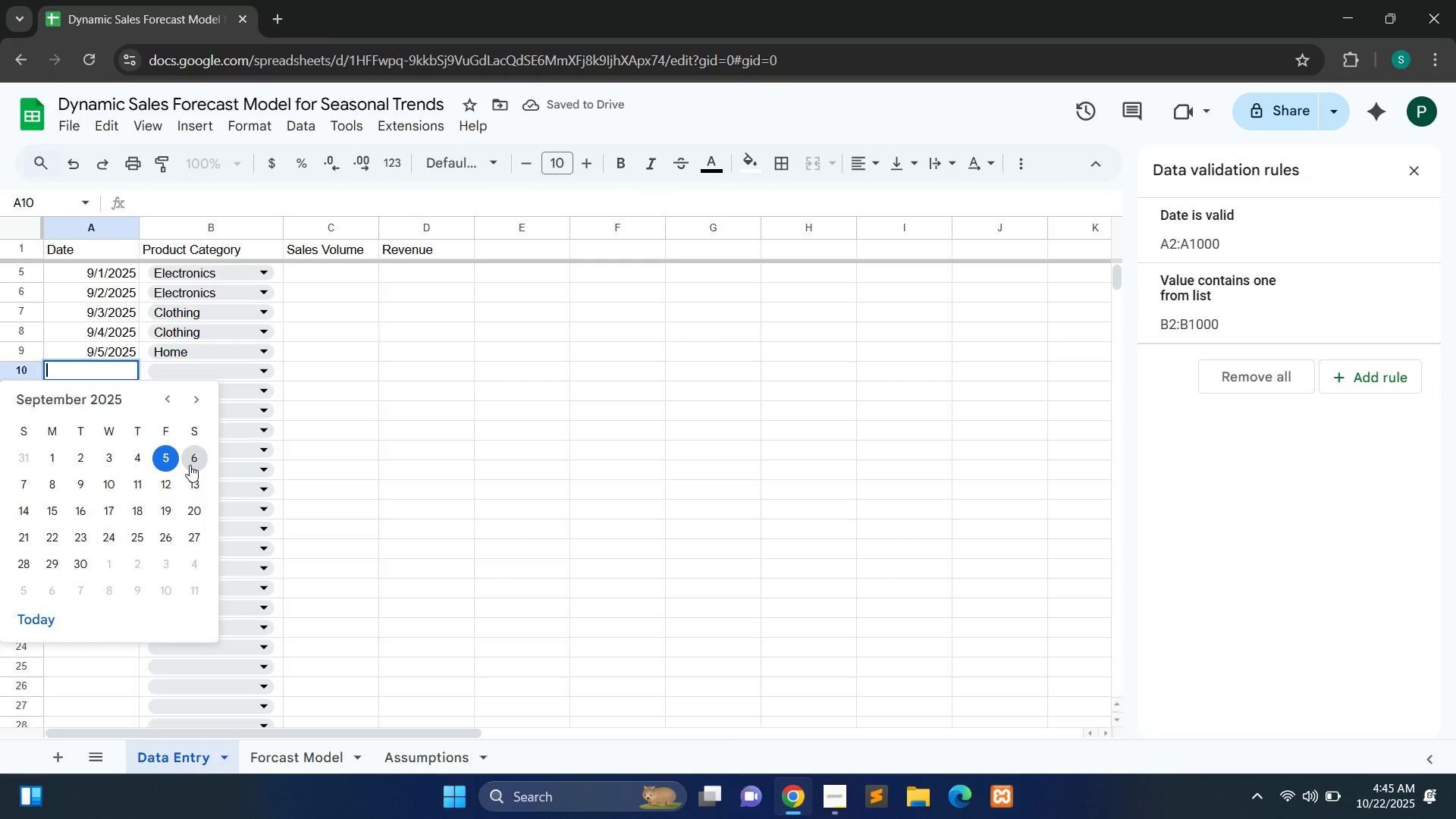 
left_click([190, 465])
 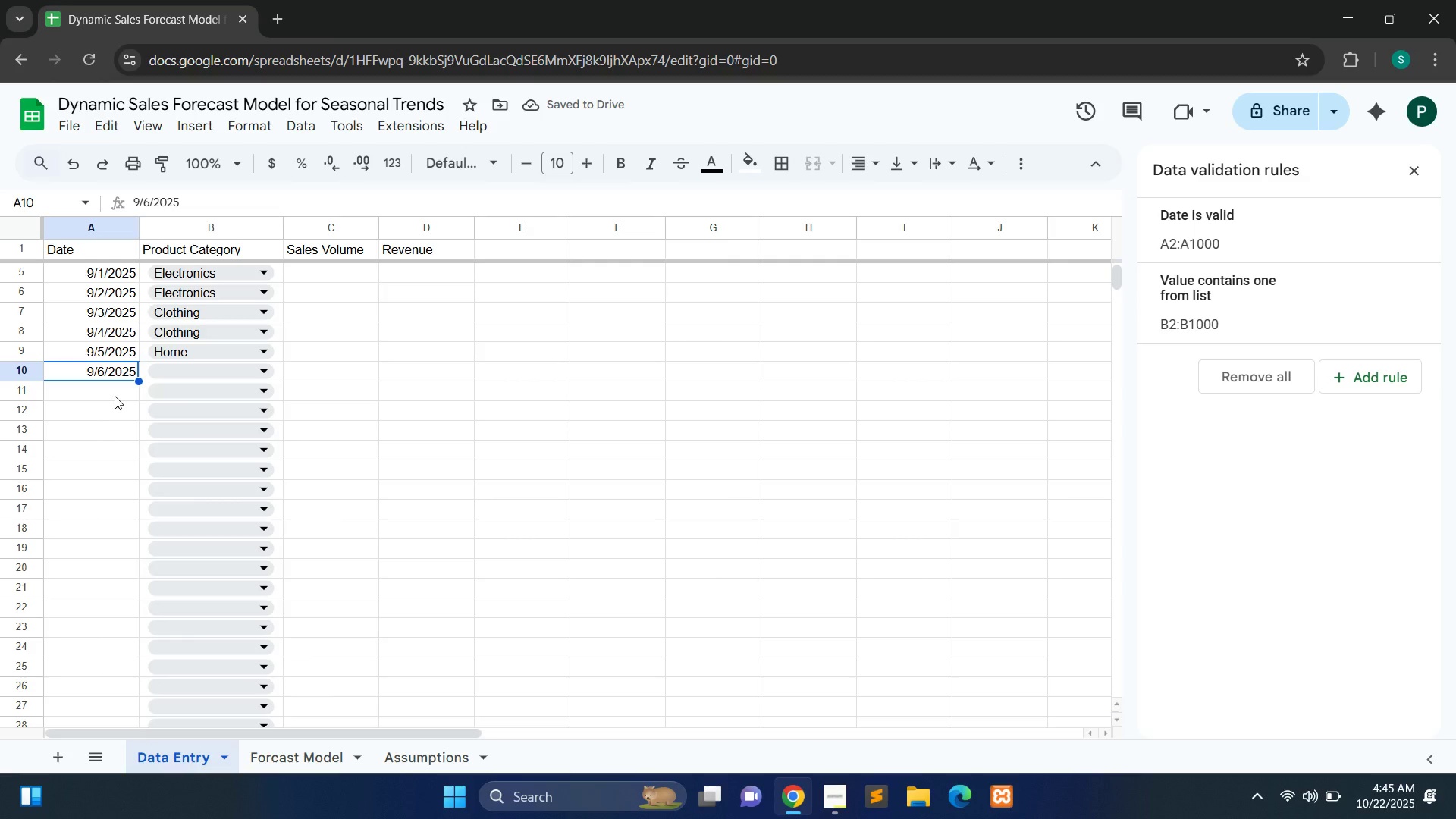 
wait(5.62)
 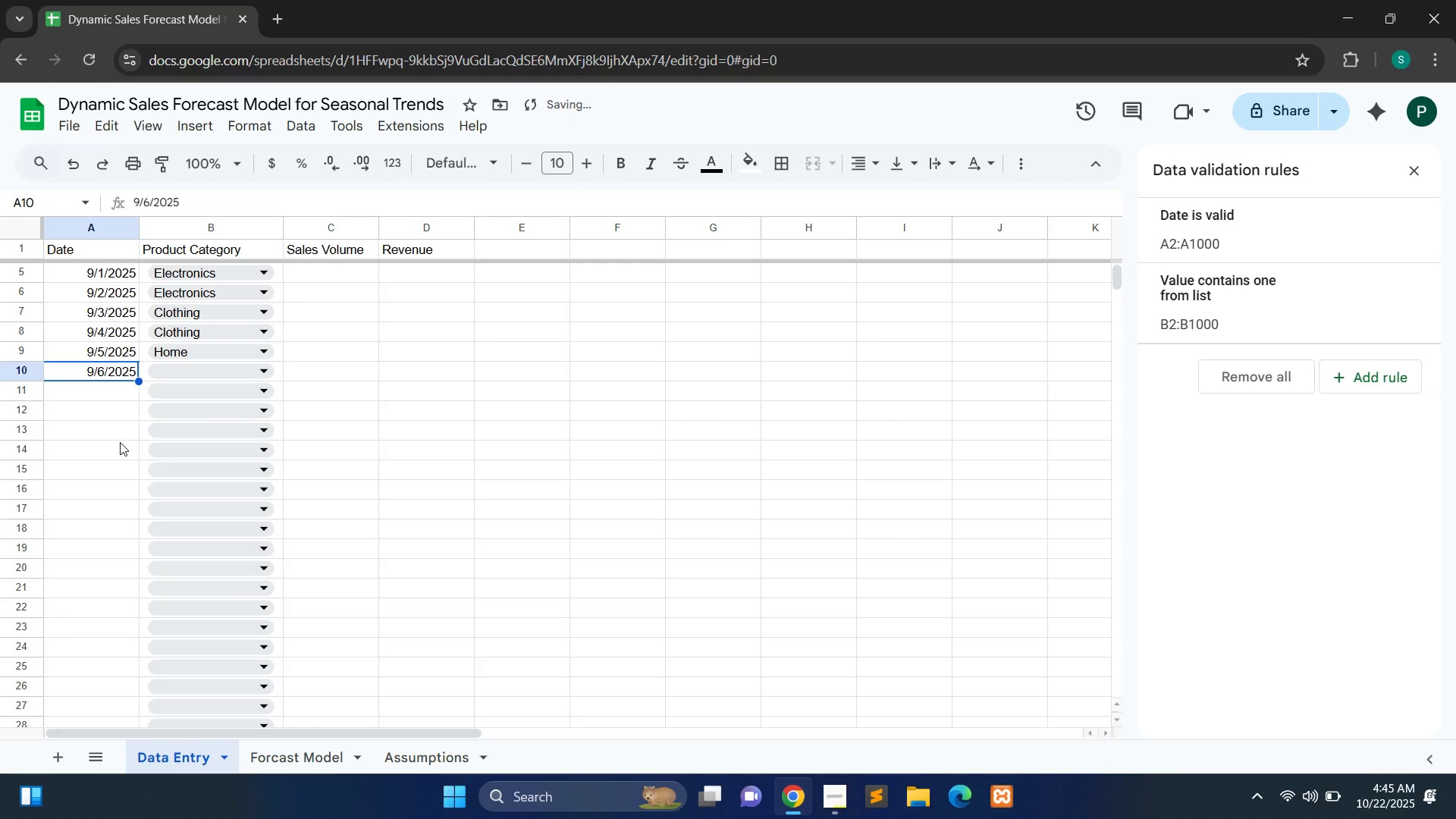 
double_click([112, 391])
 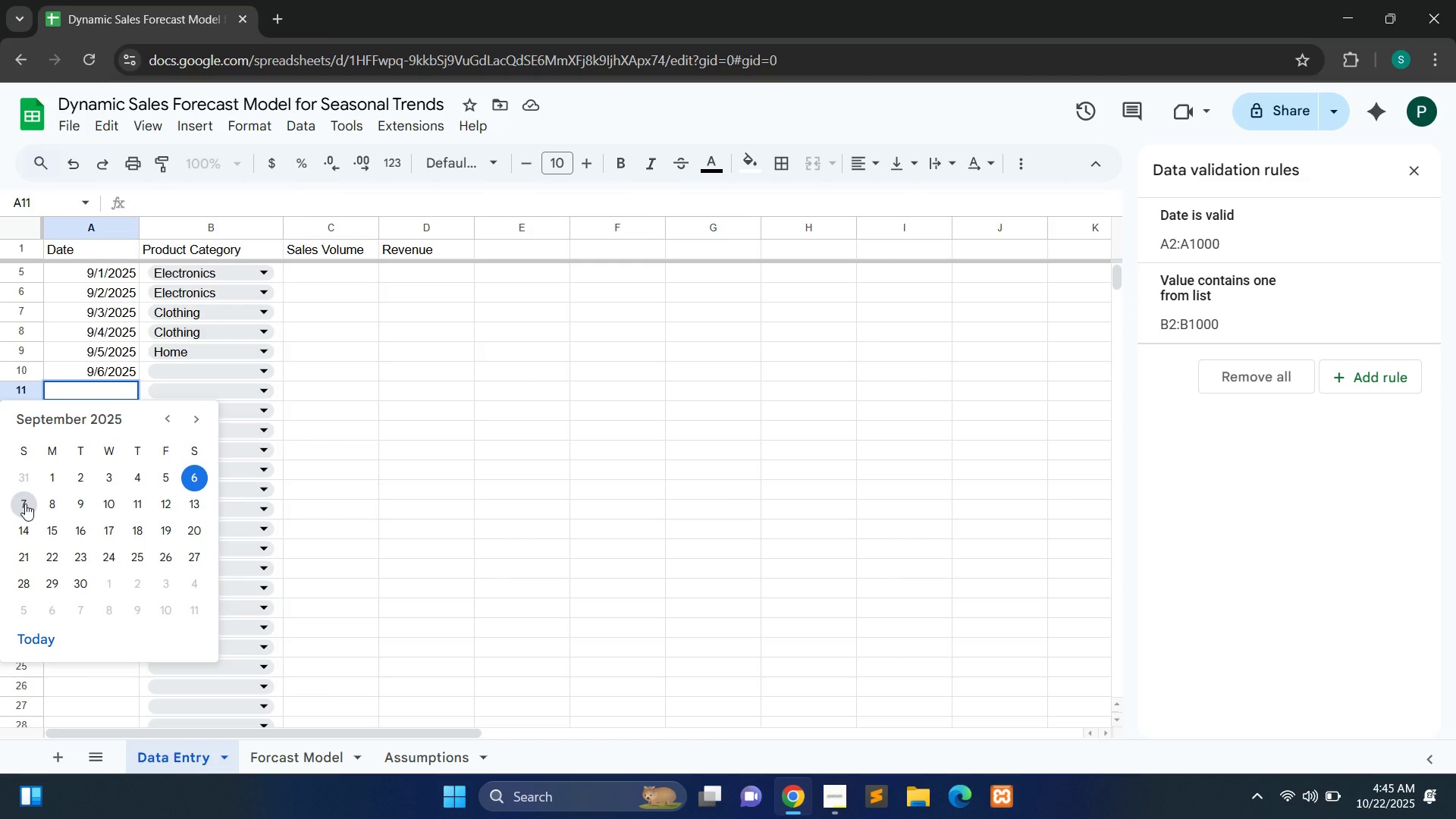 
left_click([25, 504])
 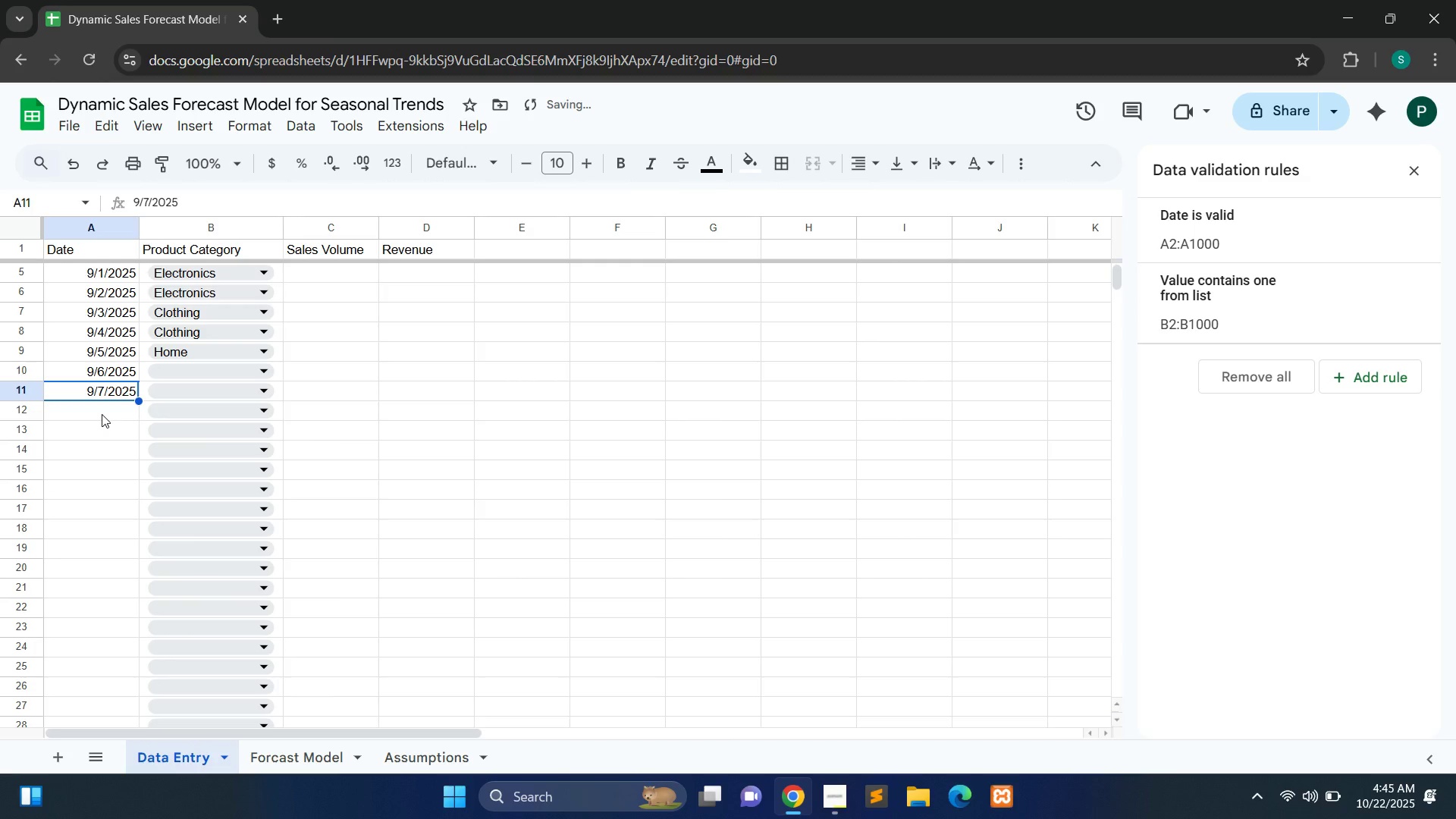 
double_click([102, 414])
 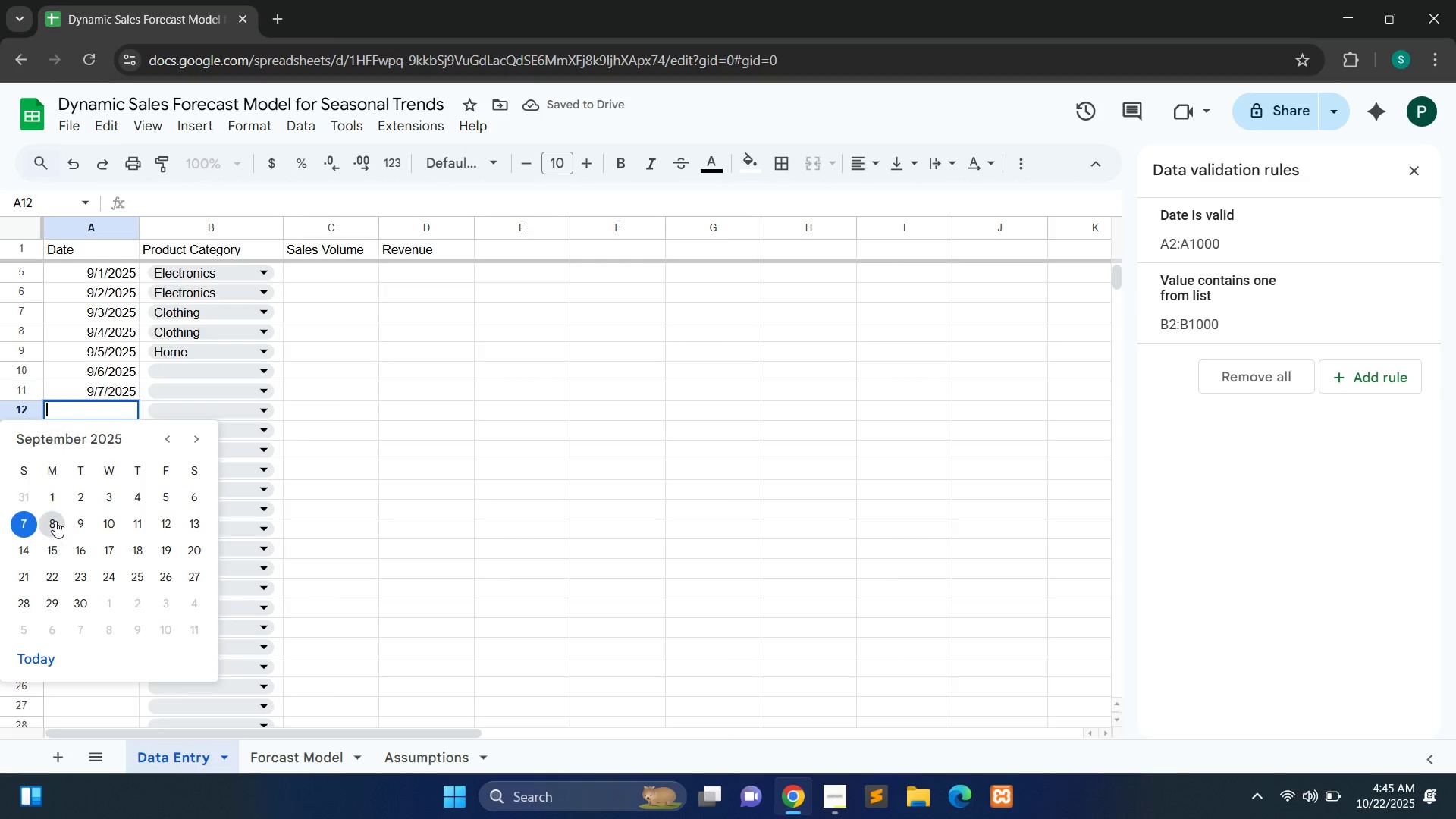 
left_click([55, 521])
 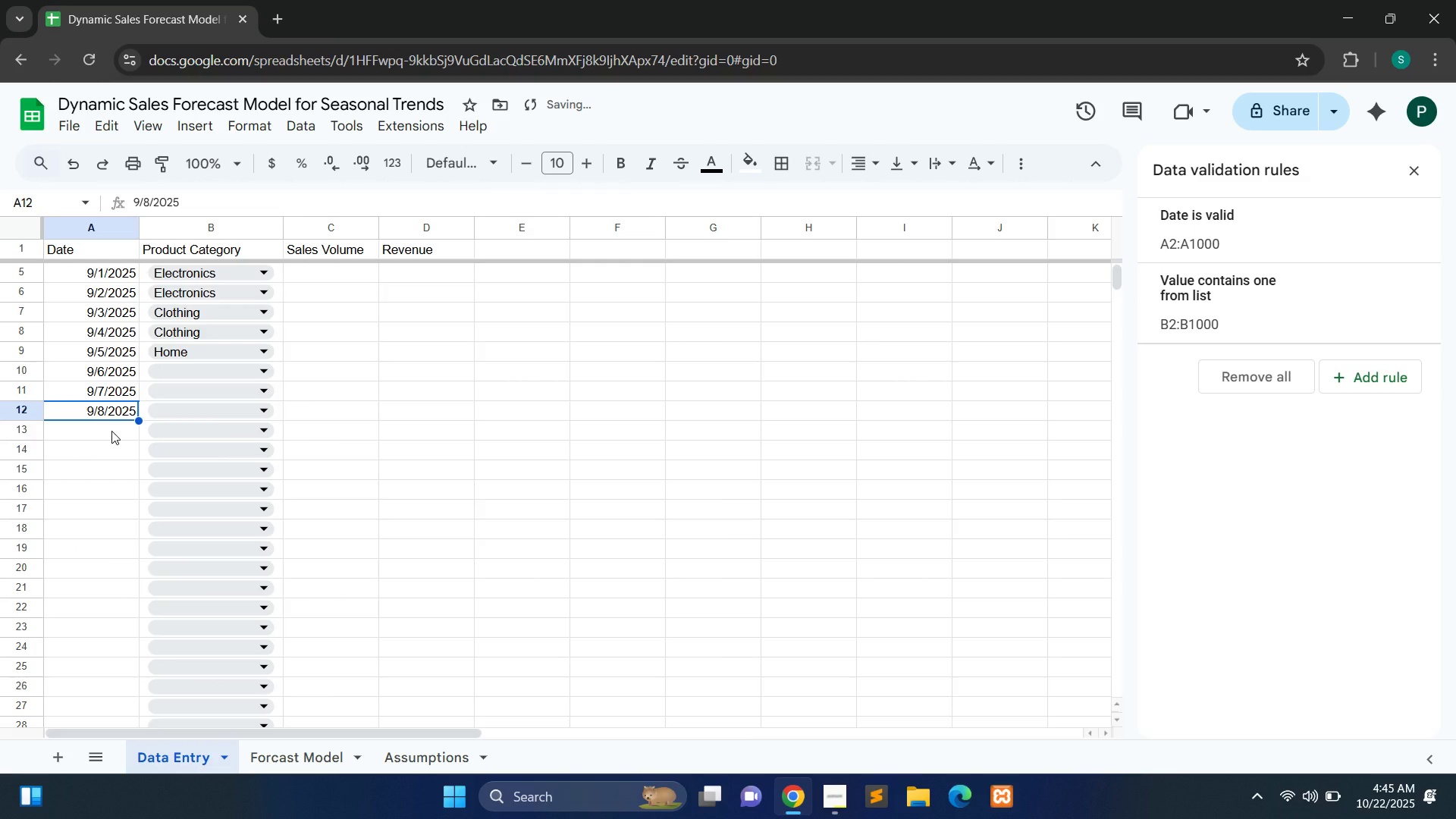 
double_click([111, 431])
 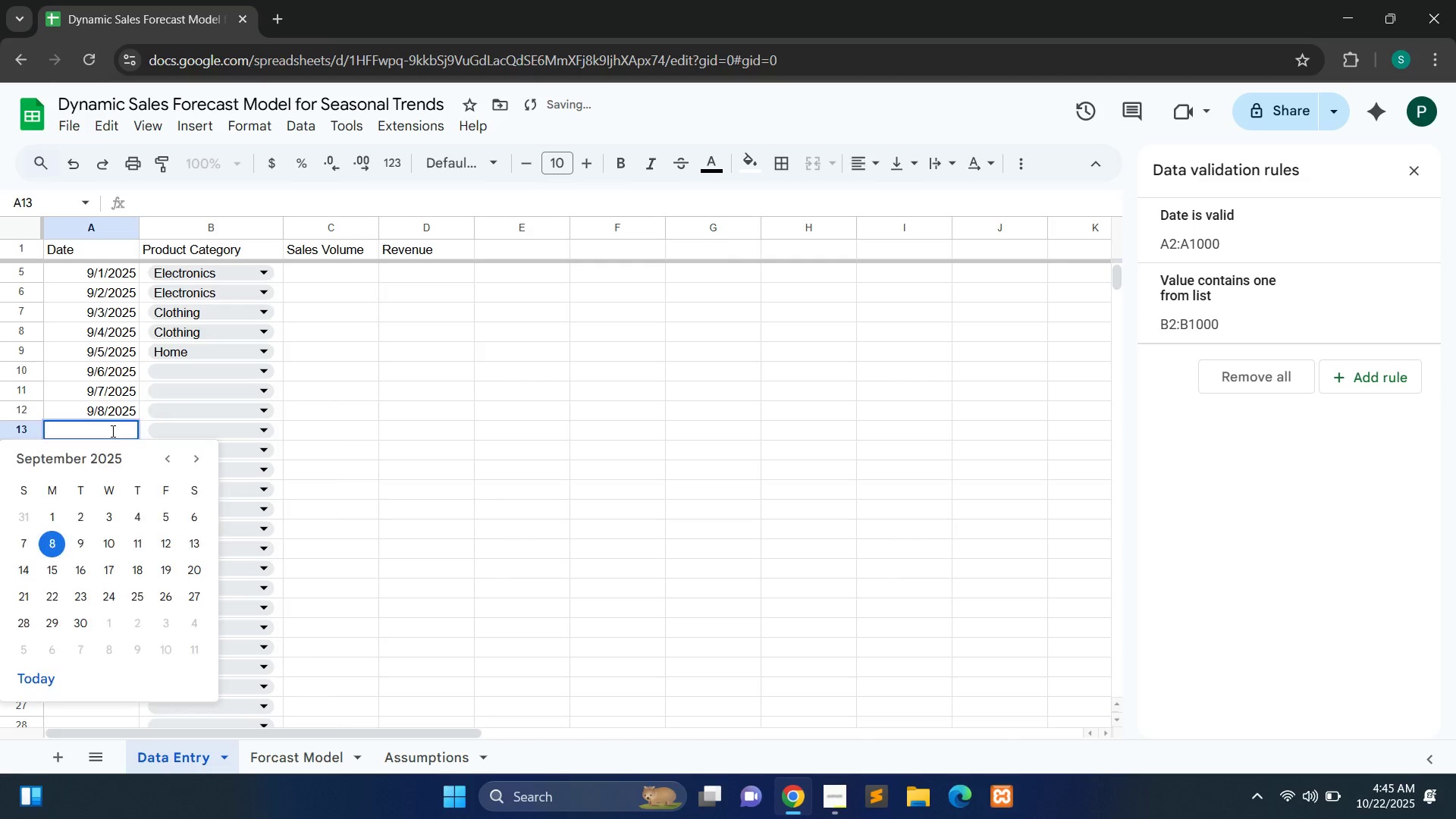 
triple_click([111, 431])
 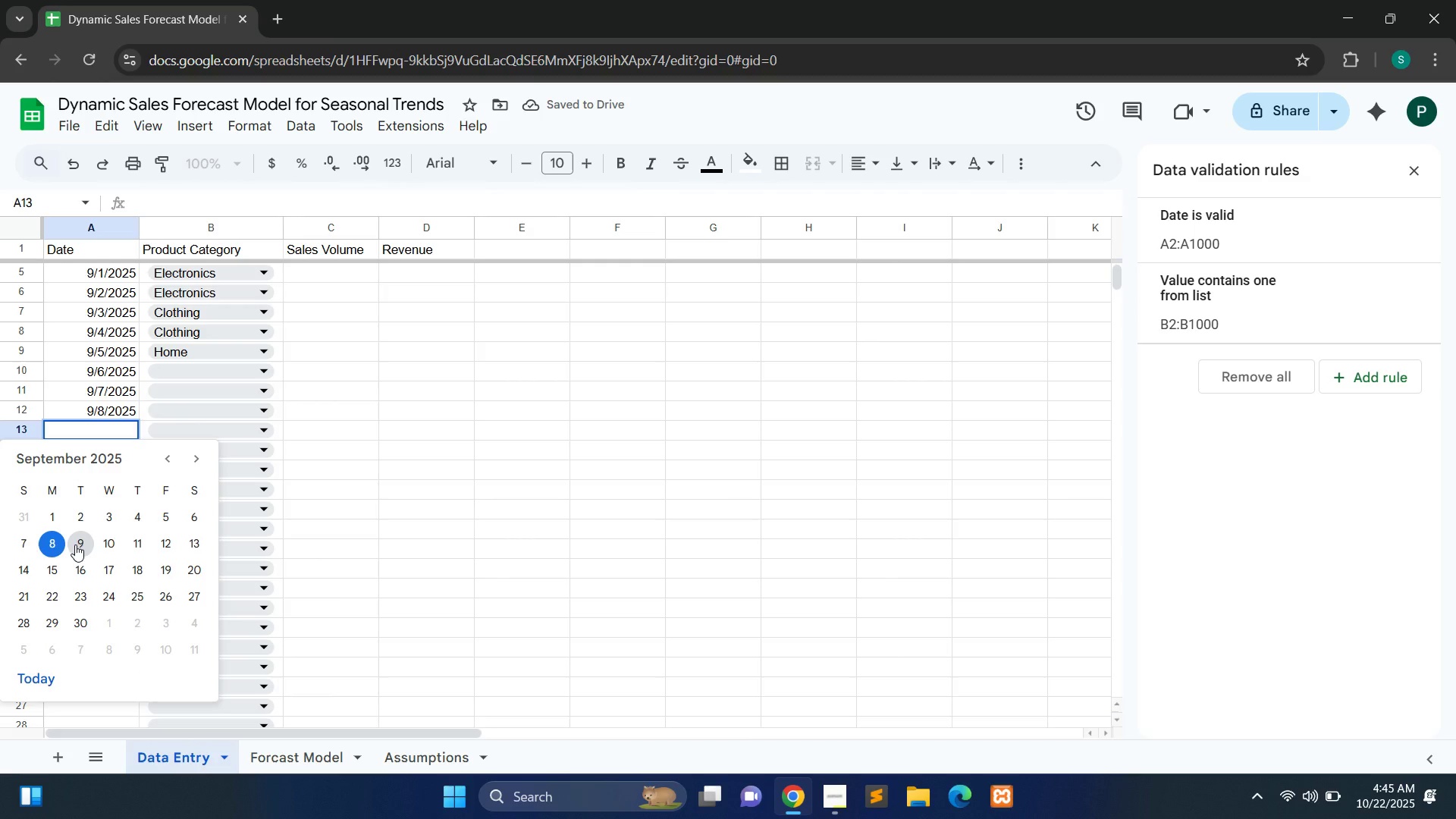 
left_click([75, 544])
 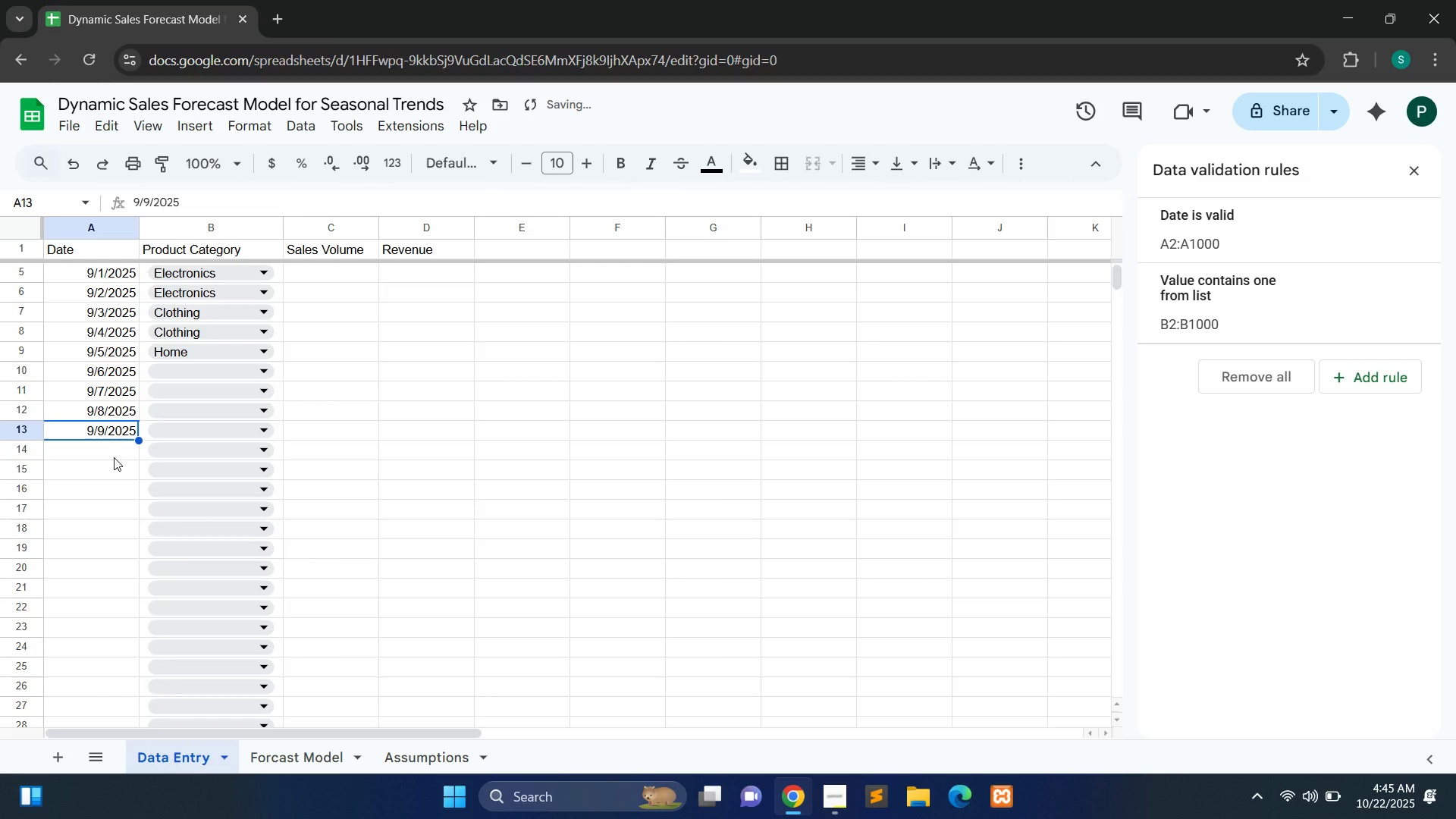 
double_click([114, 457])
 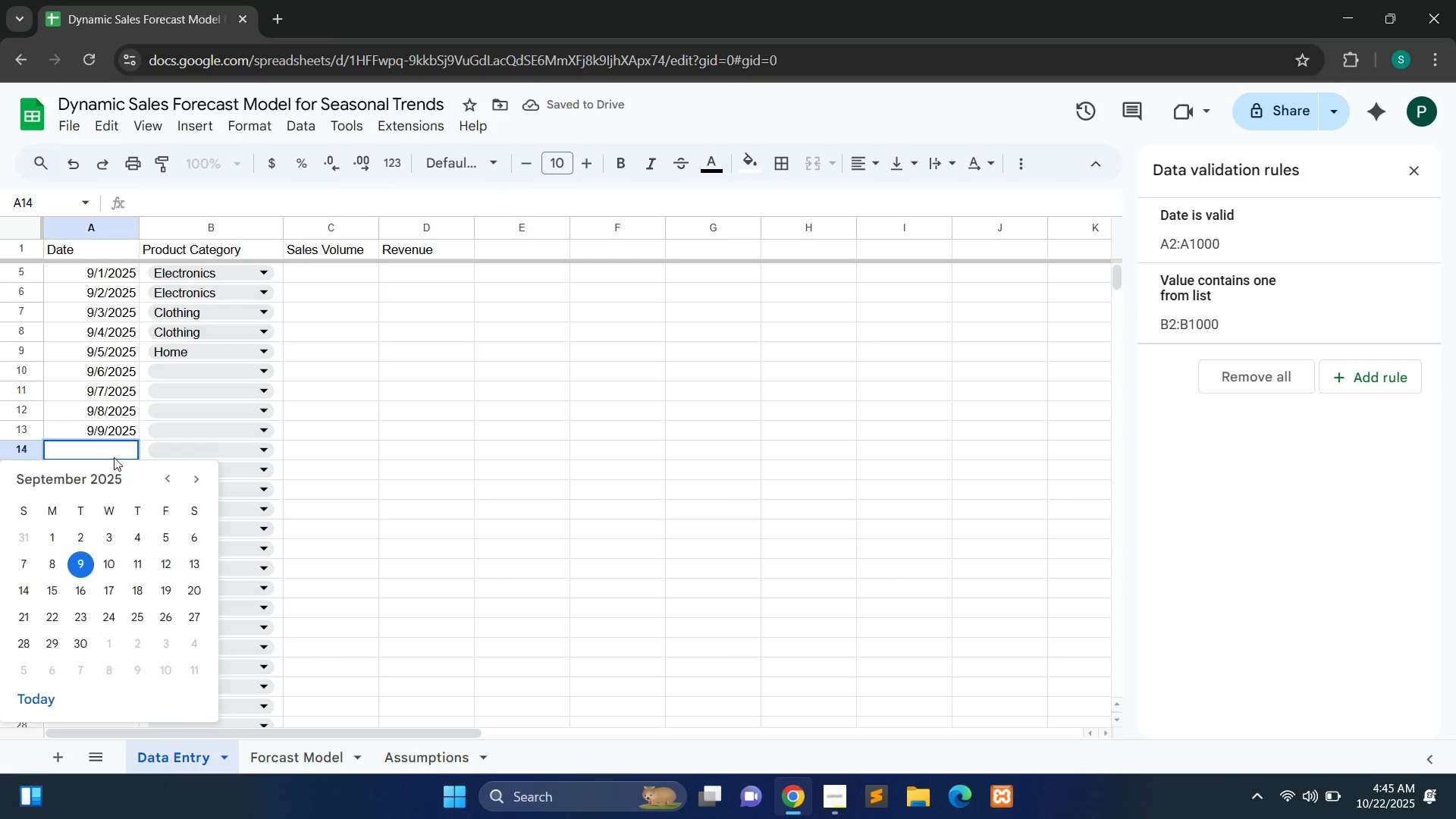 
triple_click([114, 457])
 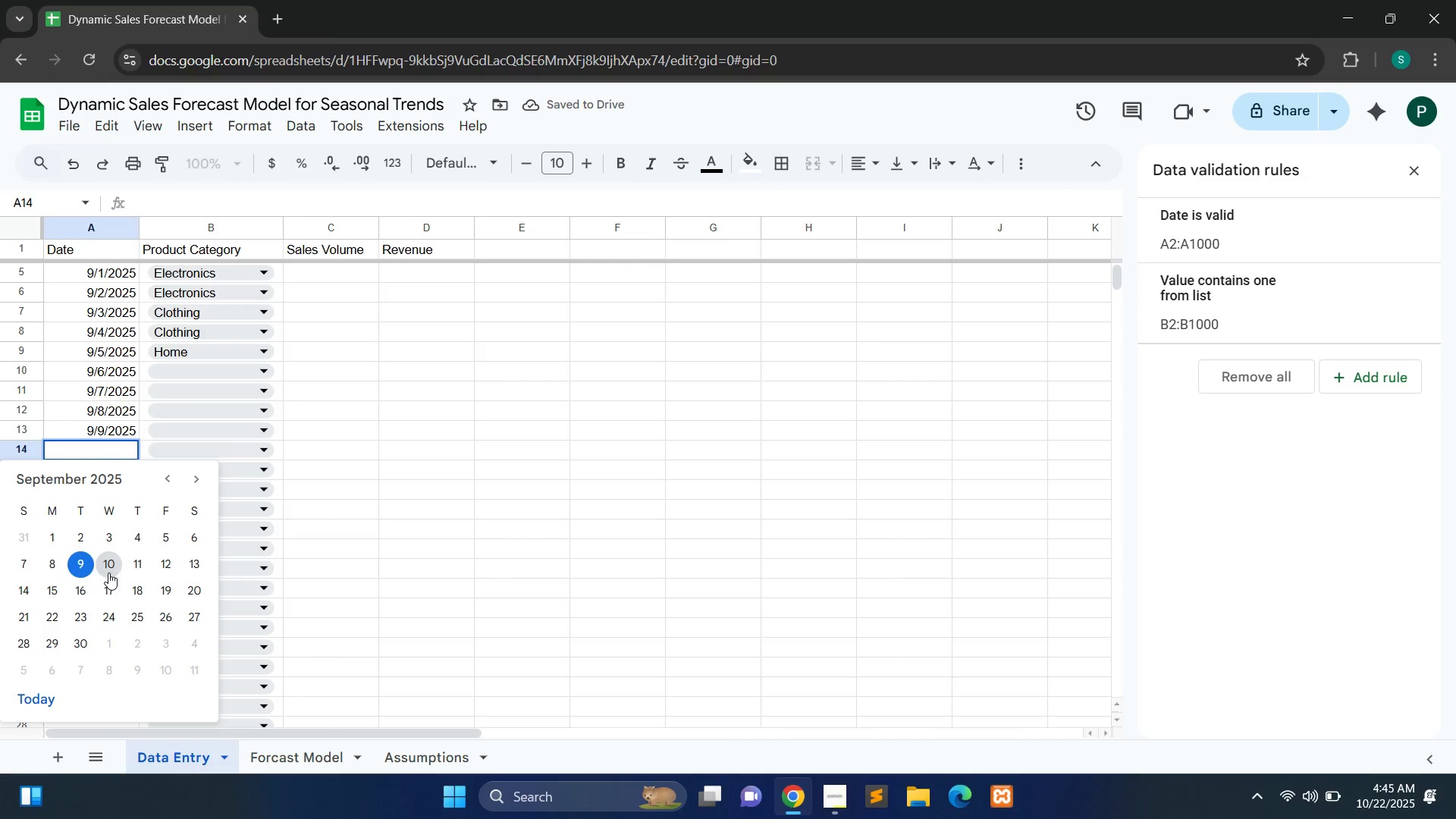 
left_click([108, 573])
 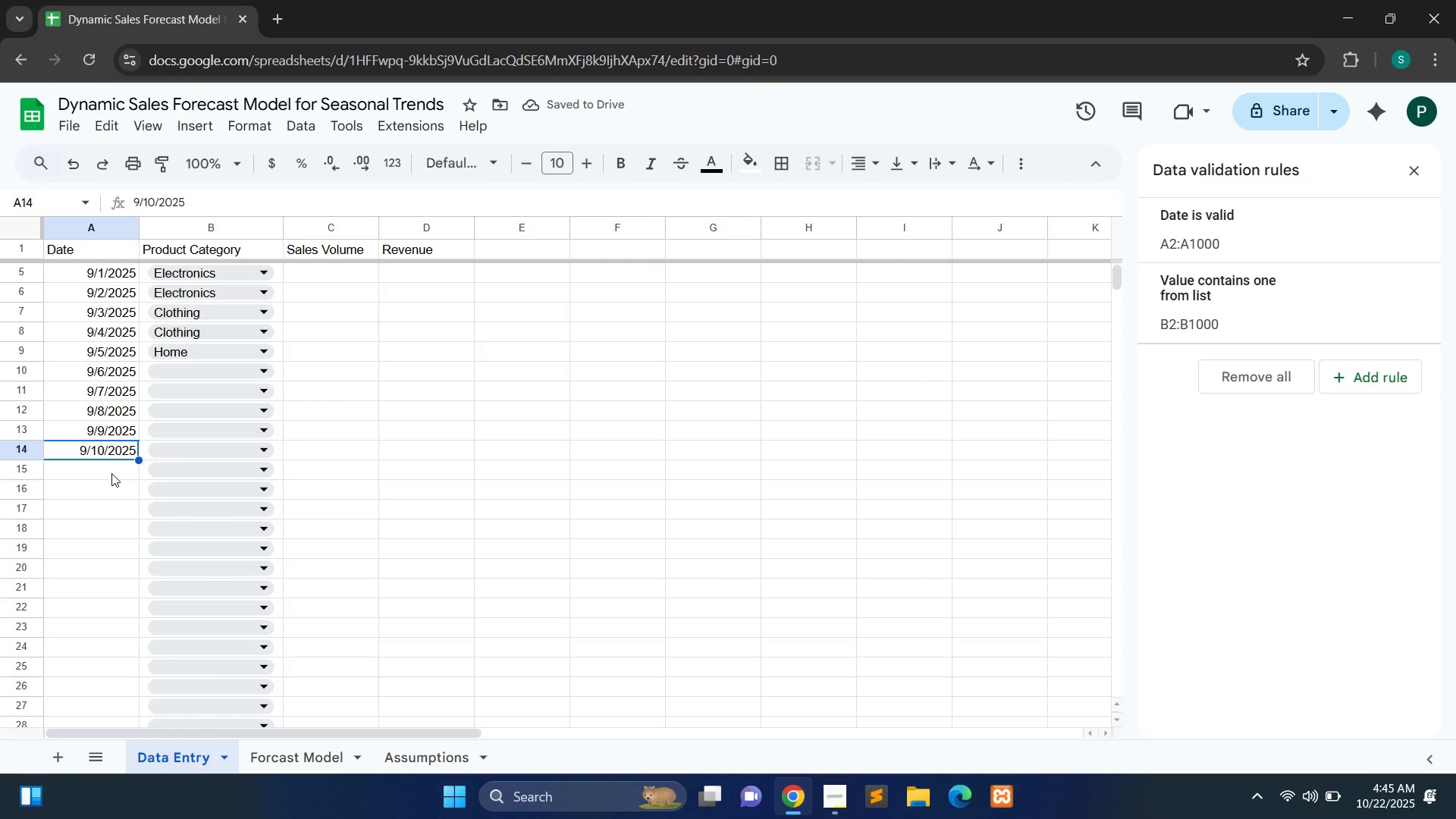 
double_click([111, 473])
 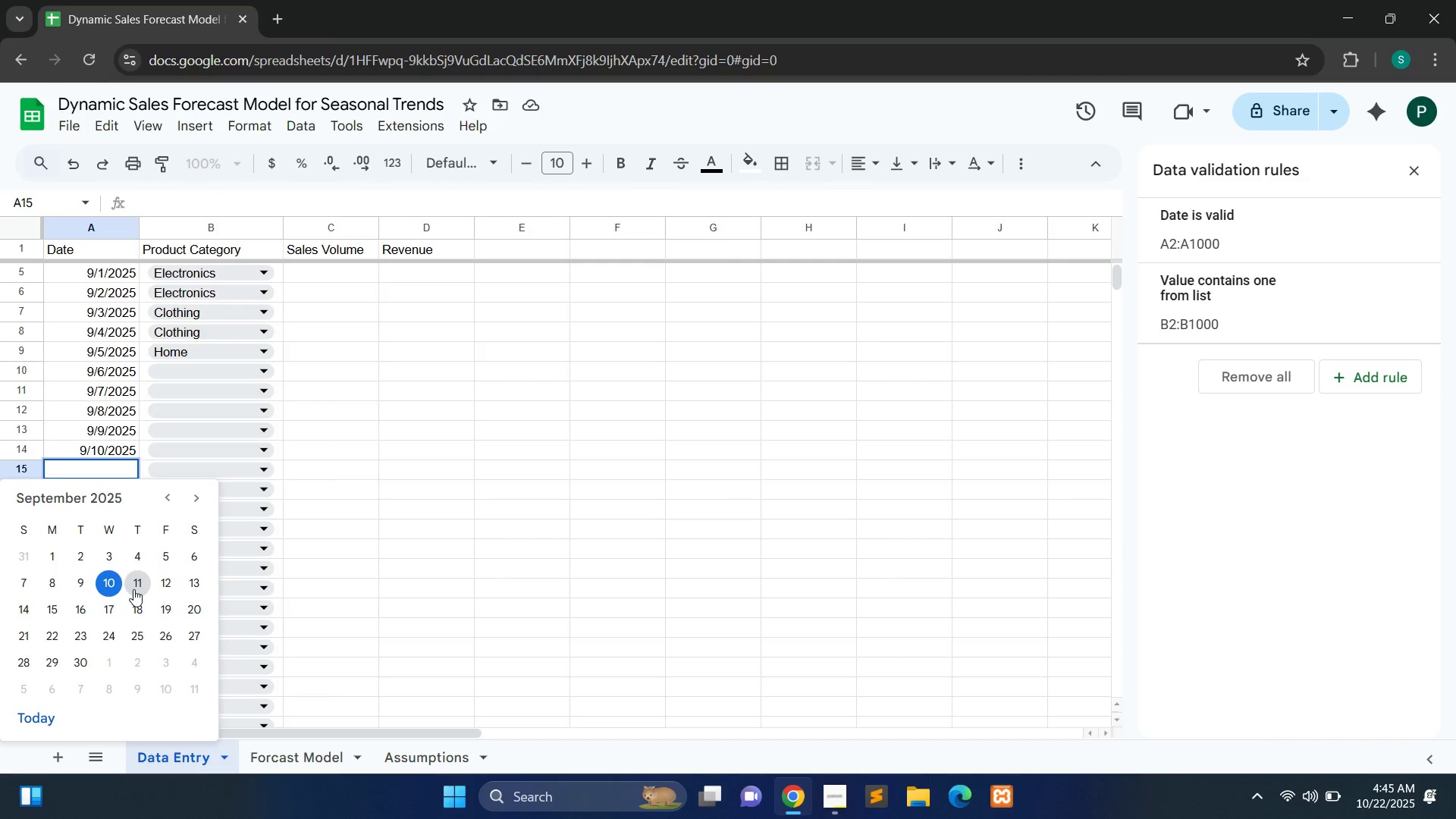 
left_click([133, 589])
 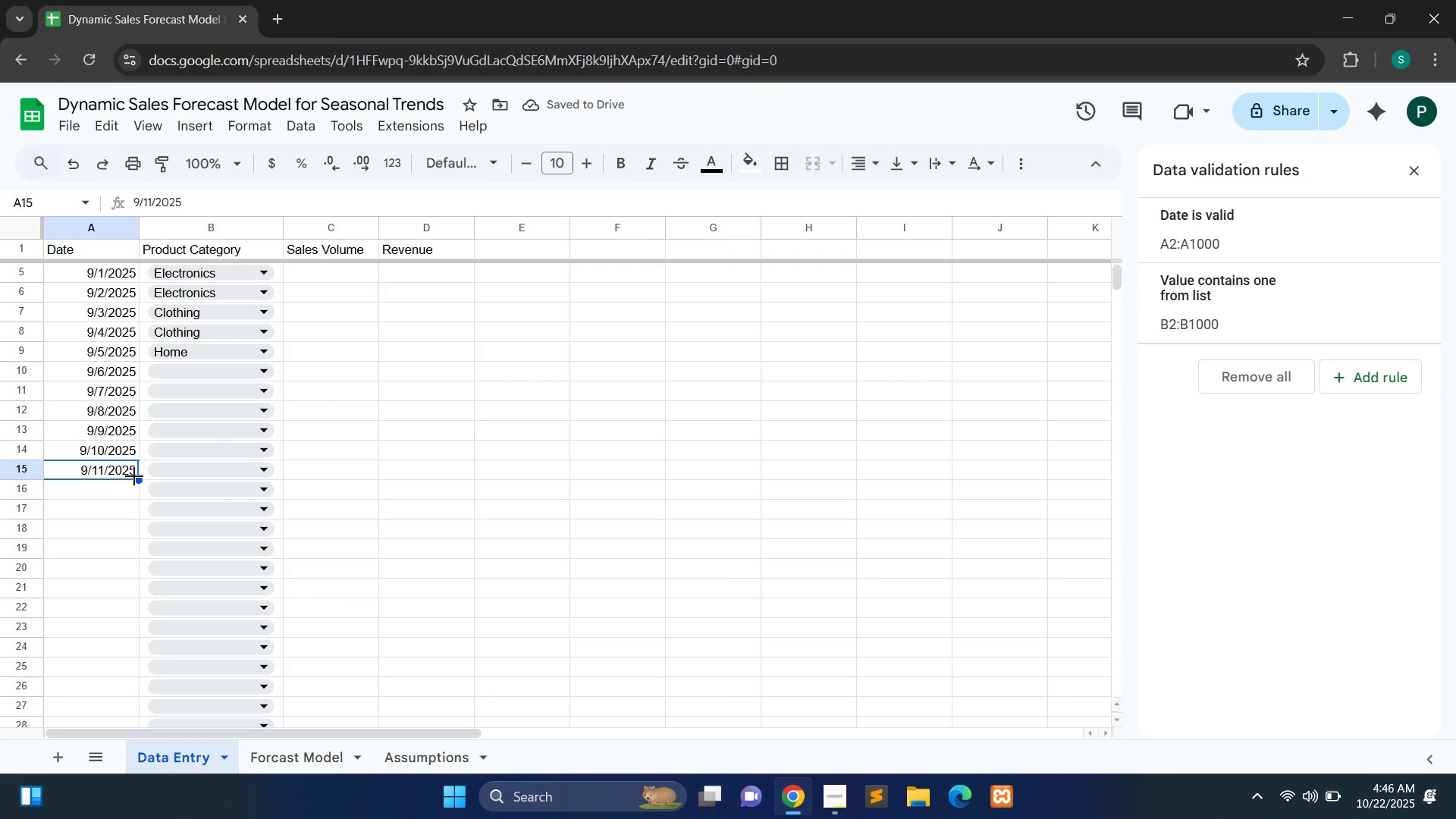 
double_click([124, 473])
 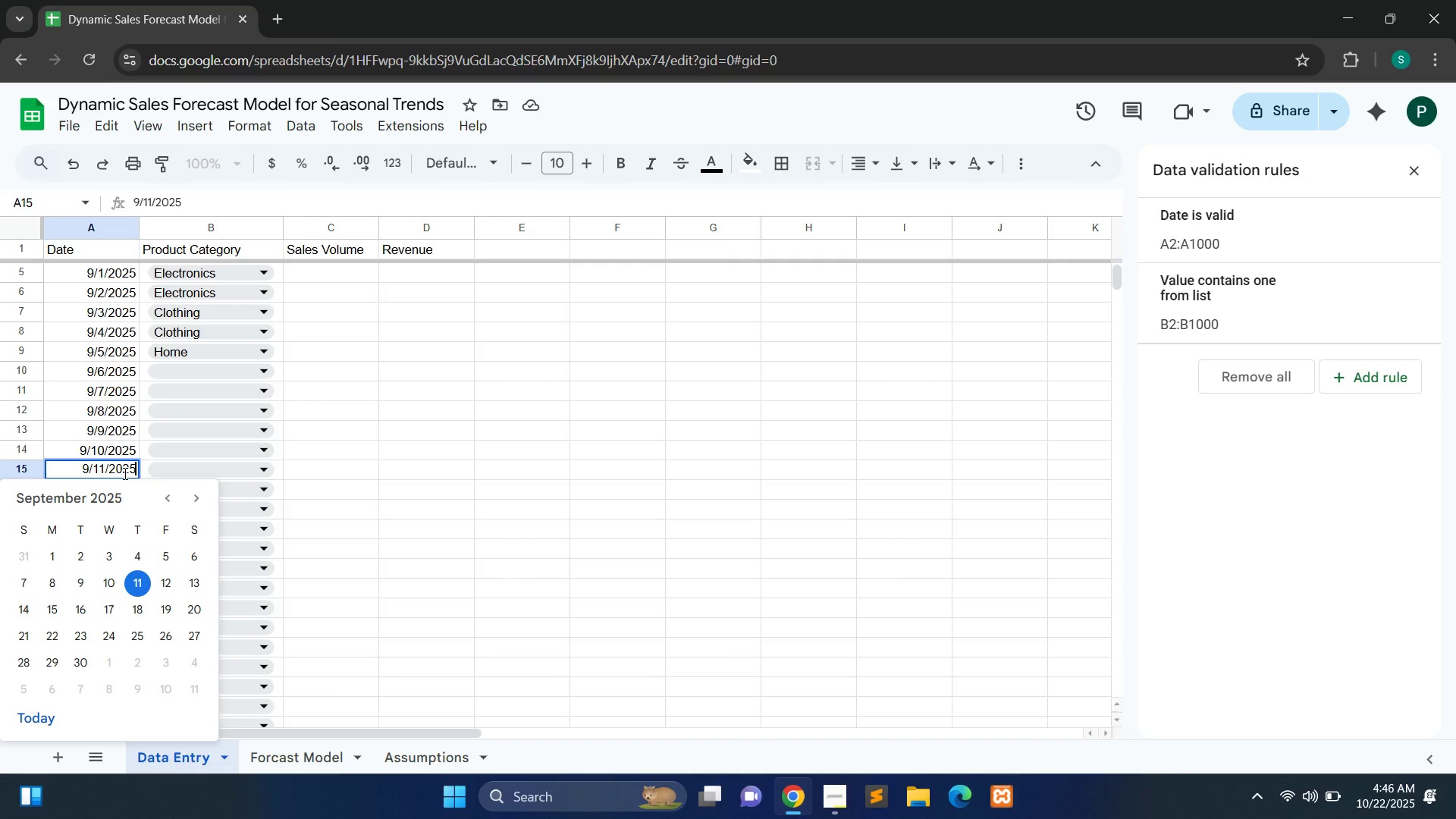 
wait(6.15)
 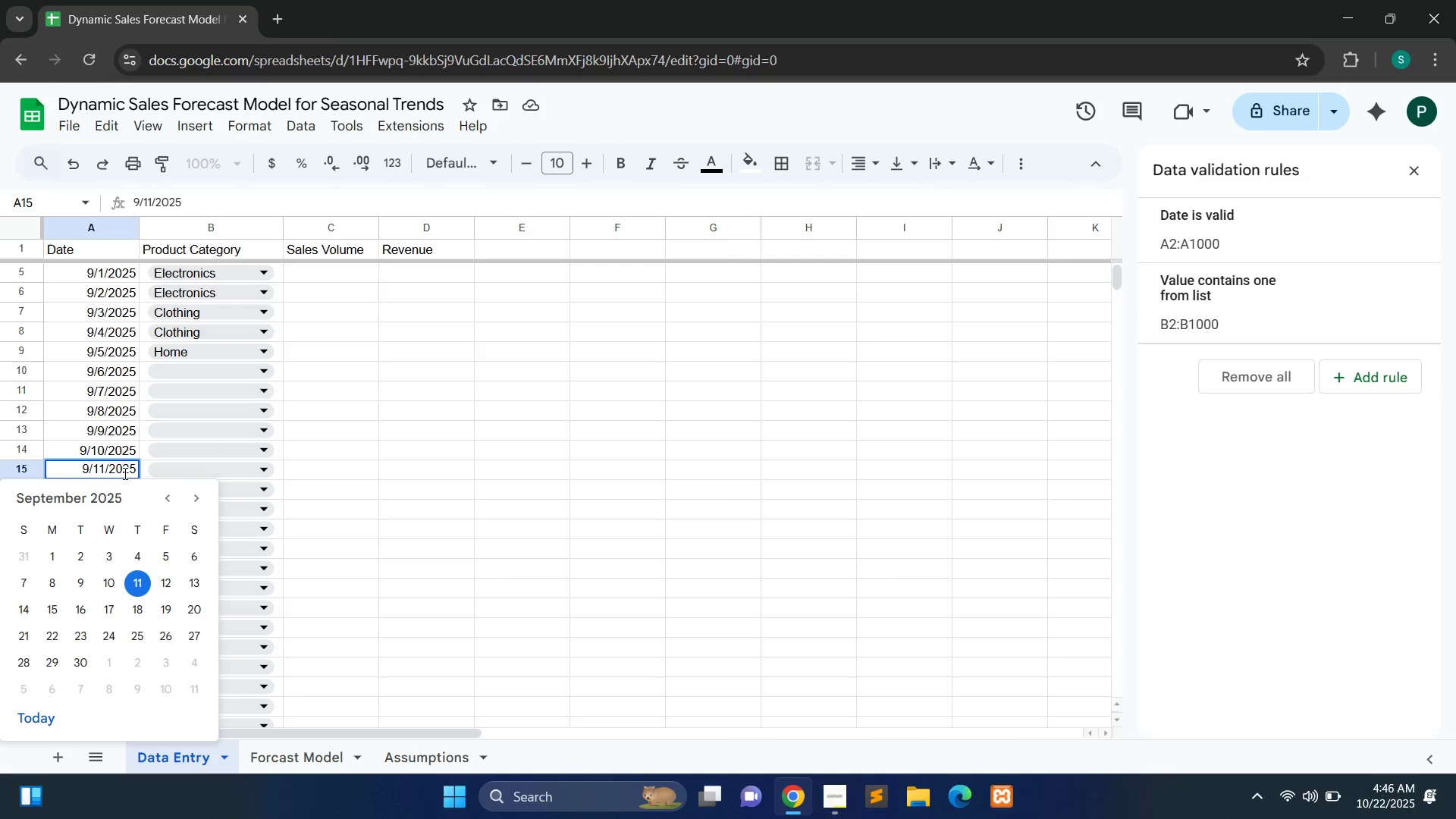 
key(Delete)
 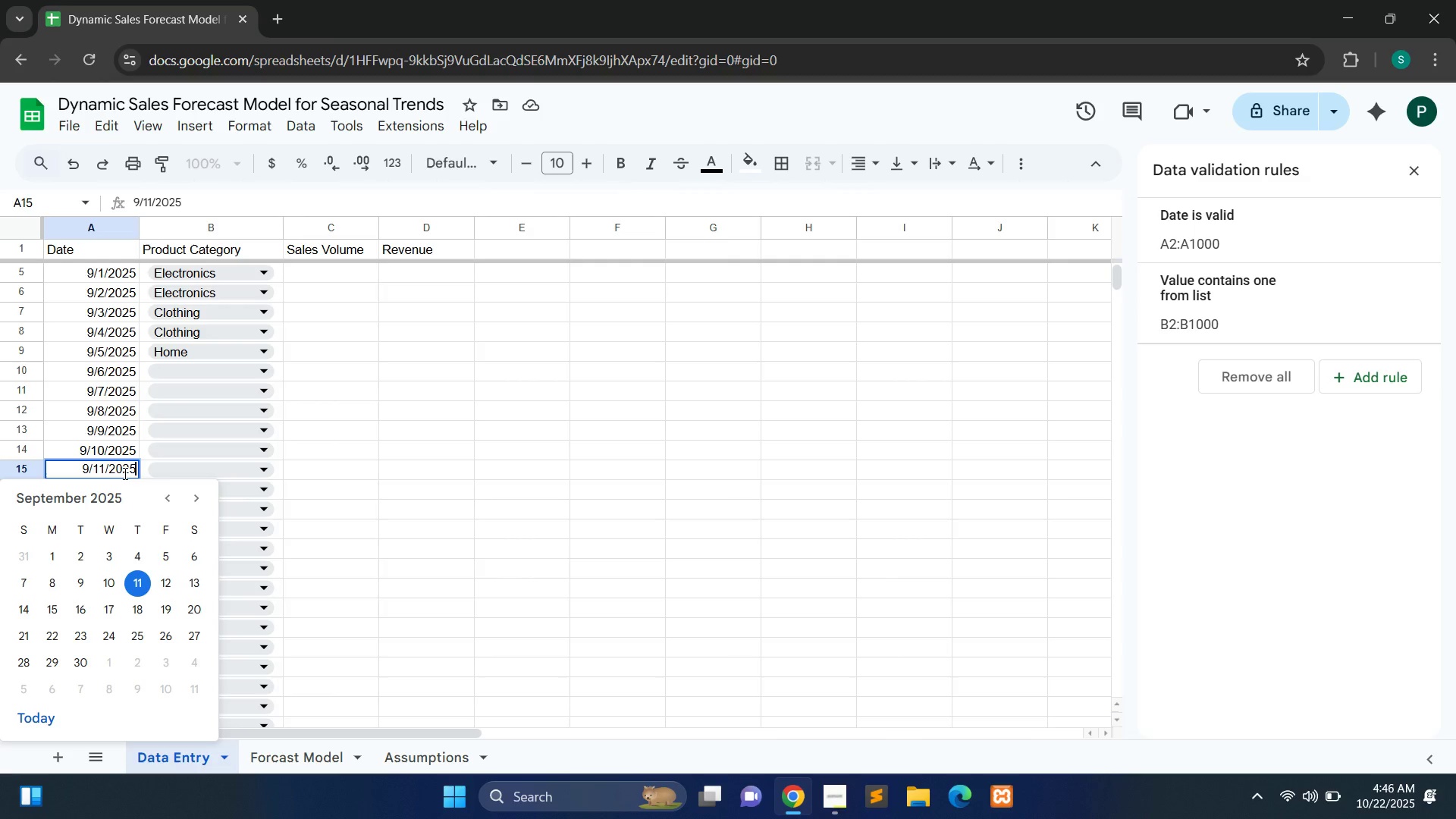 
key(Backspace)
 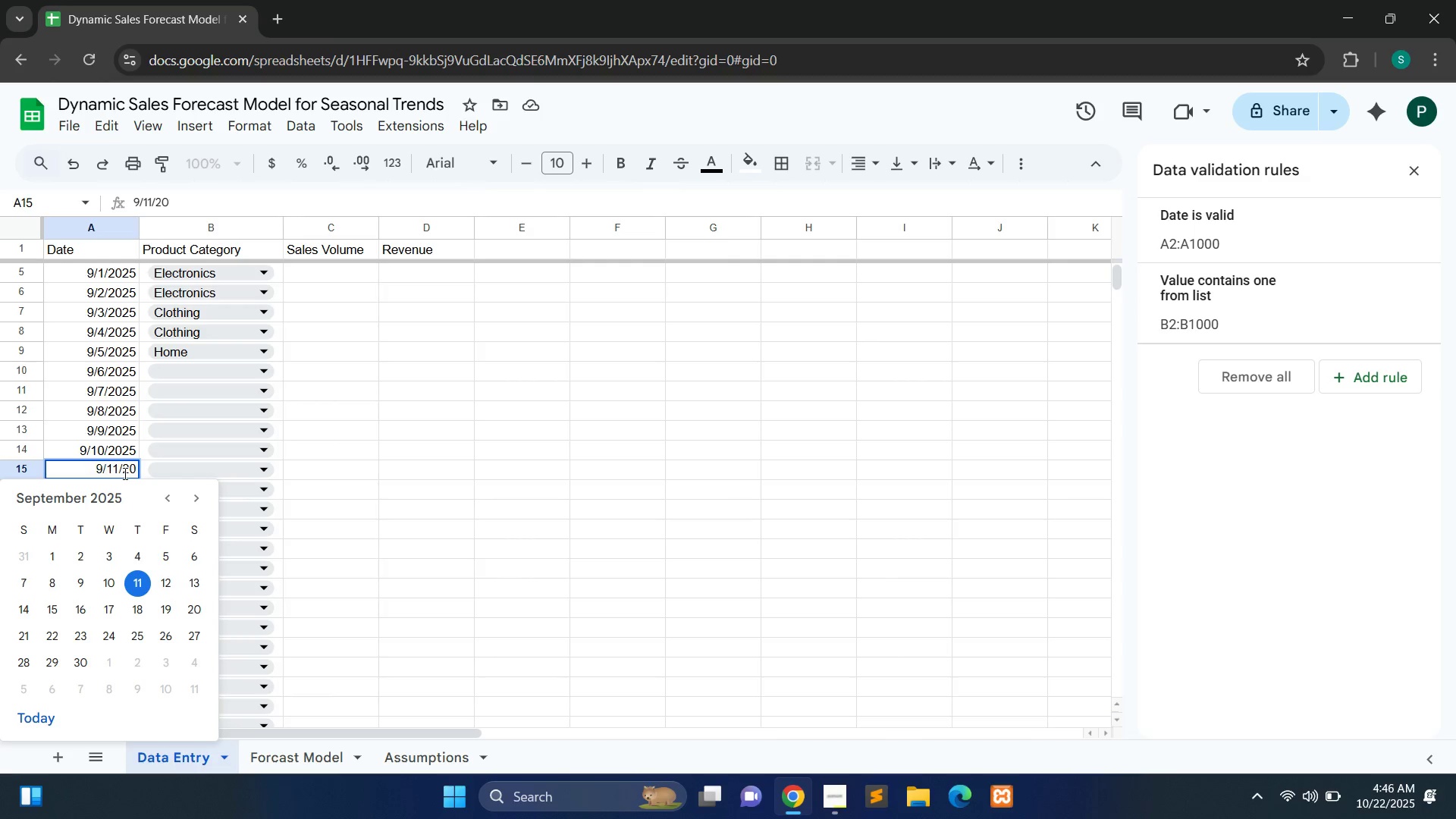 
key(Backspace)
 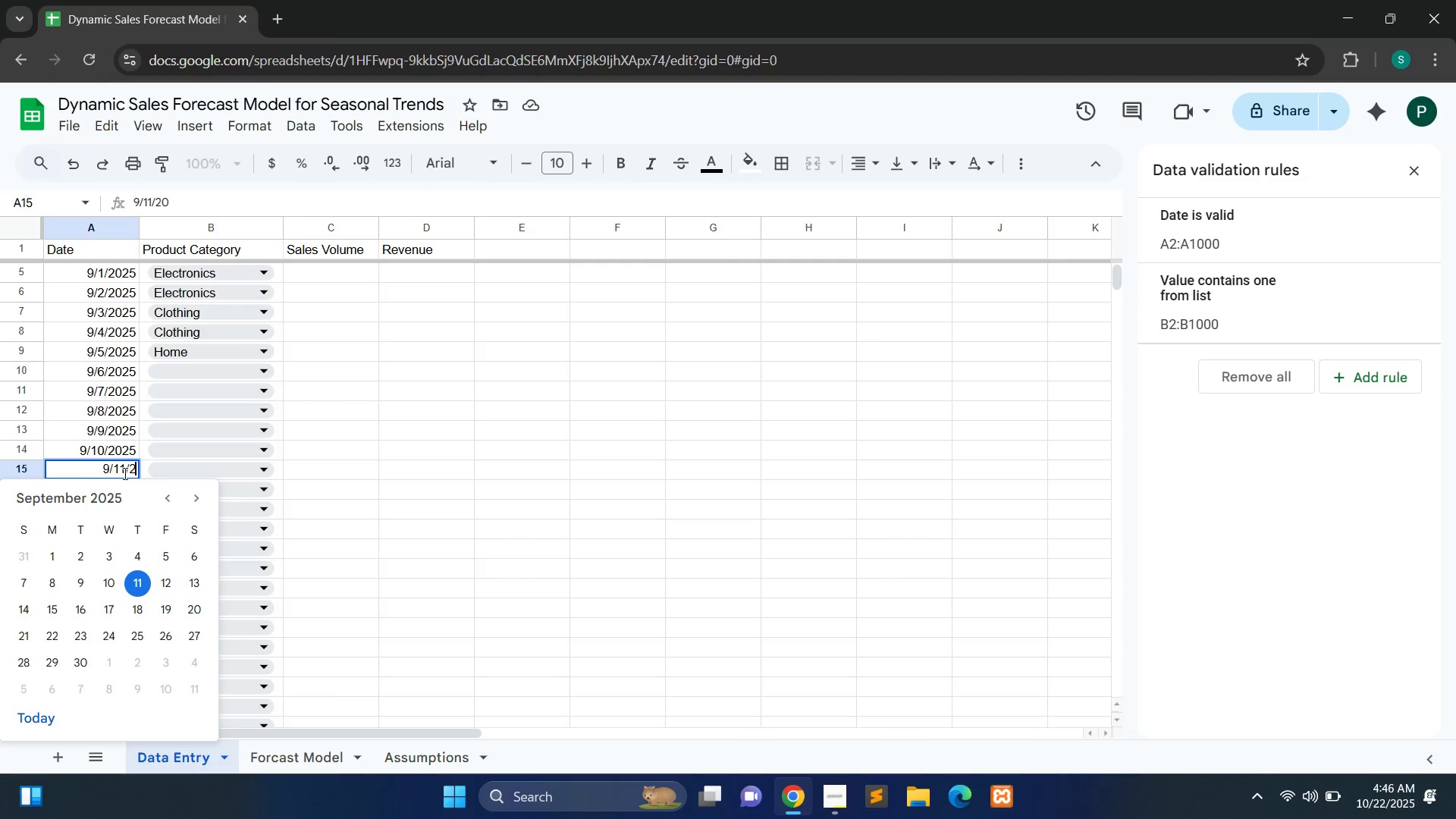 
key(Backspace)
 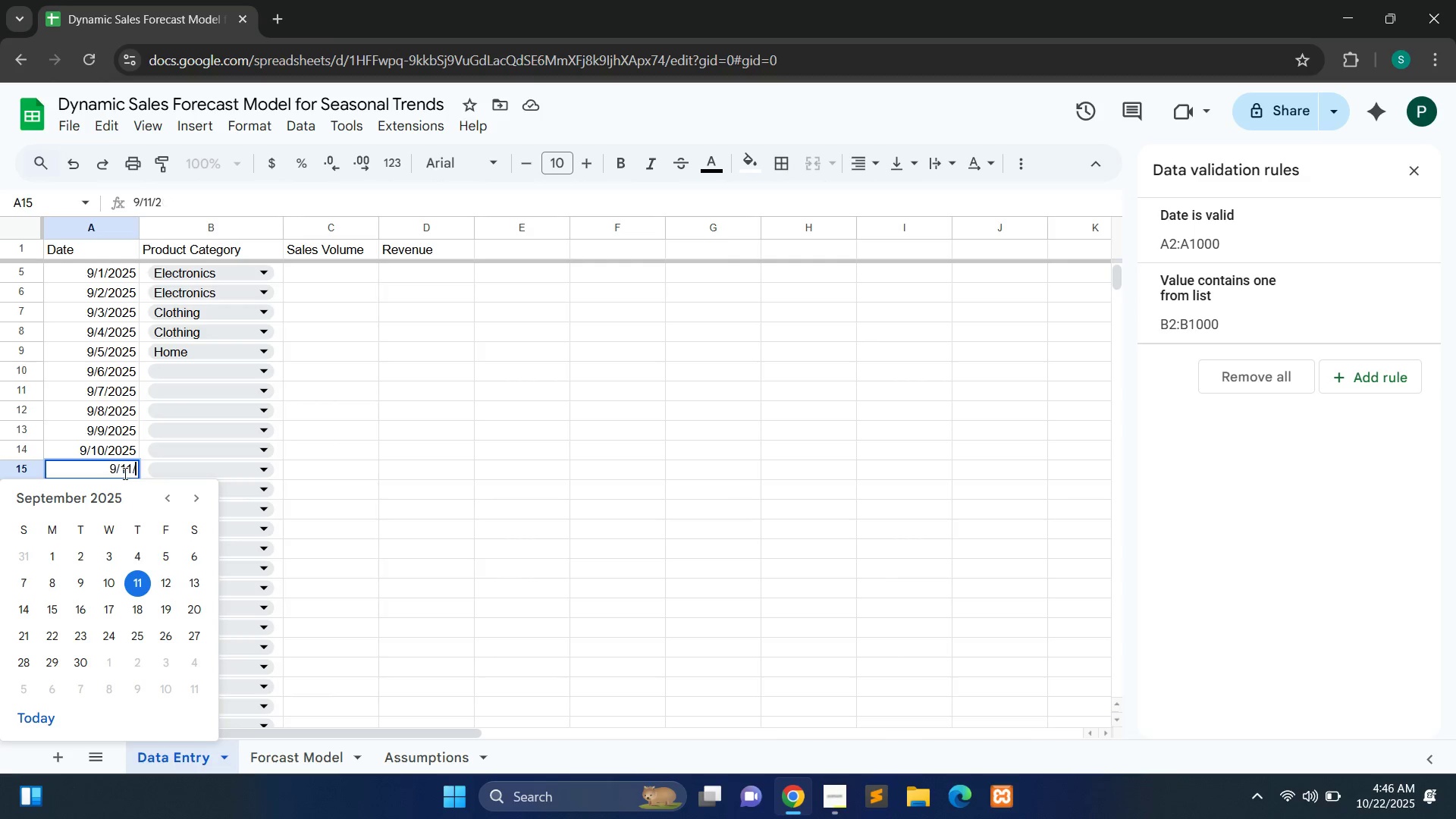 
key(Backspace)
 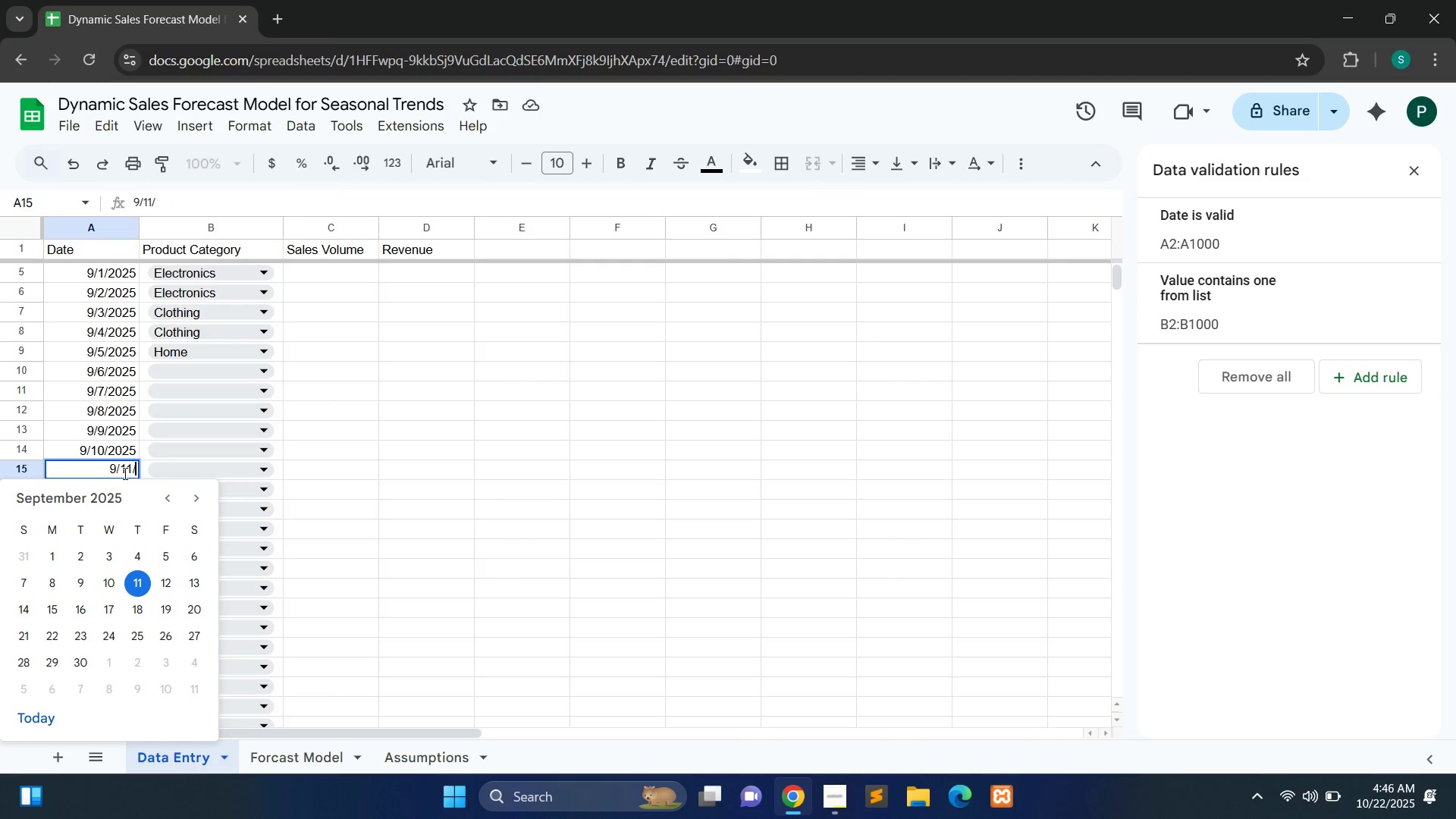 
key(Backspace)
 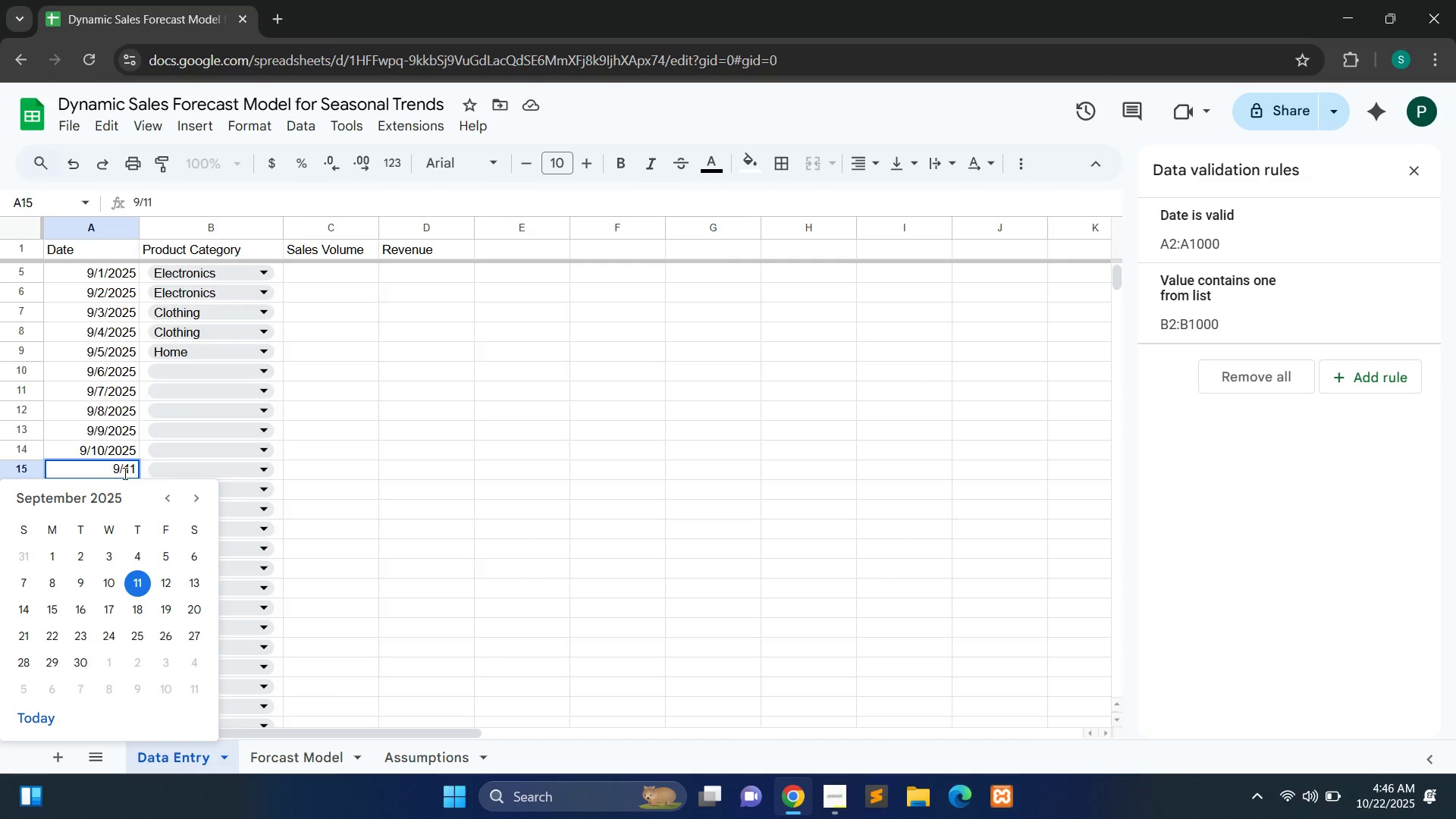 
key(Backspace)
 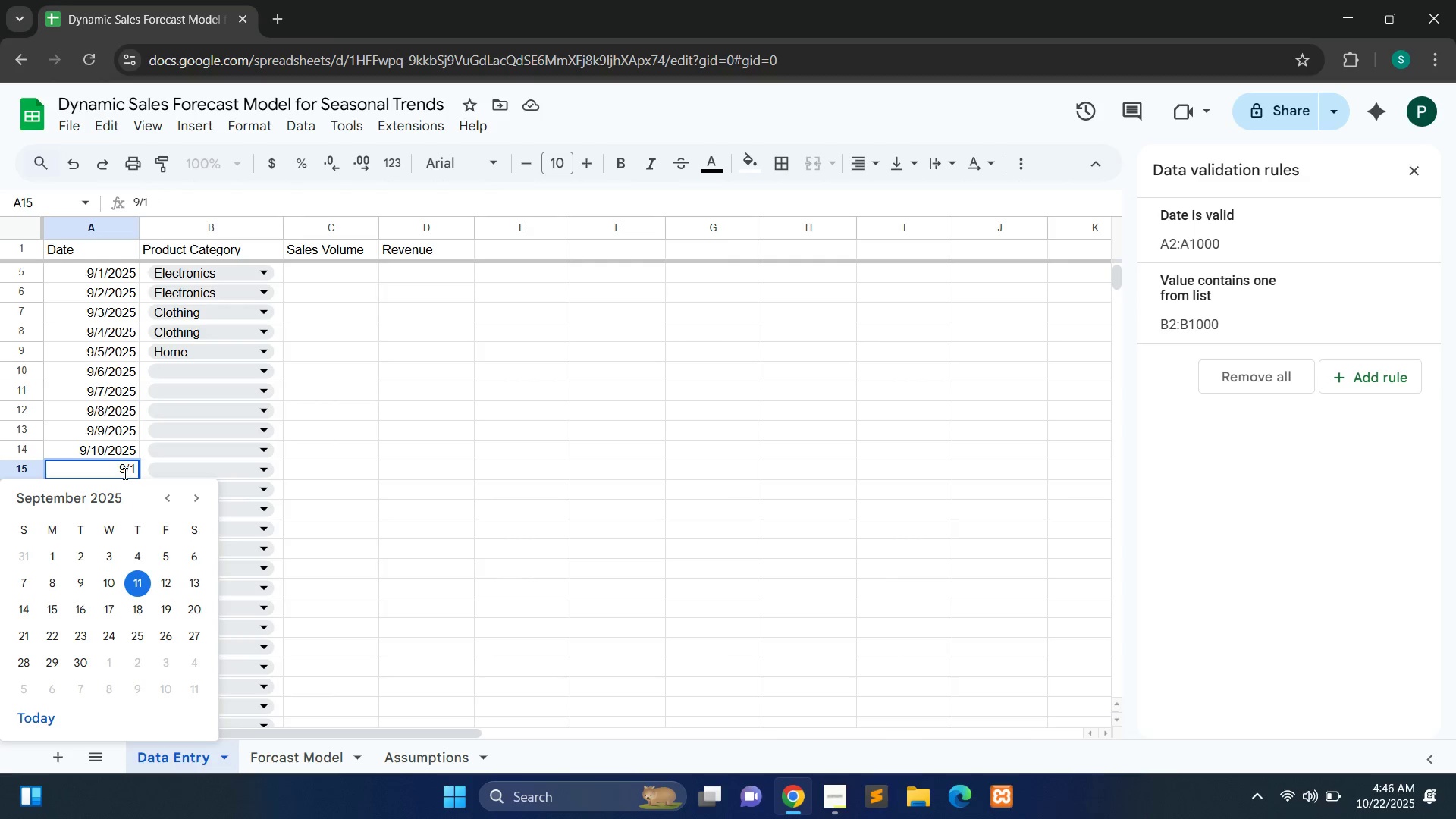 
key(Backspace)
 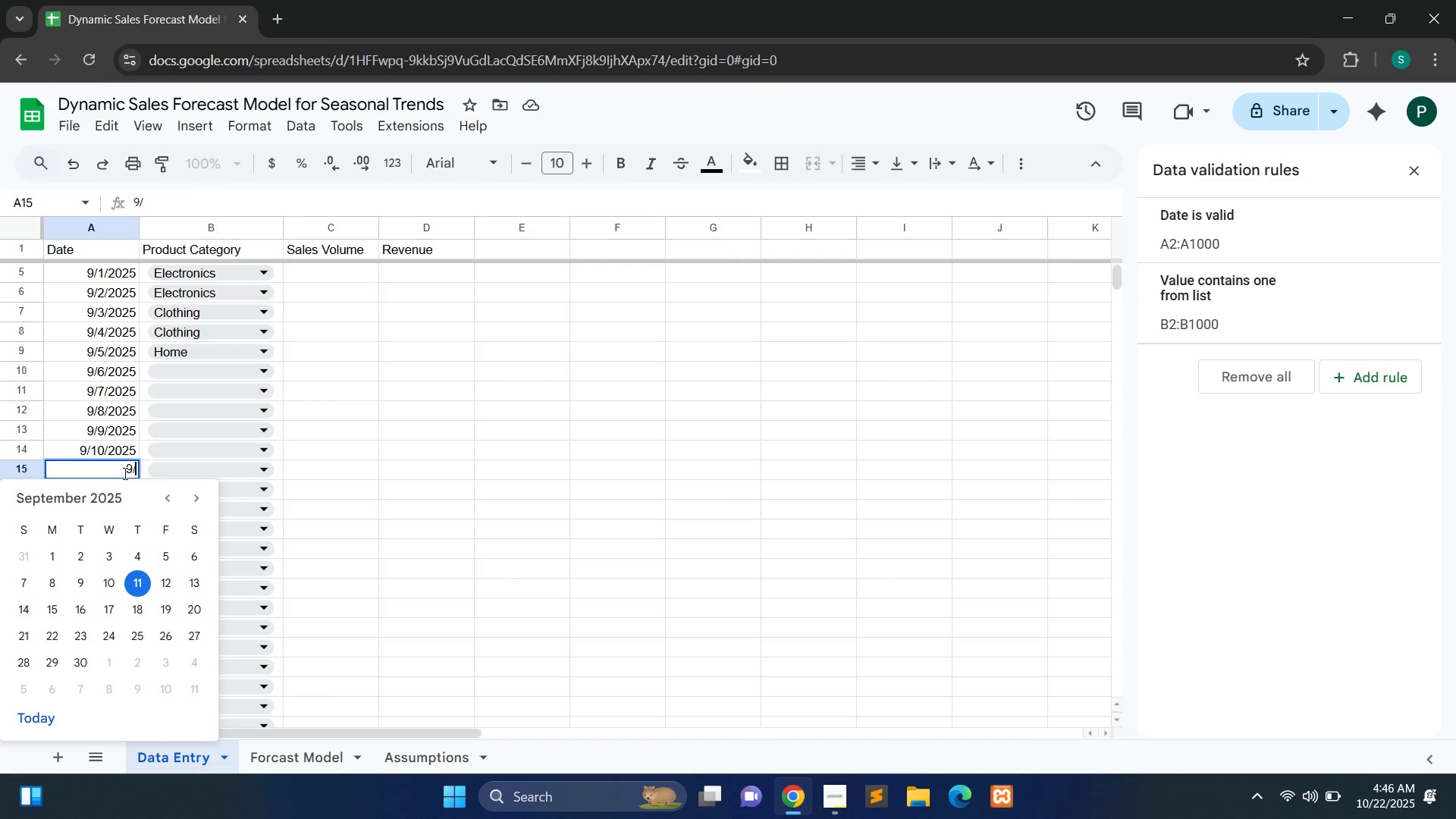 
key(Backspace)
 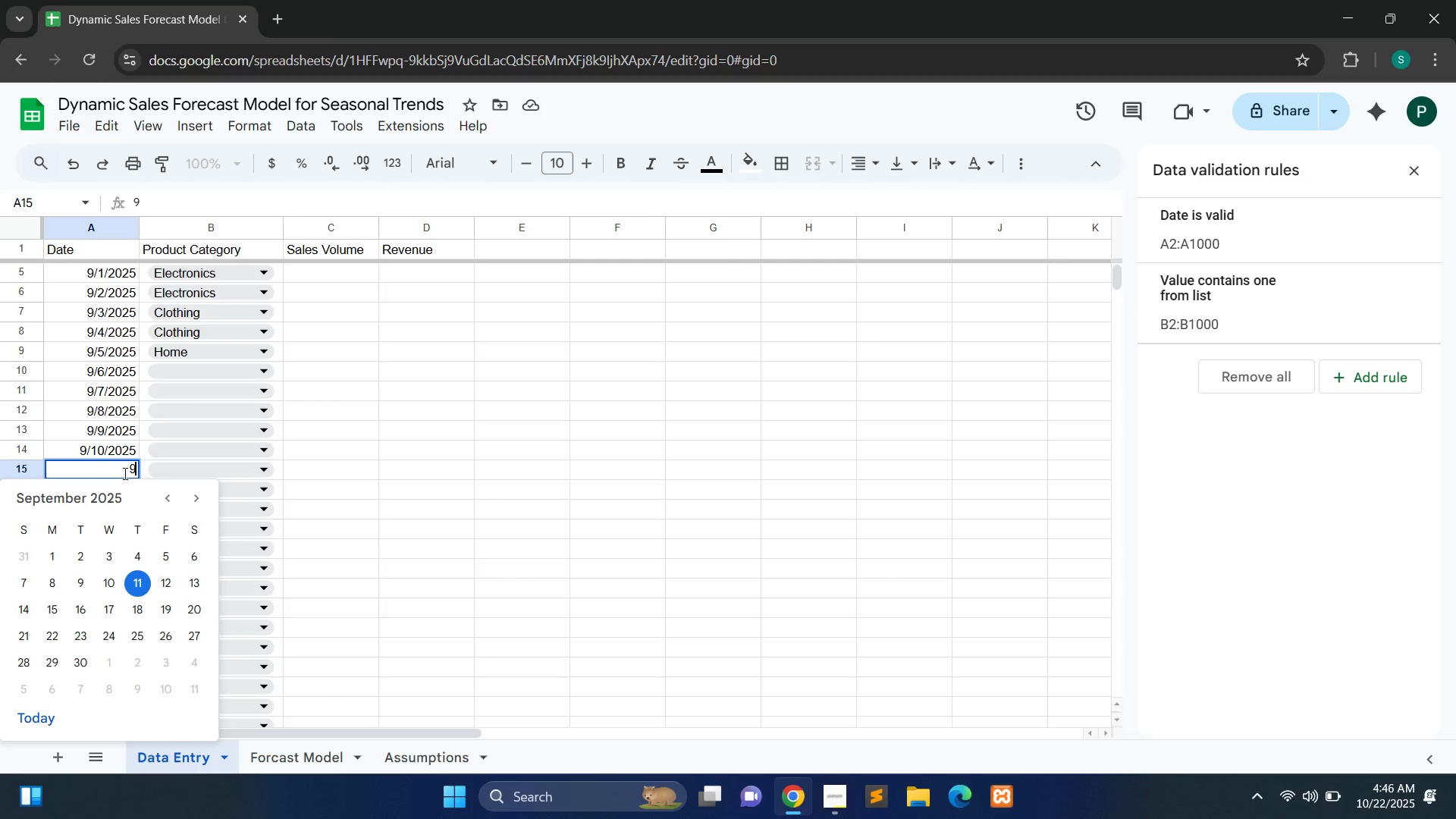 
key(Backspace)
 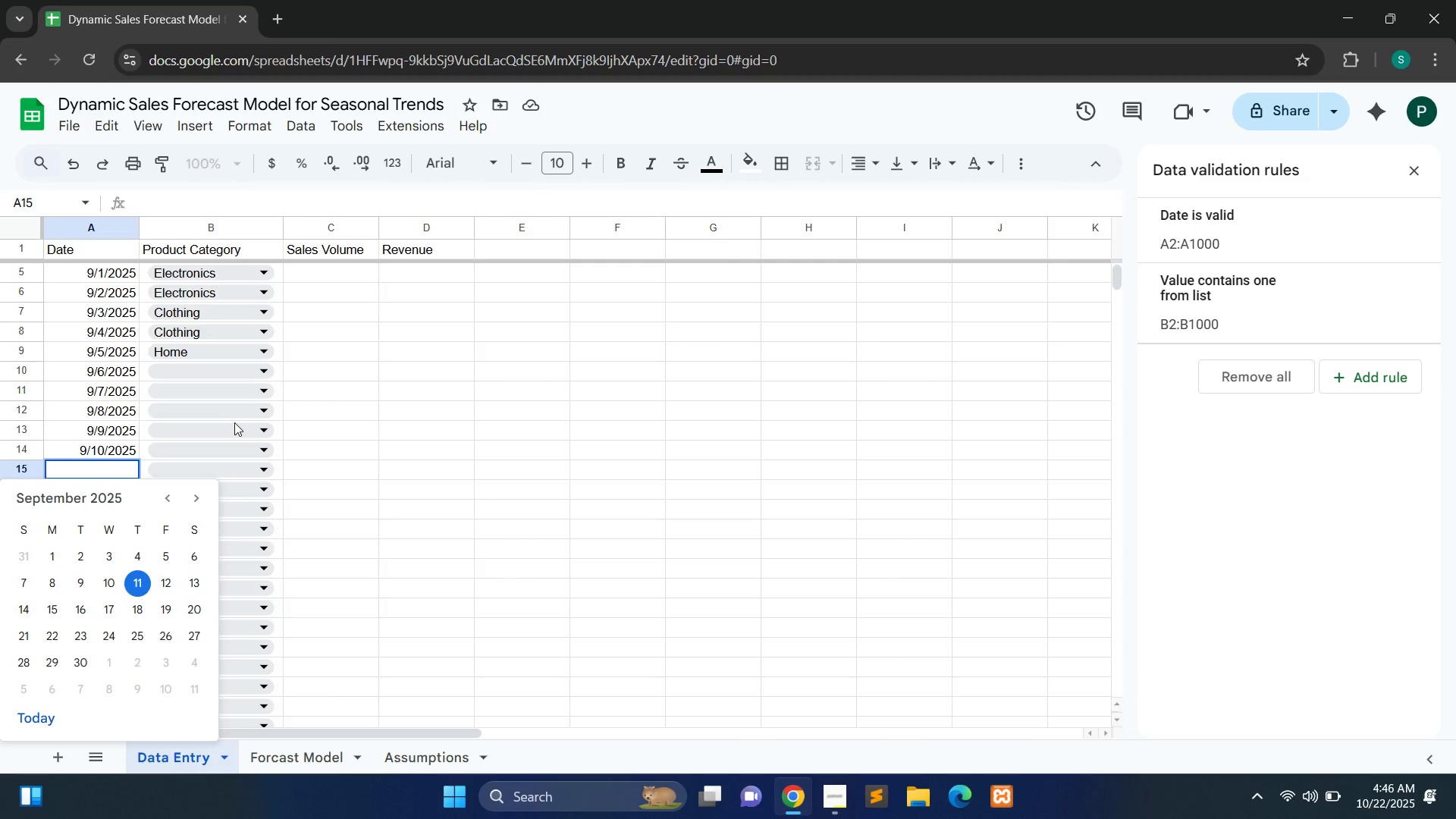 
left_click([234, 422])
 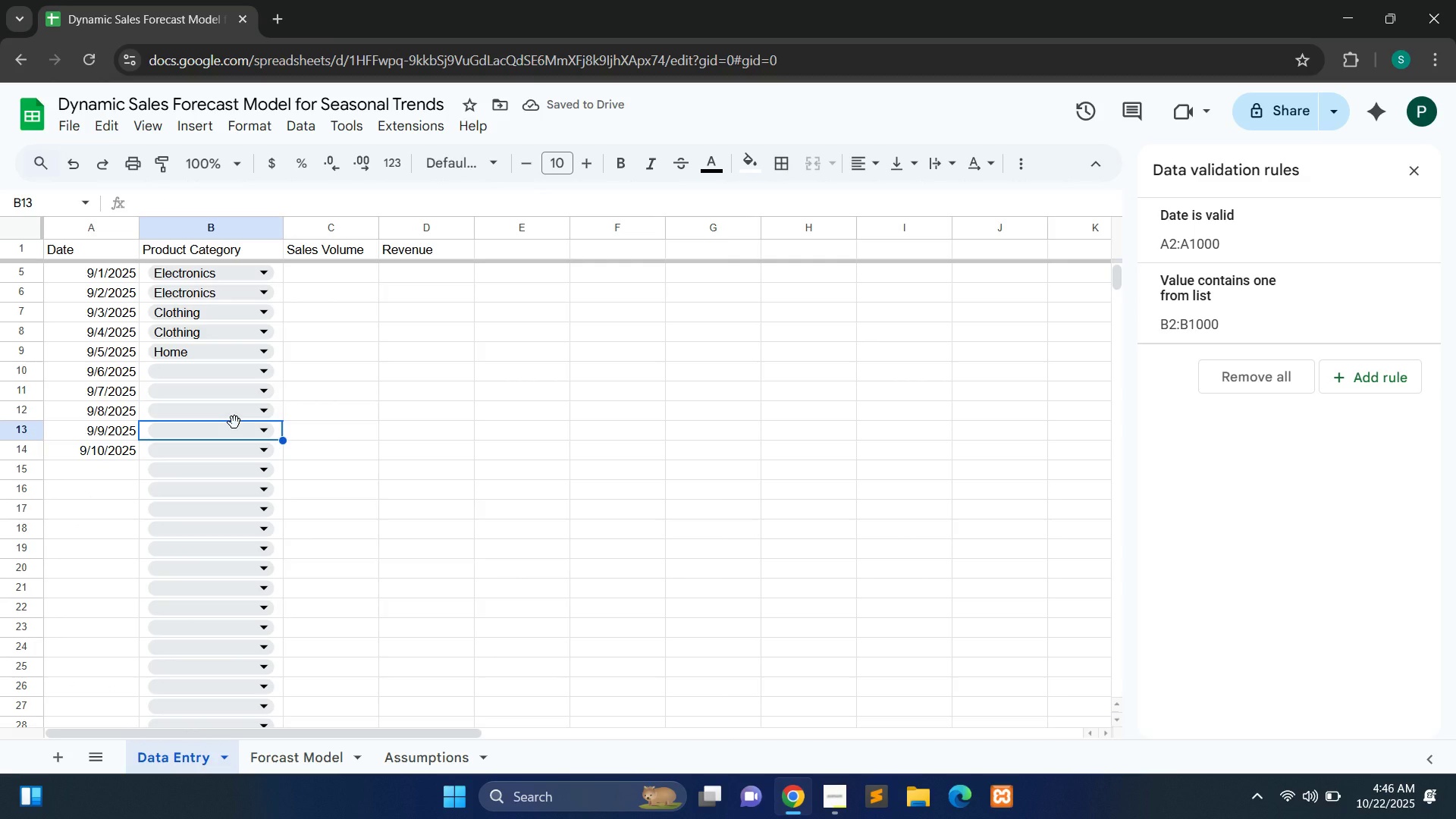 
mouse_move([180, 381])
 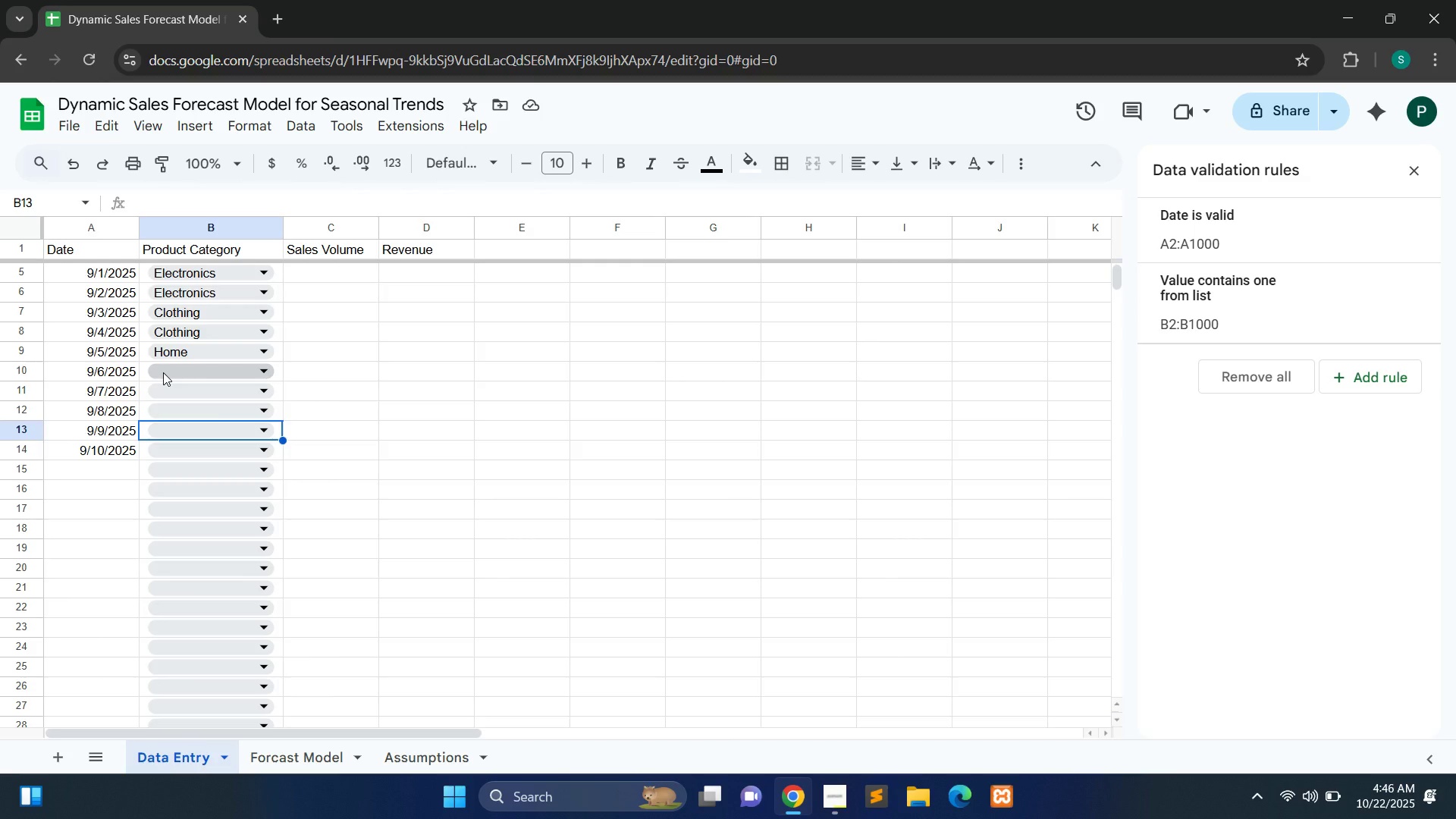 
left_click([163, 372])
 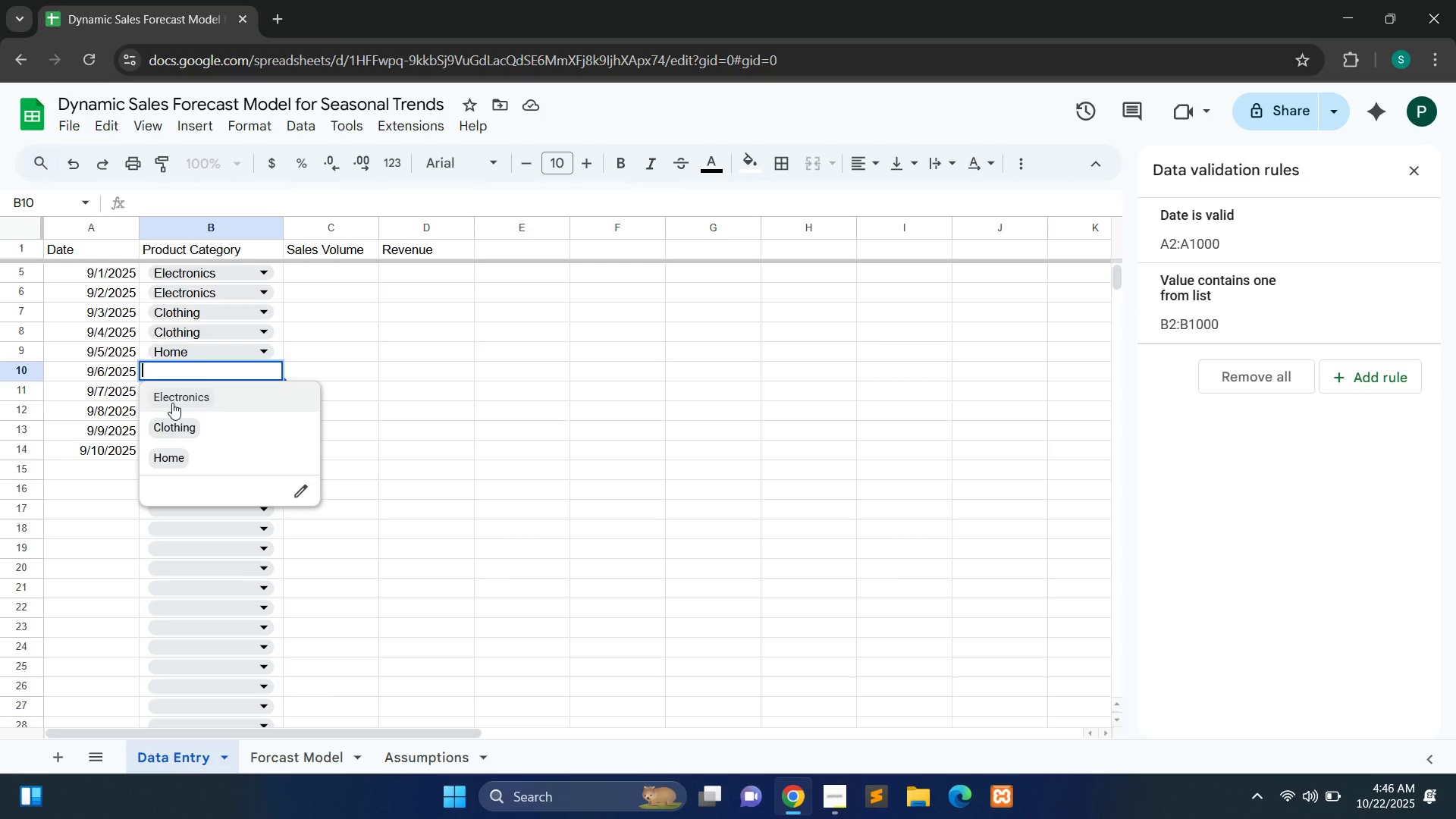 
left_click([172, 403])
 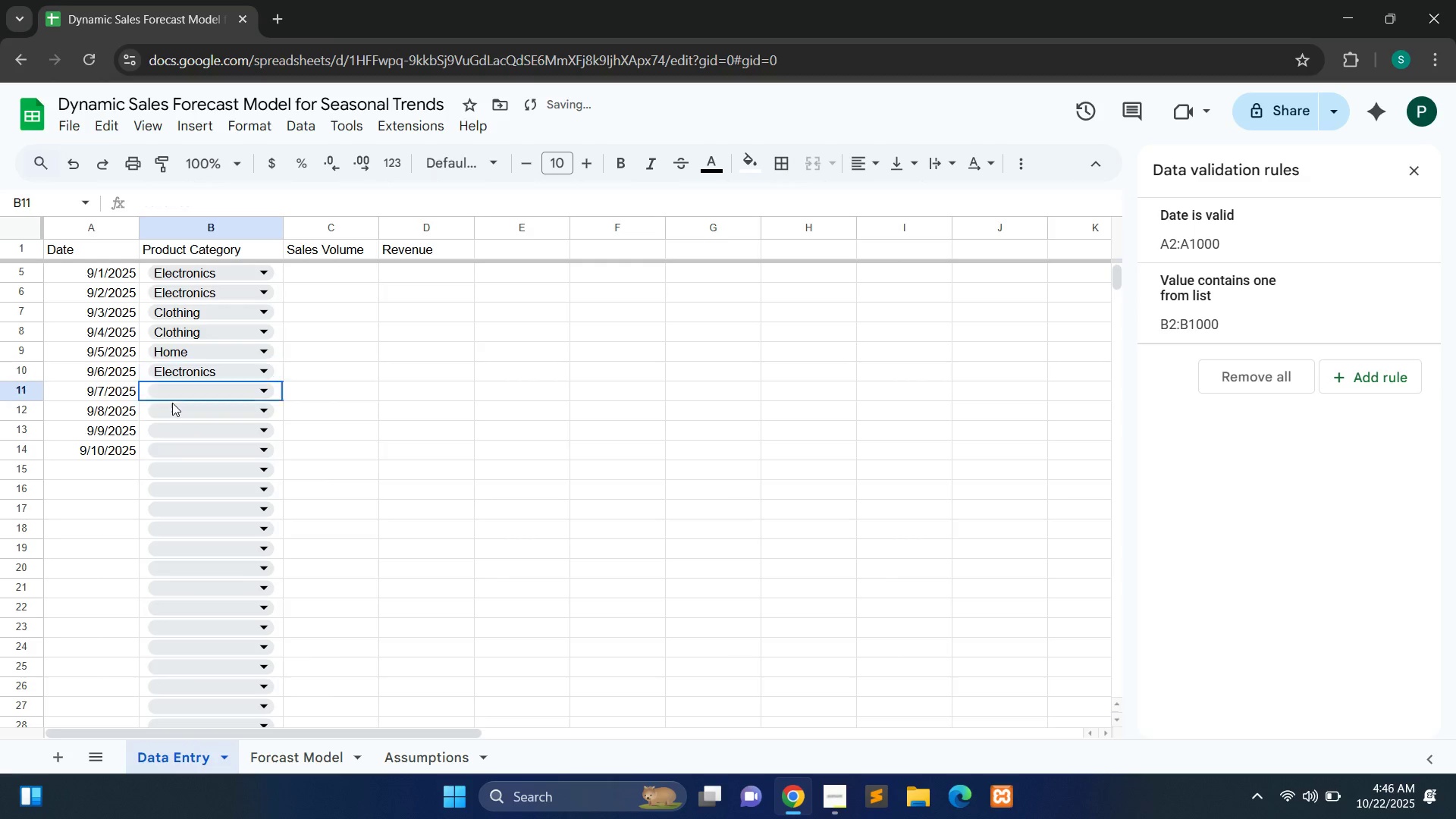 
left_click([172, 403])
 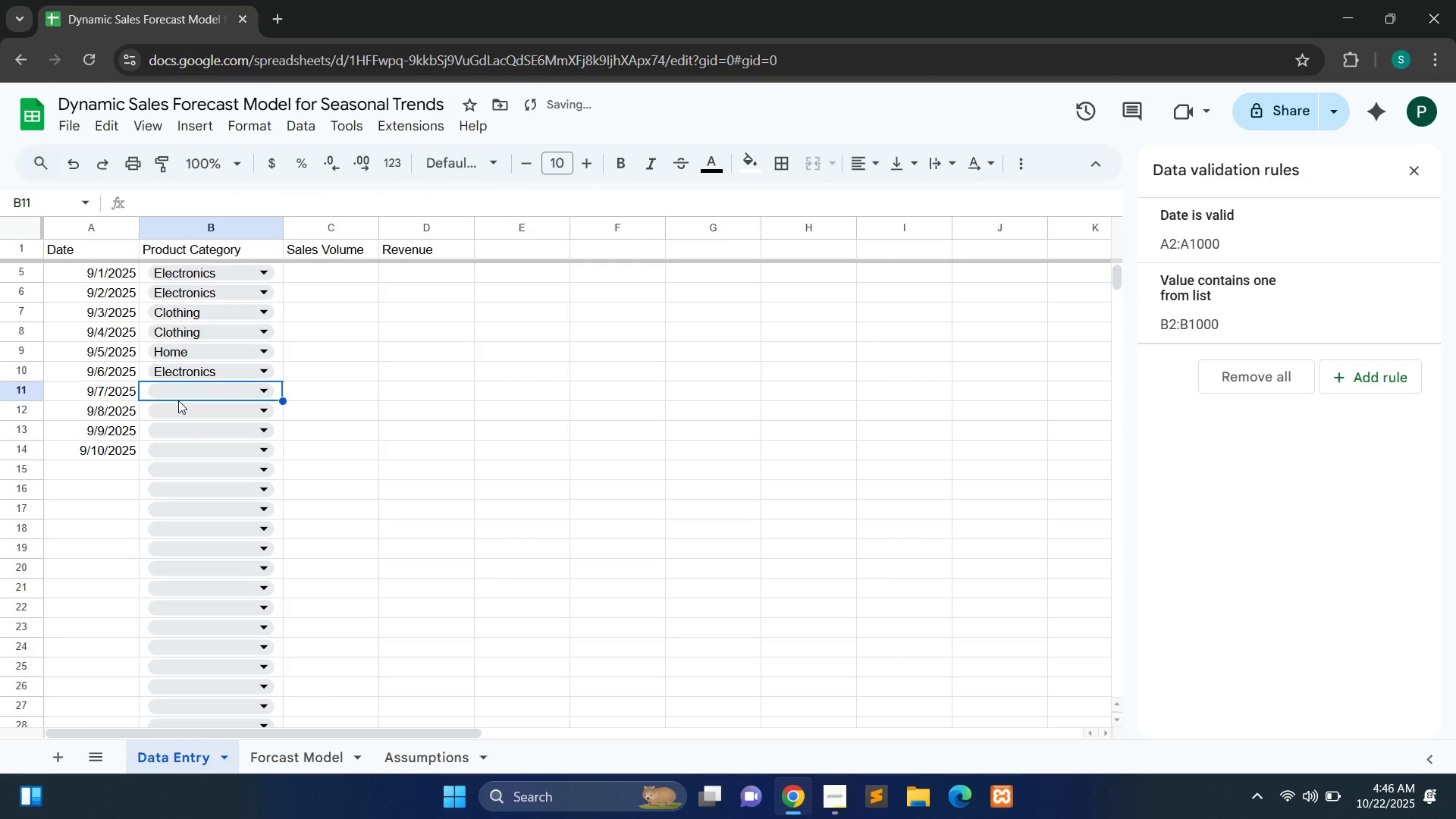 
left_click([178, 400])
 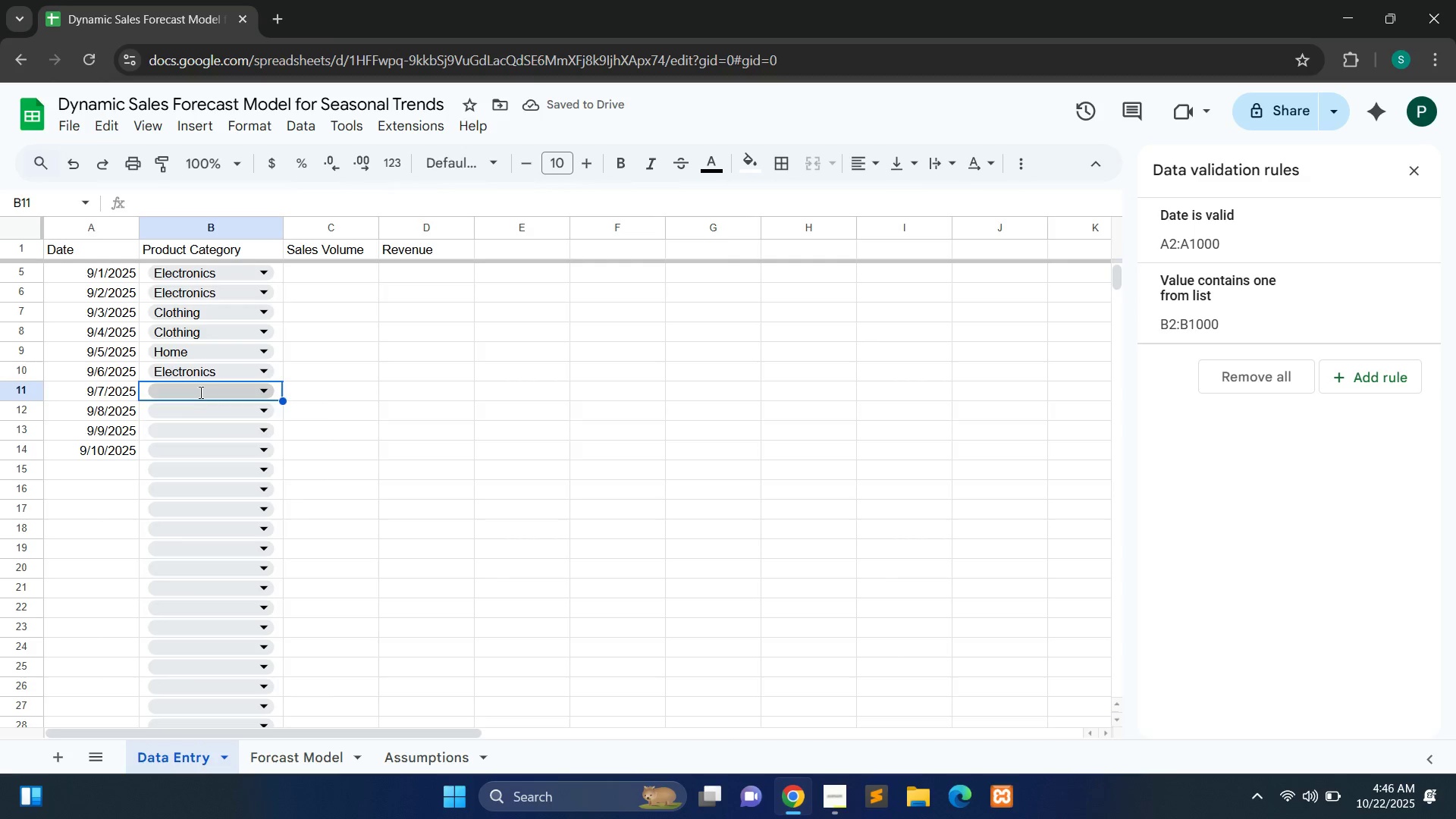 
double_click([199, 392])
 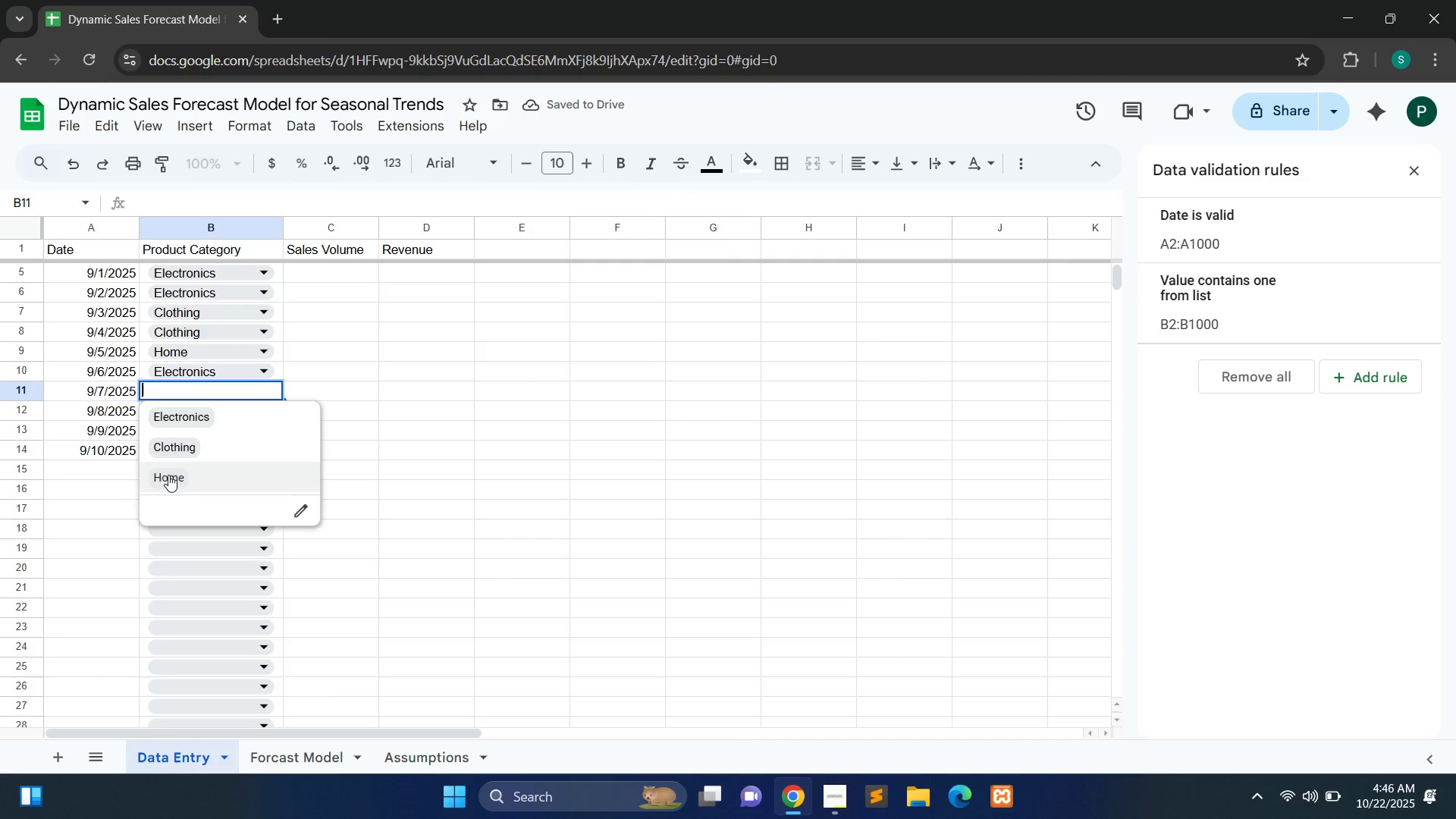 
left_click([168, 475])
 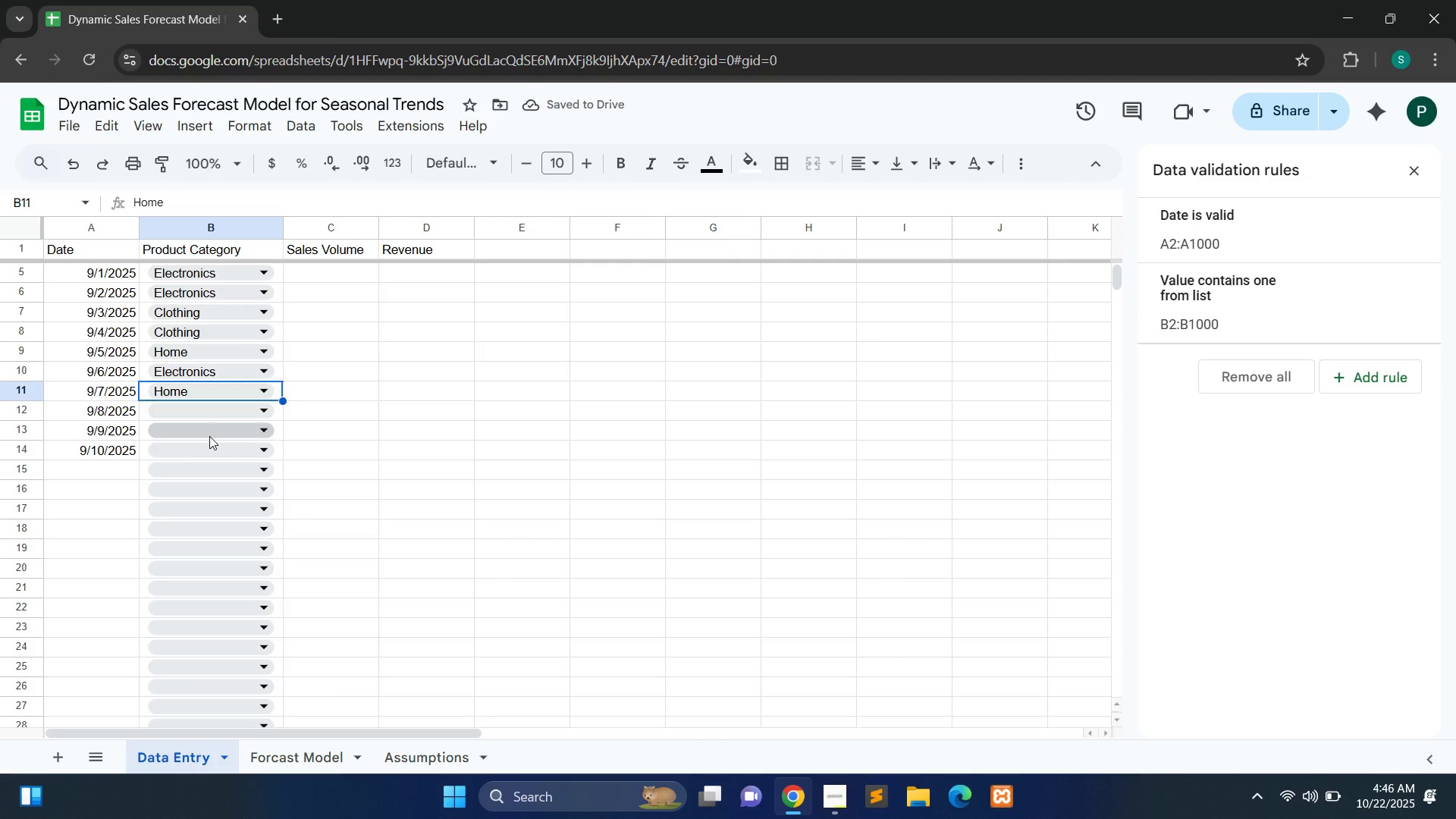 
wait(6.9)
 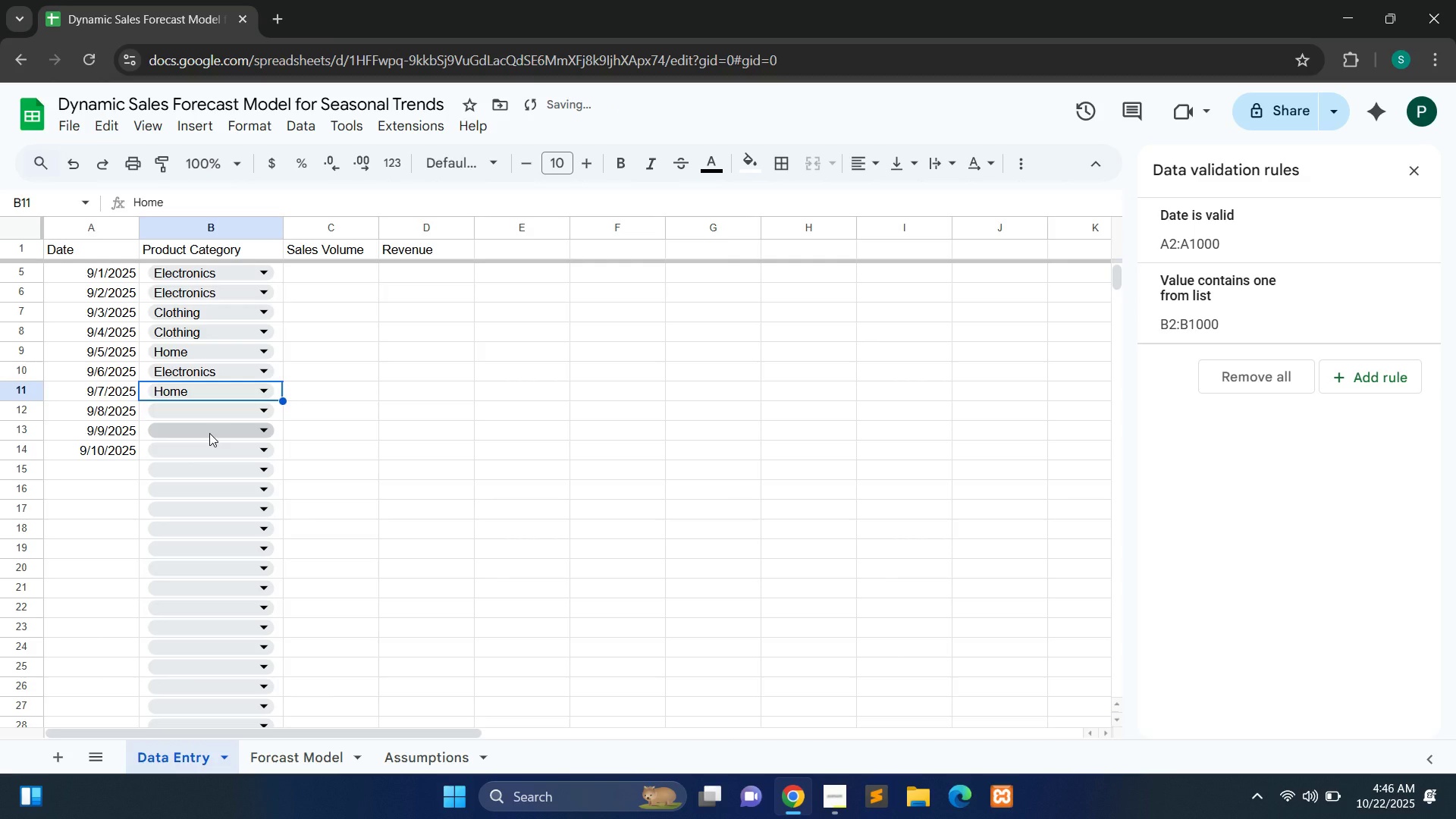 
left_click([218, 416])
 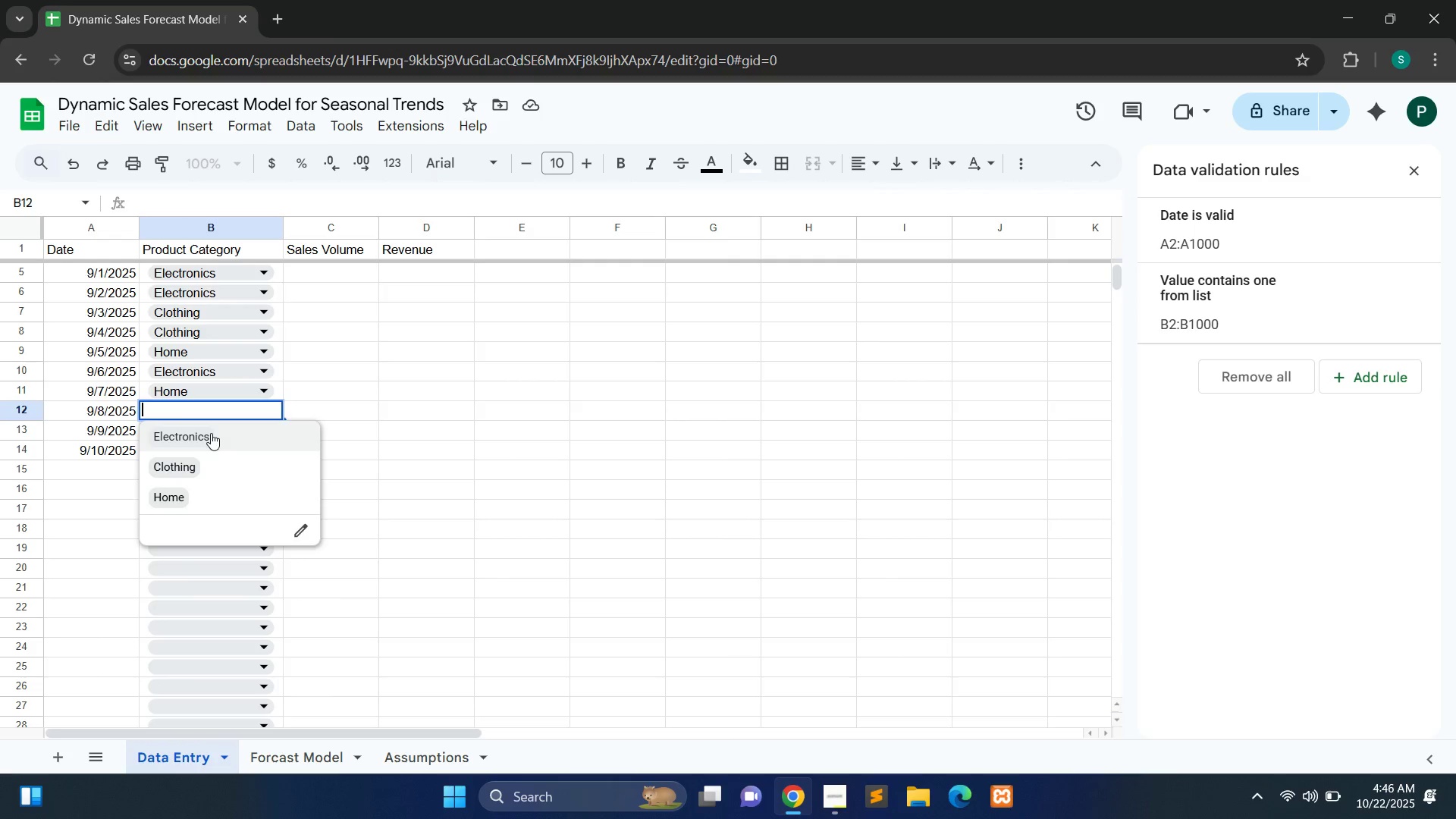 
left_click([211, 433])
 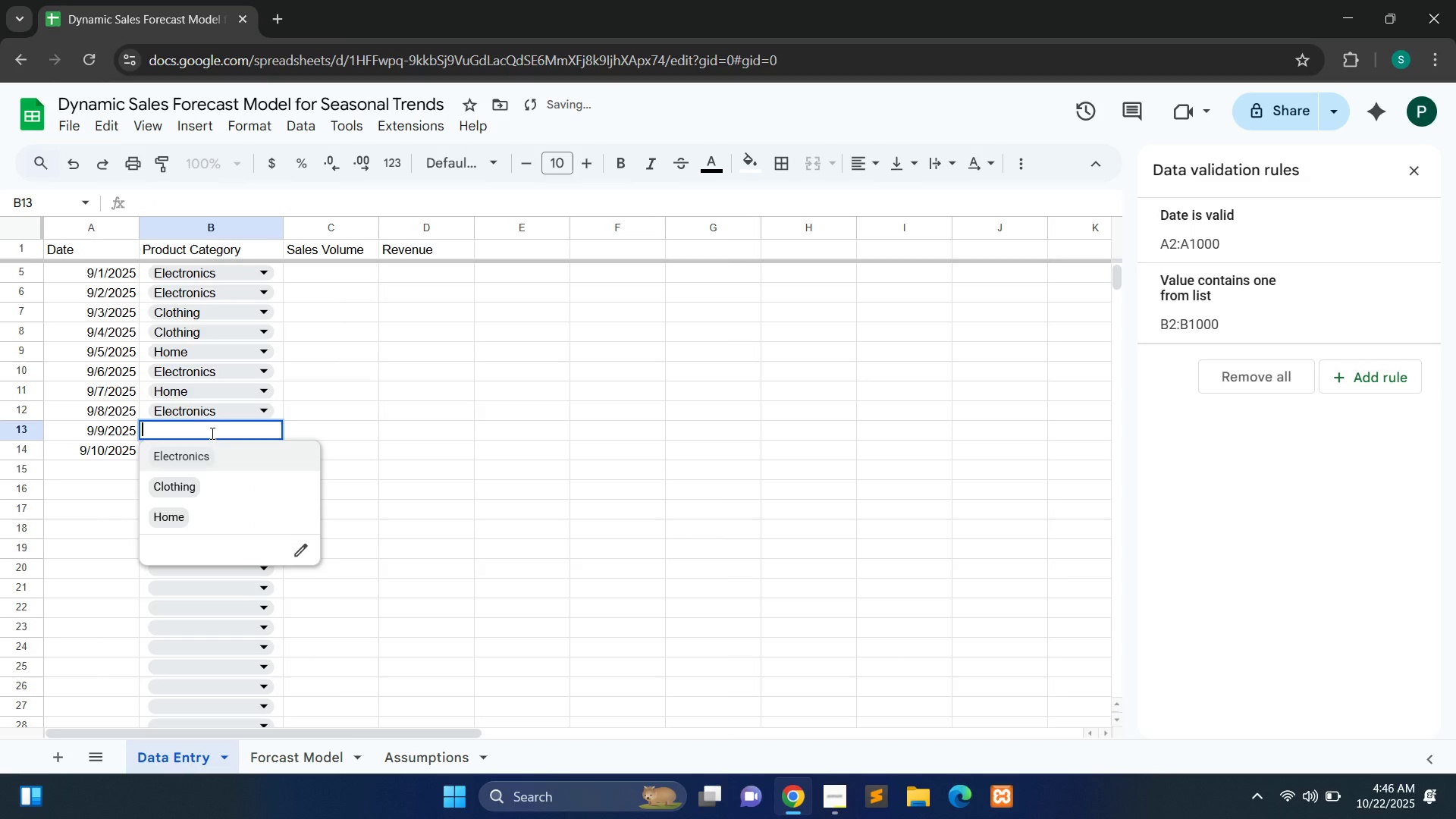 
left_click([211, 433])
 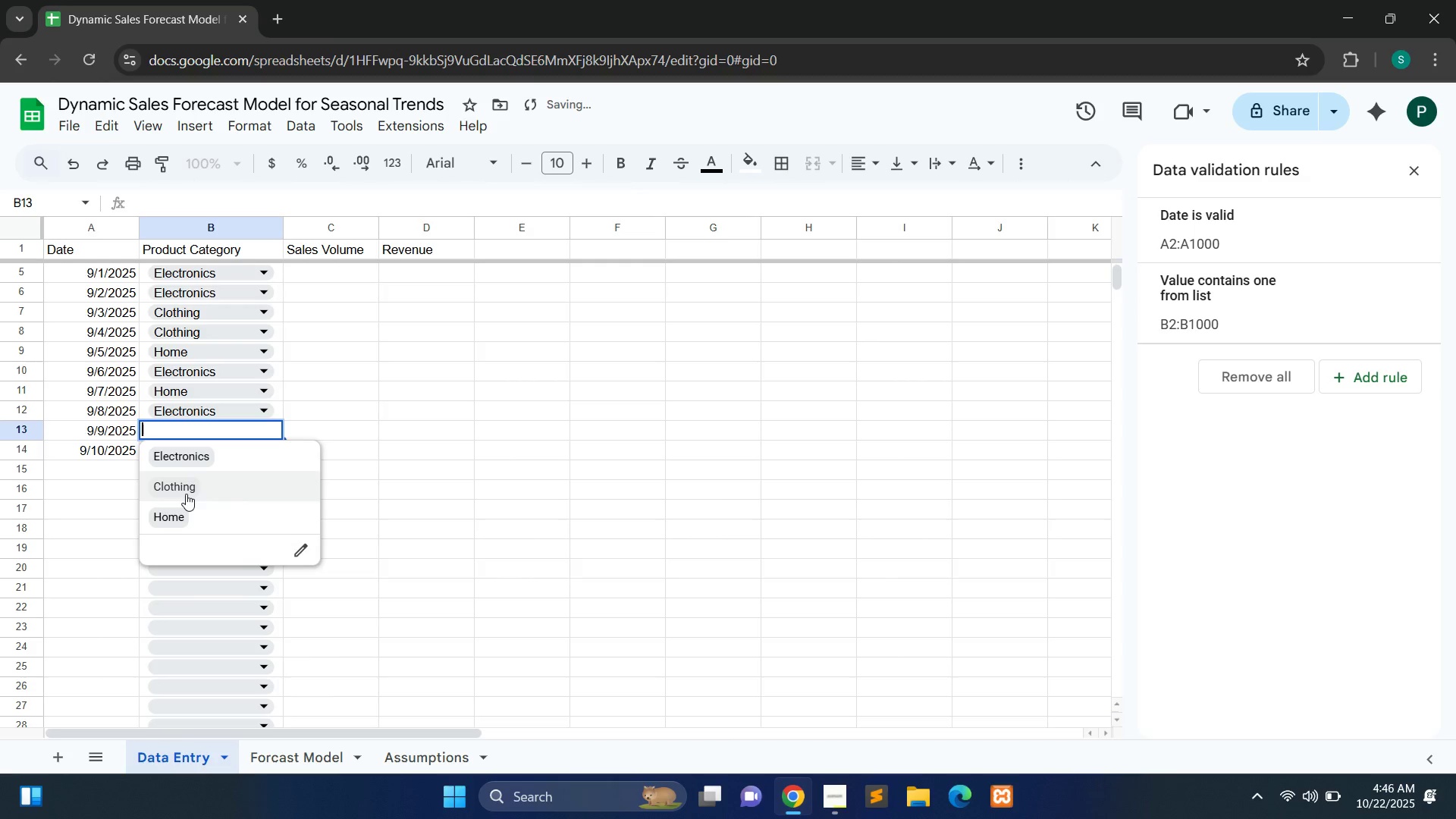 
left_click([186, 494])
 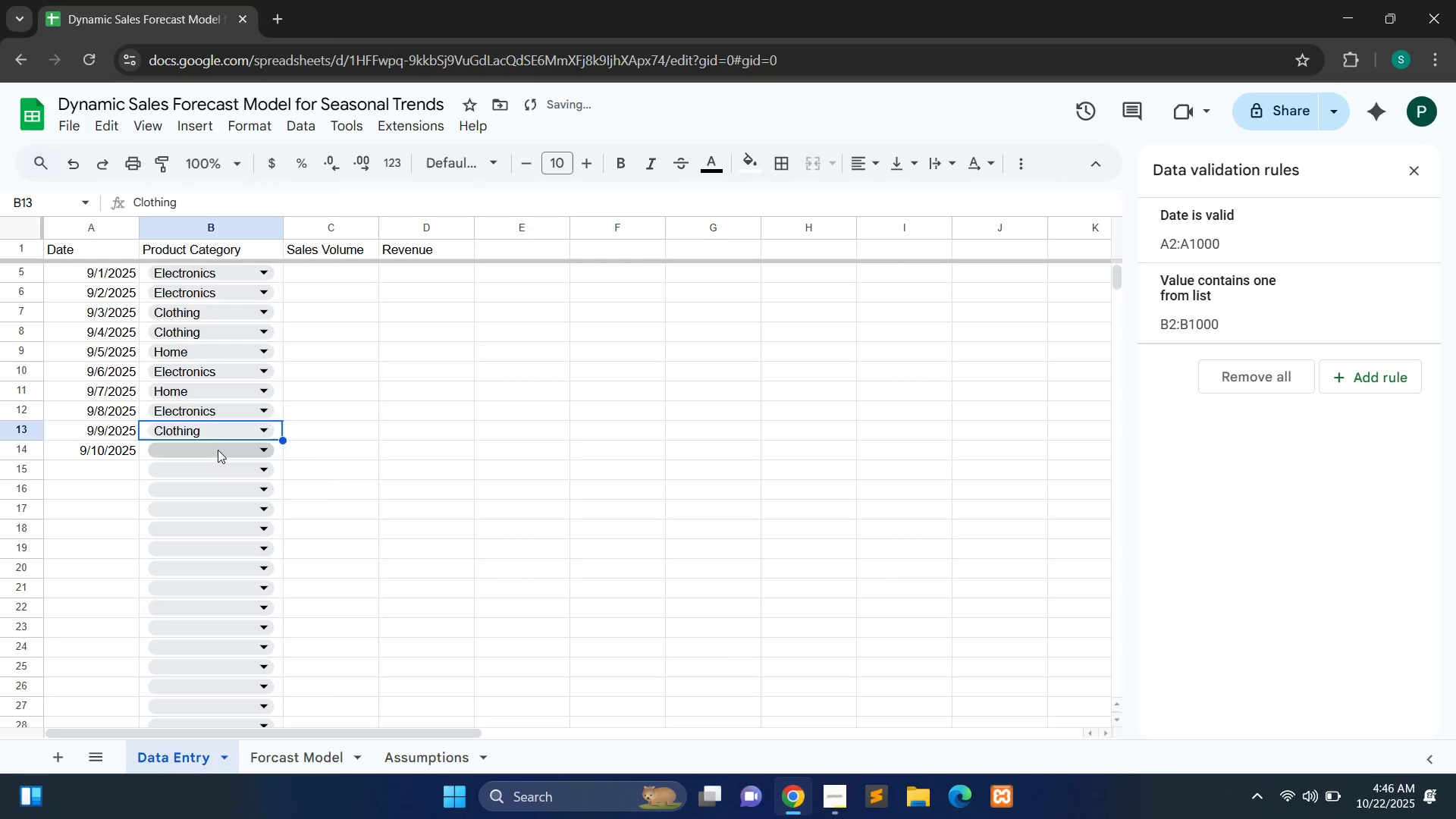 
left_click([218, 450])
 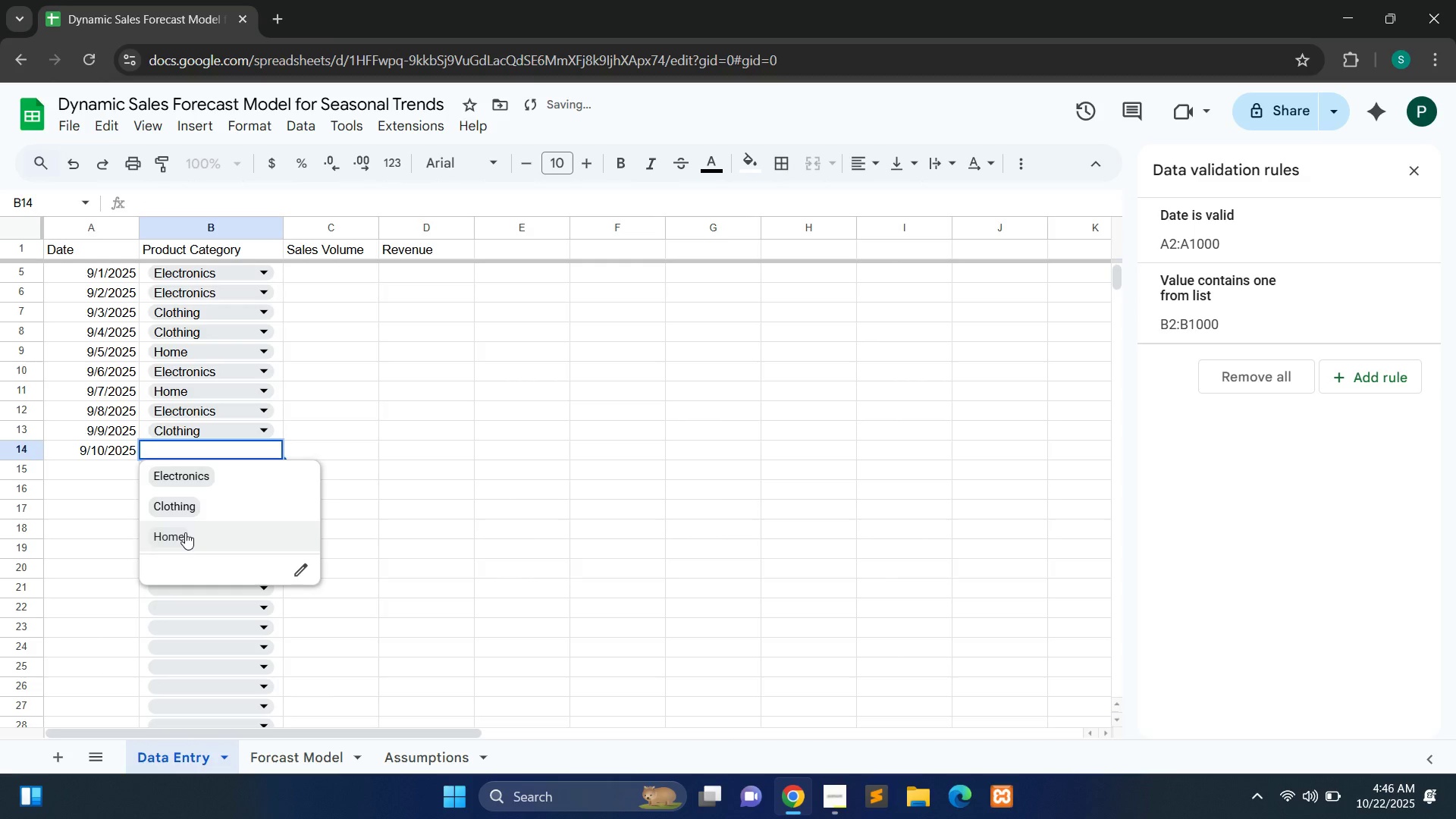 
left_click([185, 532])
 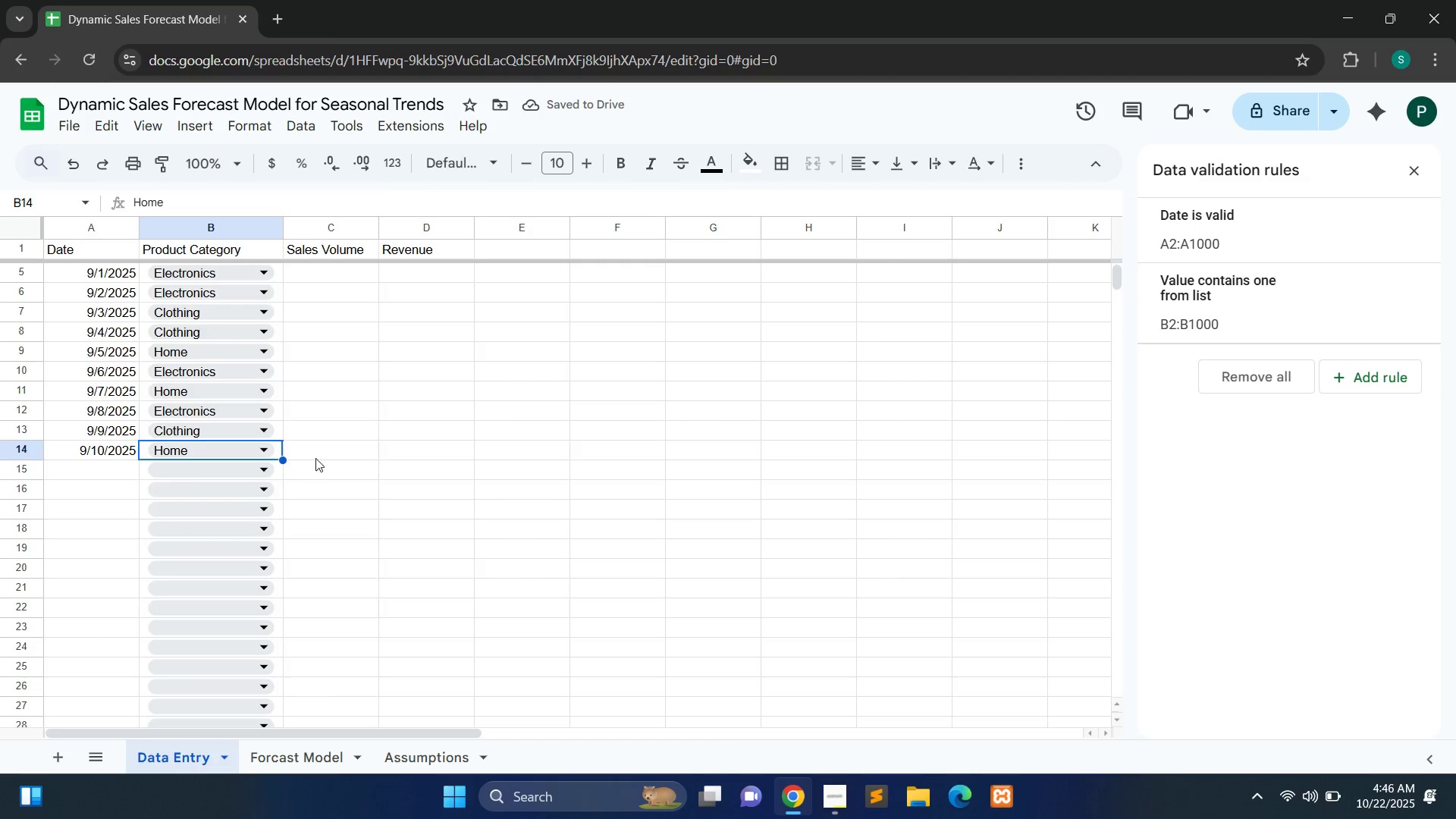 
double_click([319, 446])
 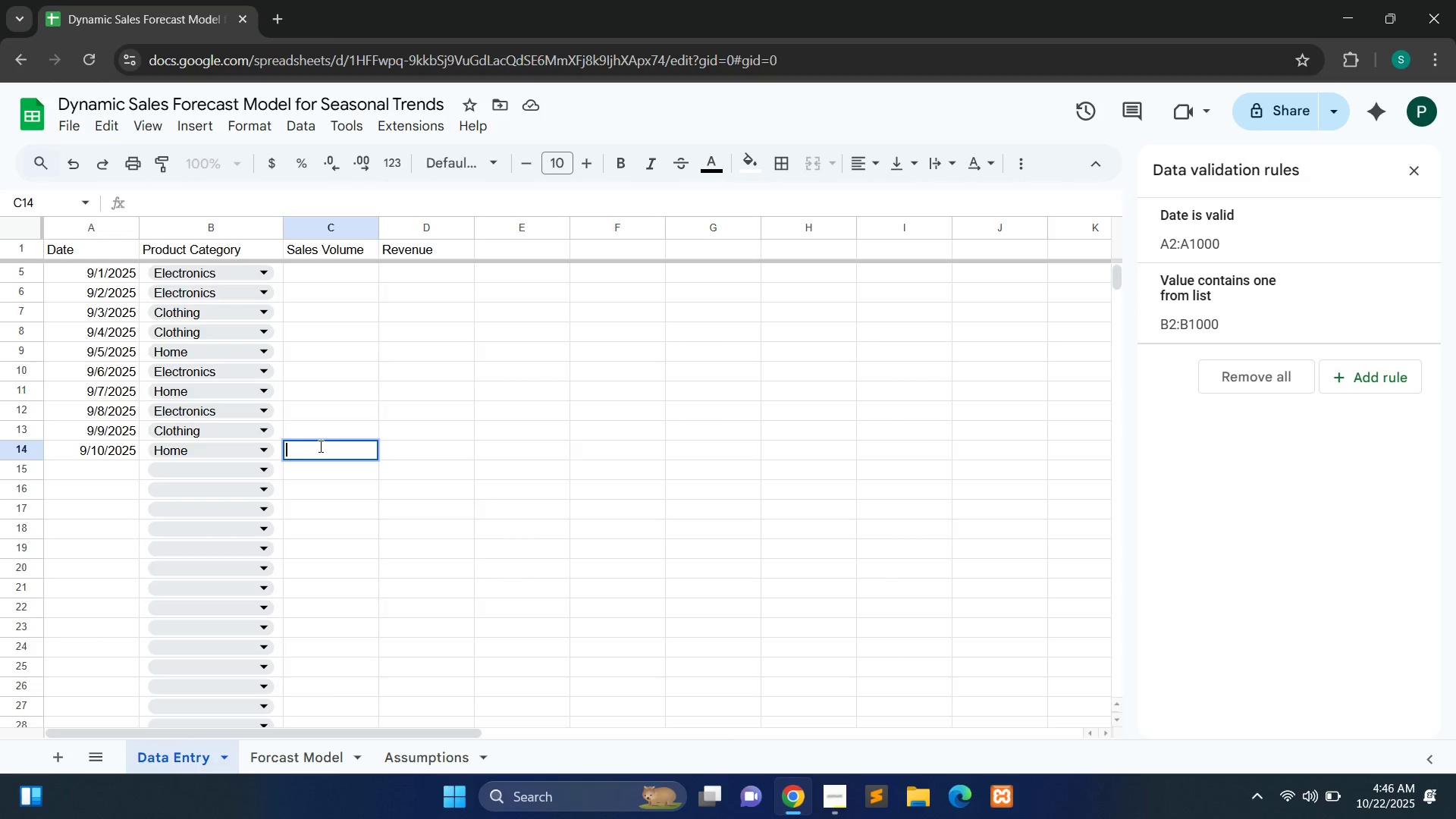 
key(9)
 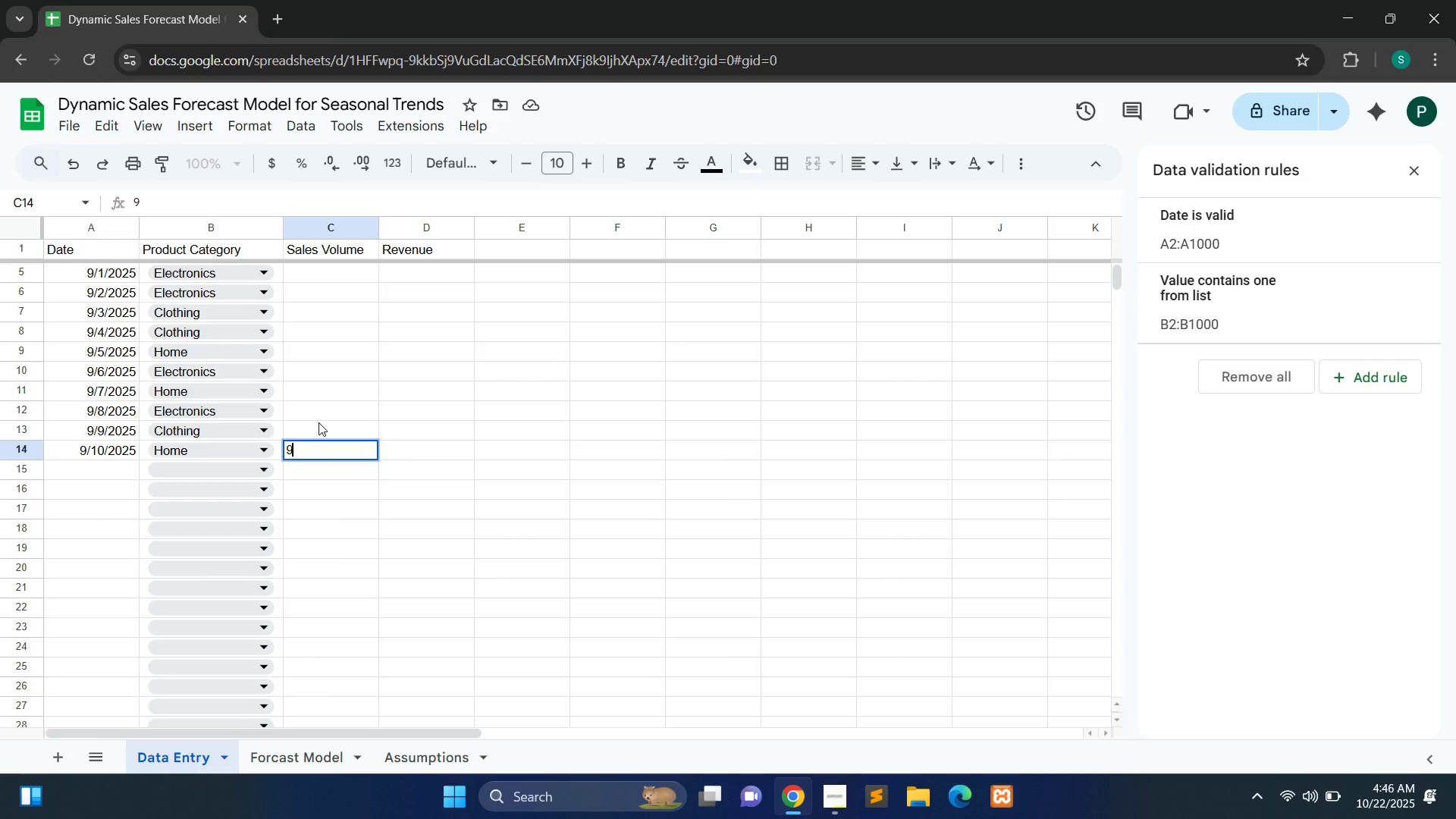 
double_click([318, 422])
 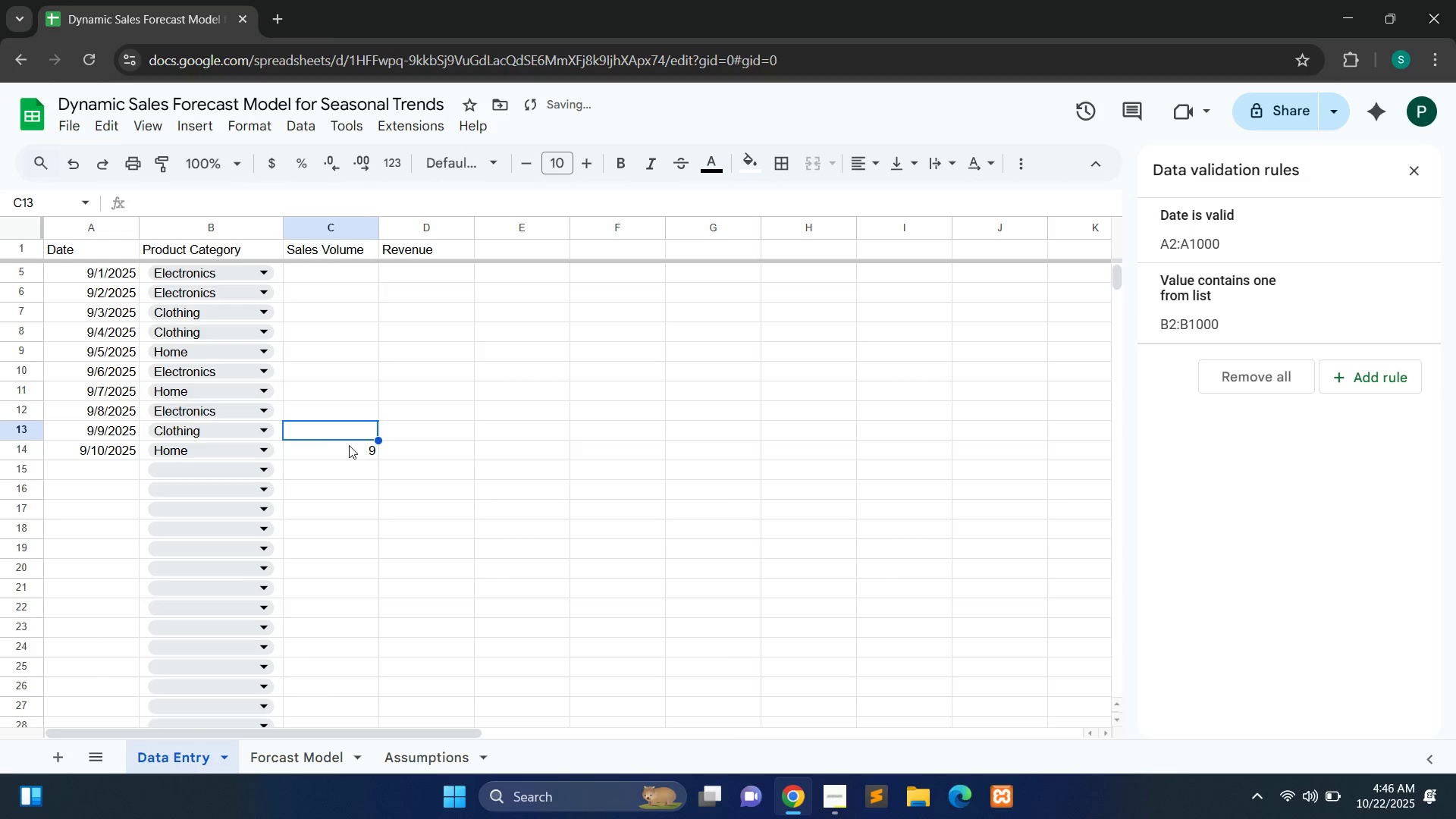 
type(22)
 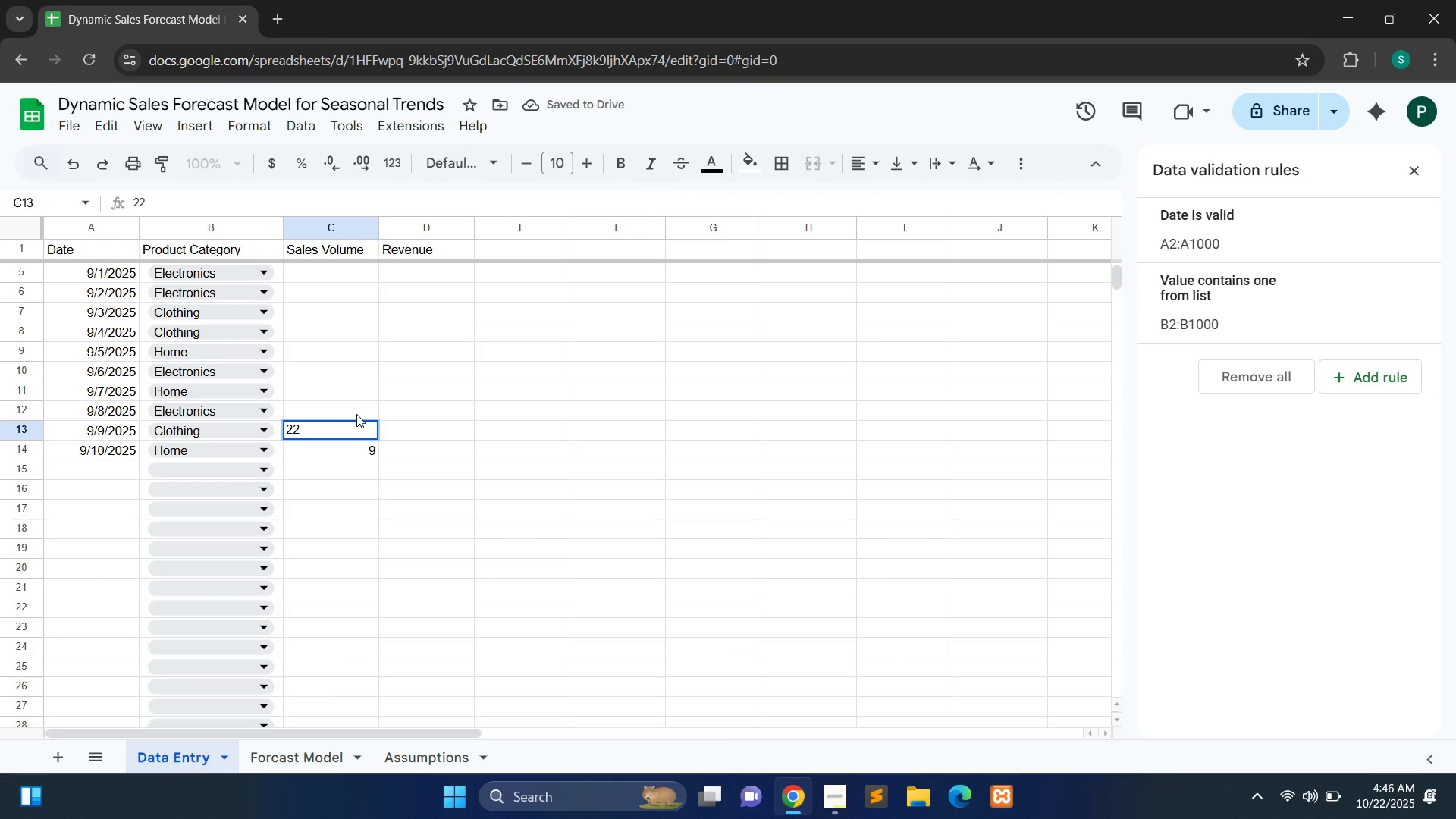 
left_click([356, 418])
 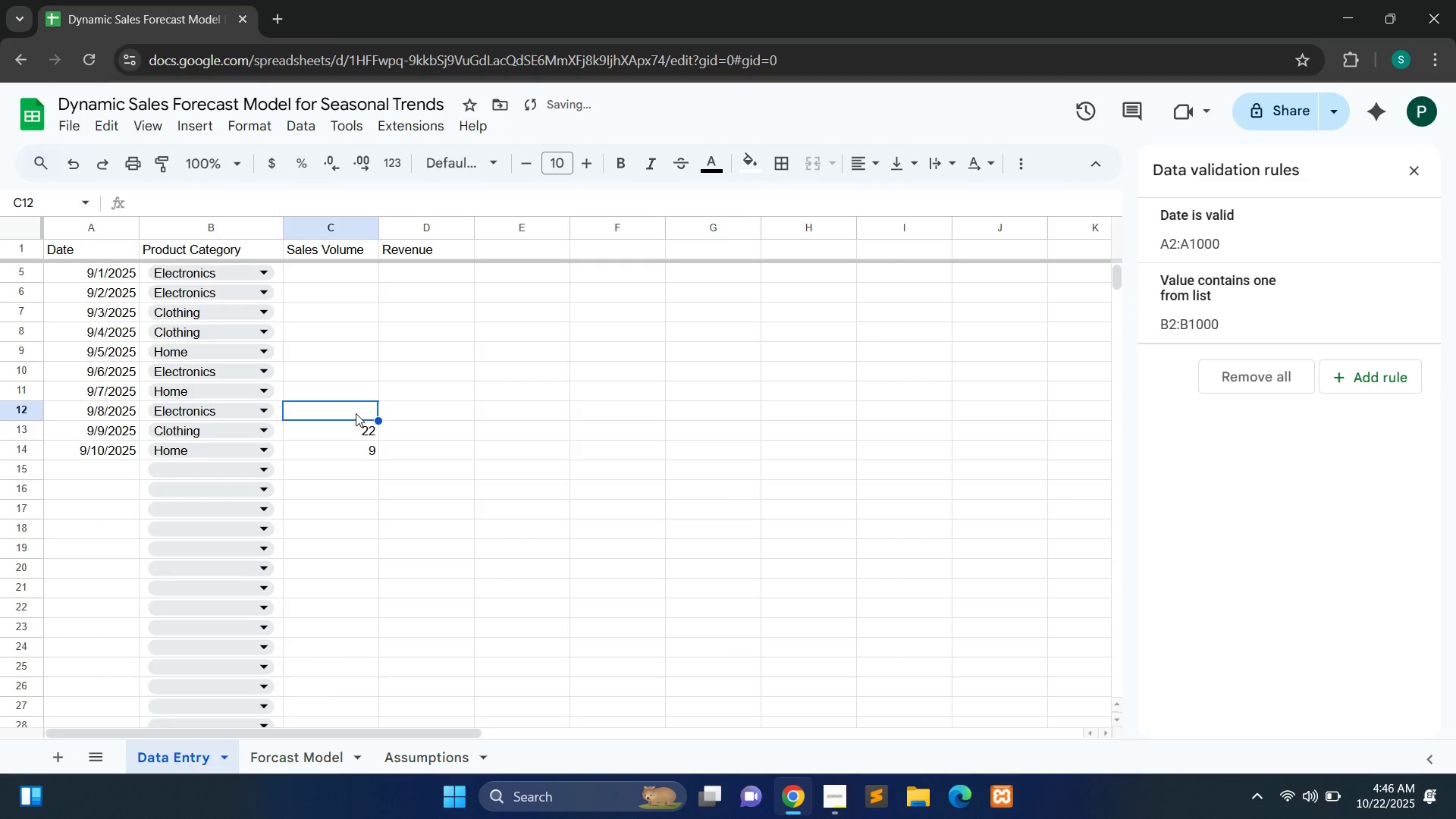 
double_click([356, 413])
 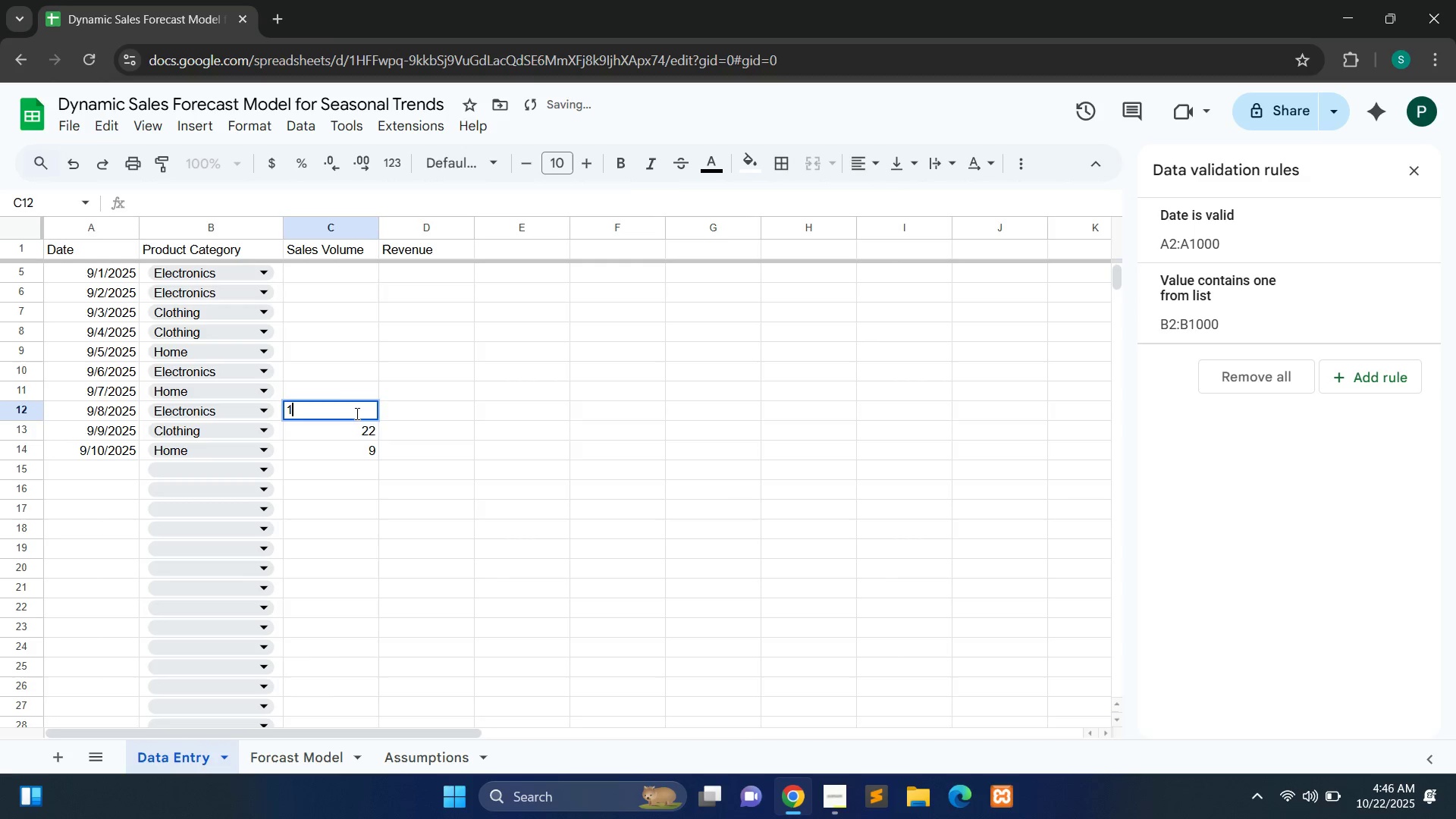 
type(16)
 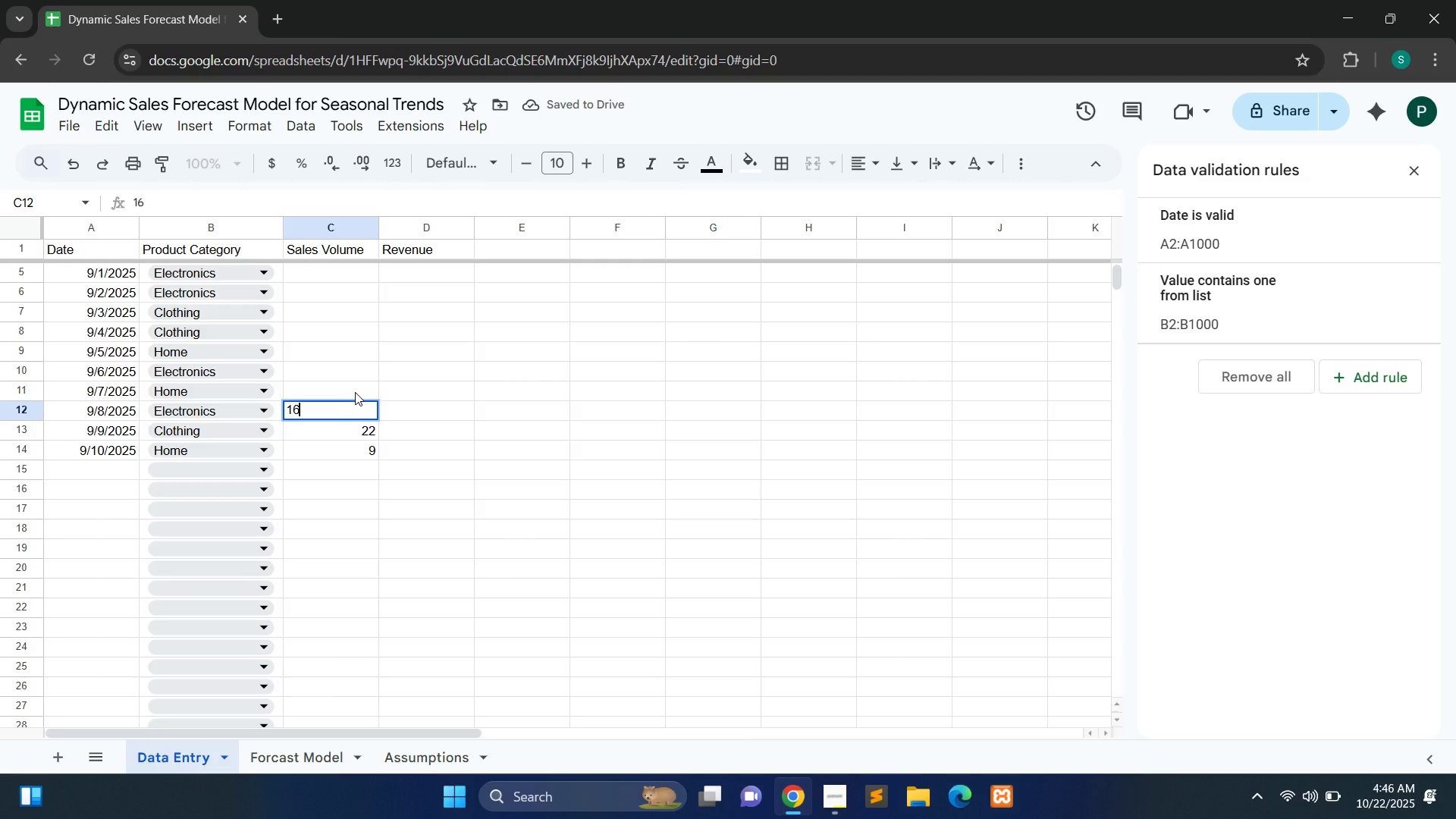 
double_click([355, 392])
 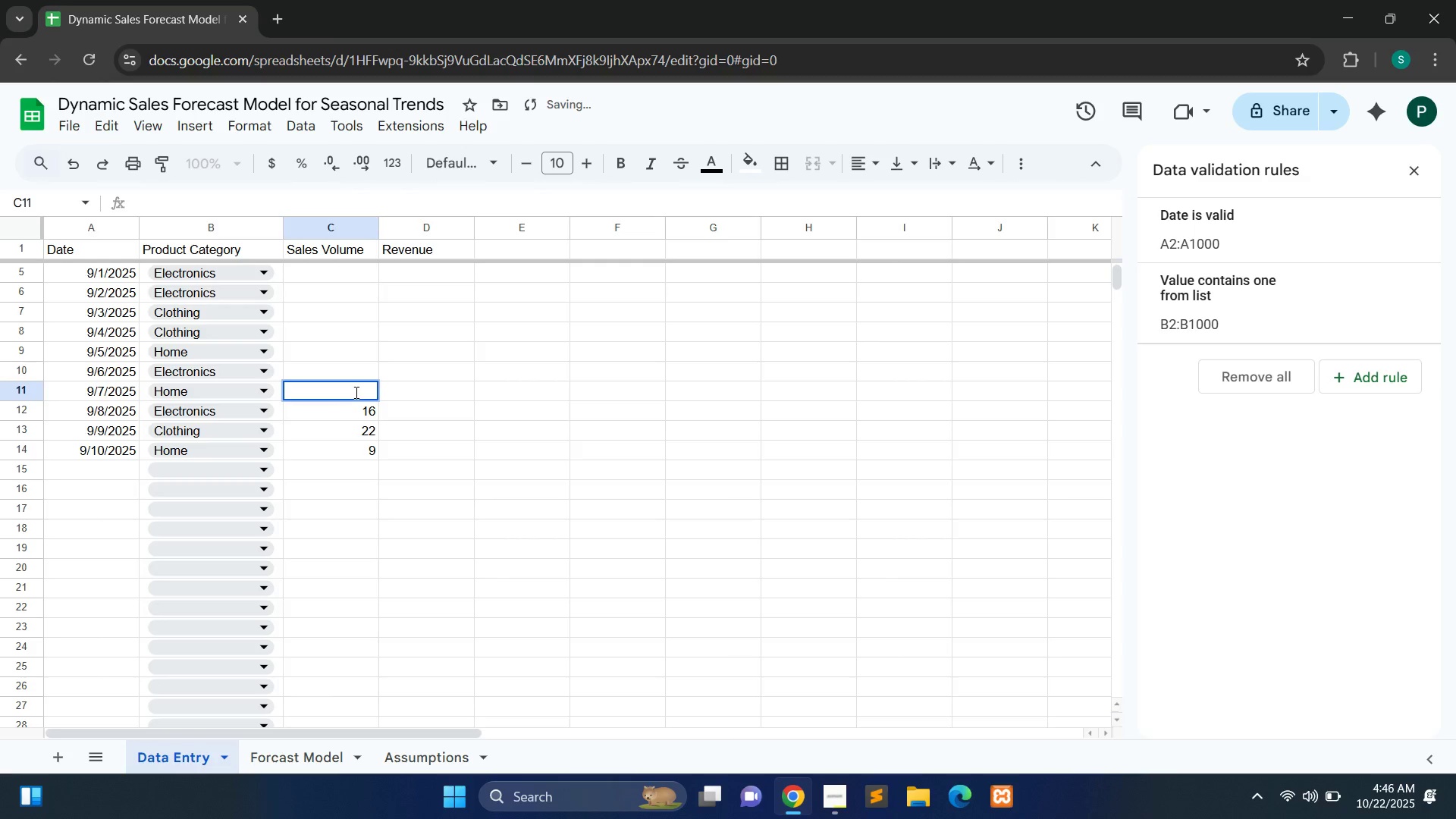 
type(10)
 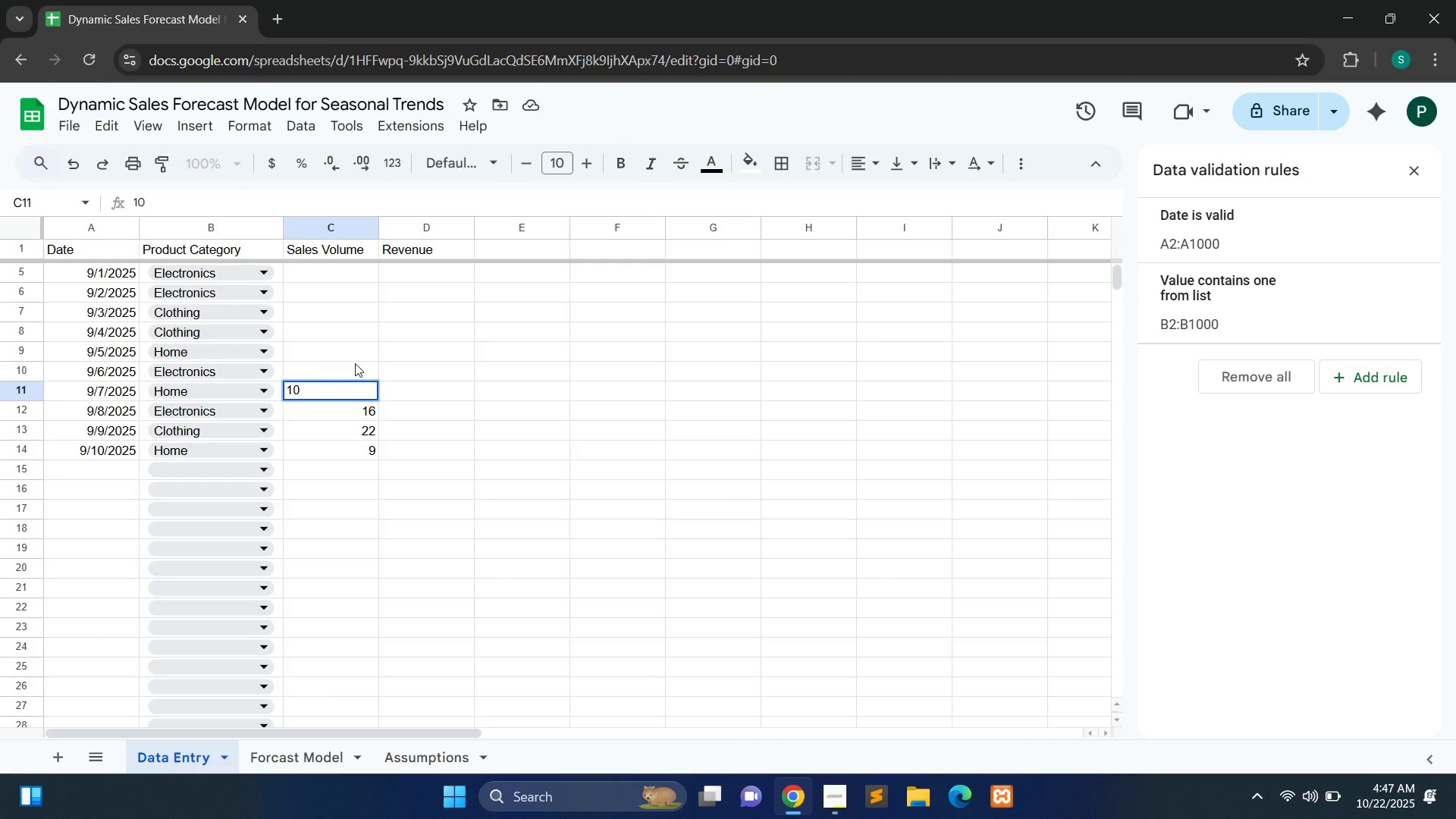 
double_click([355, 363])
 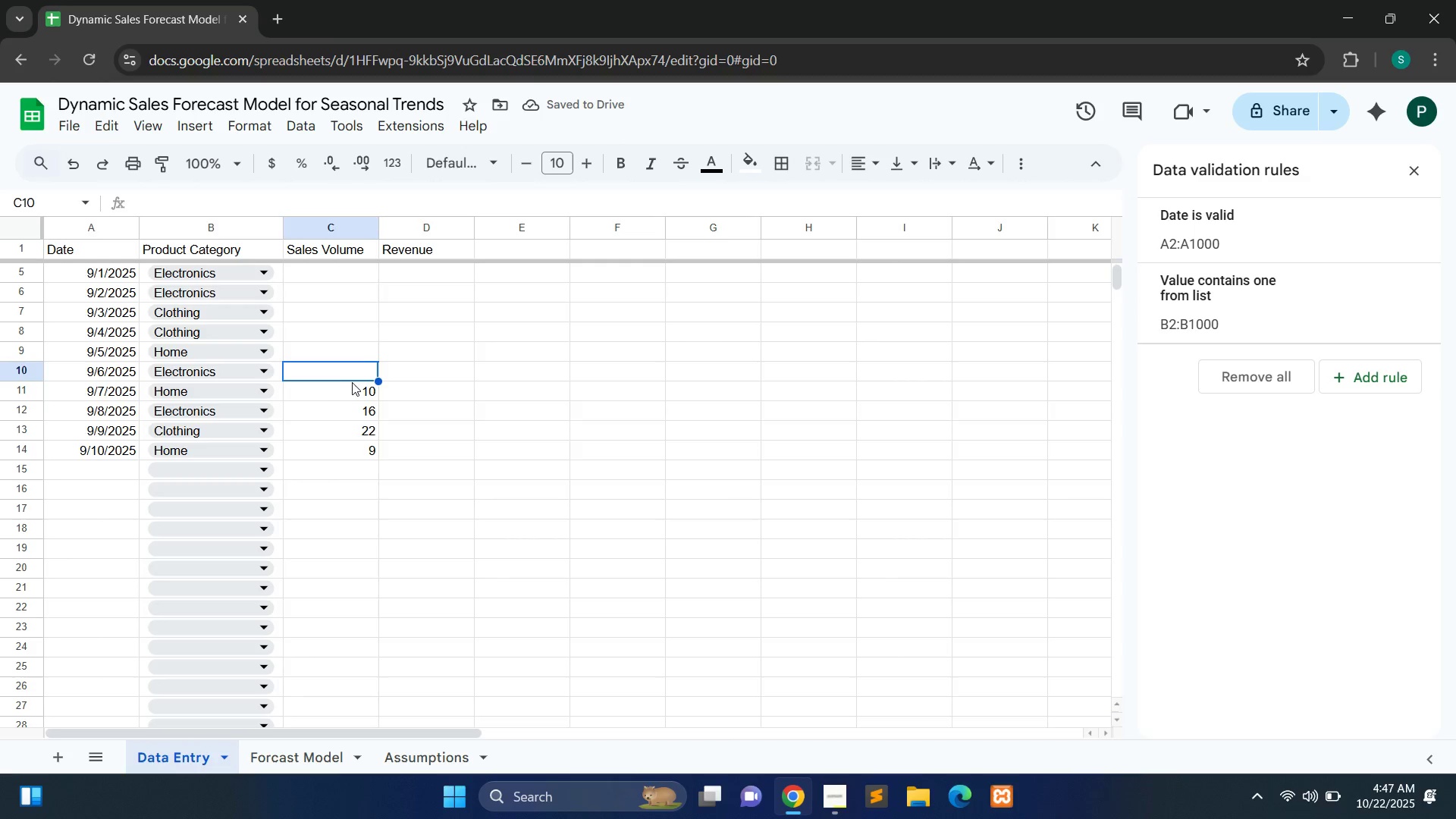 
type(18)
 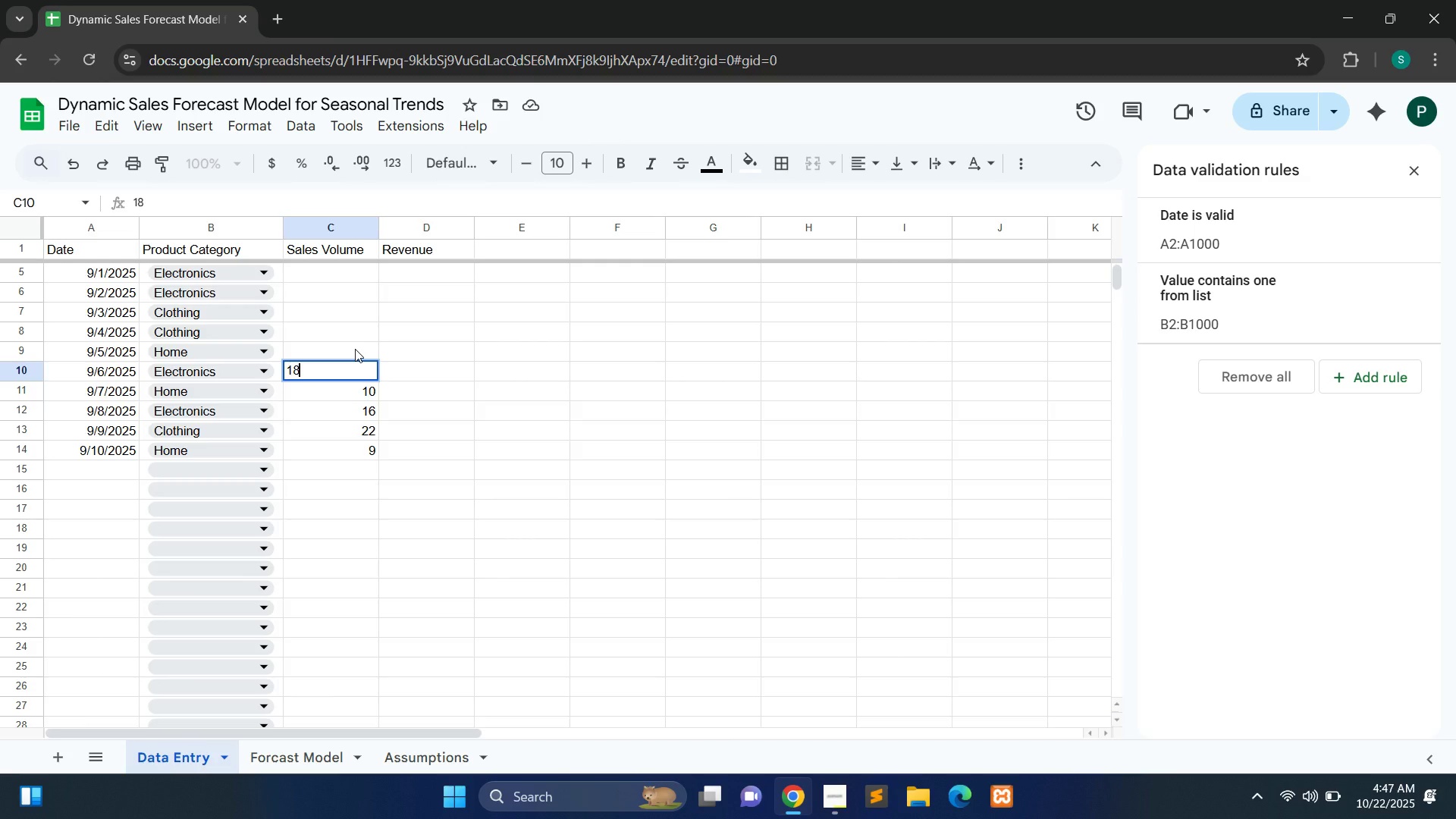 
double_click([355, 349])
 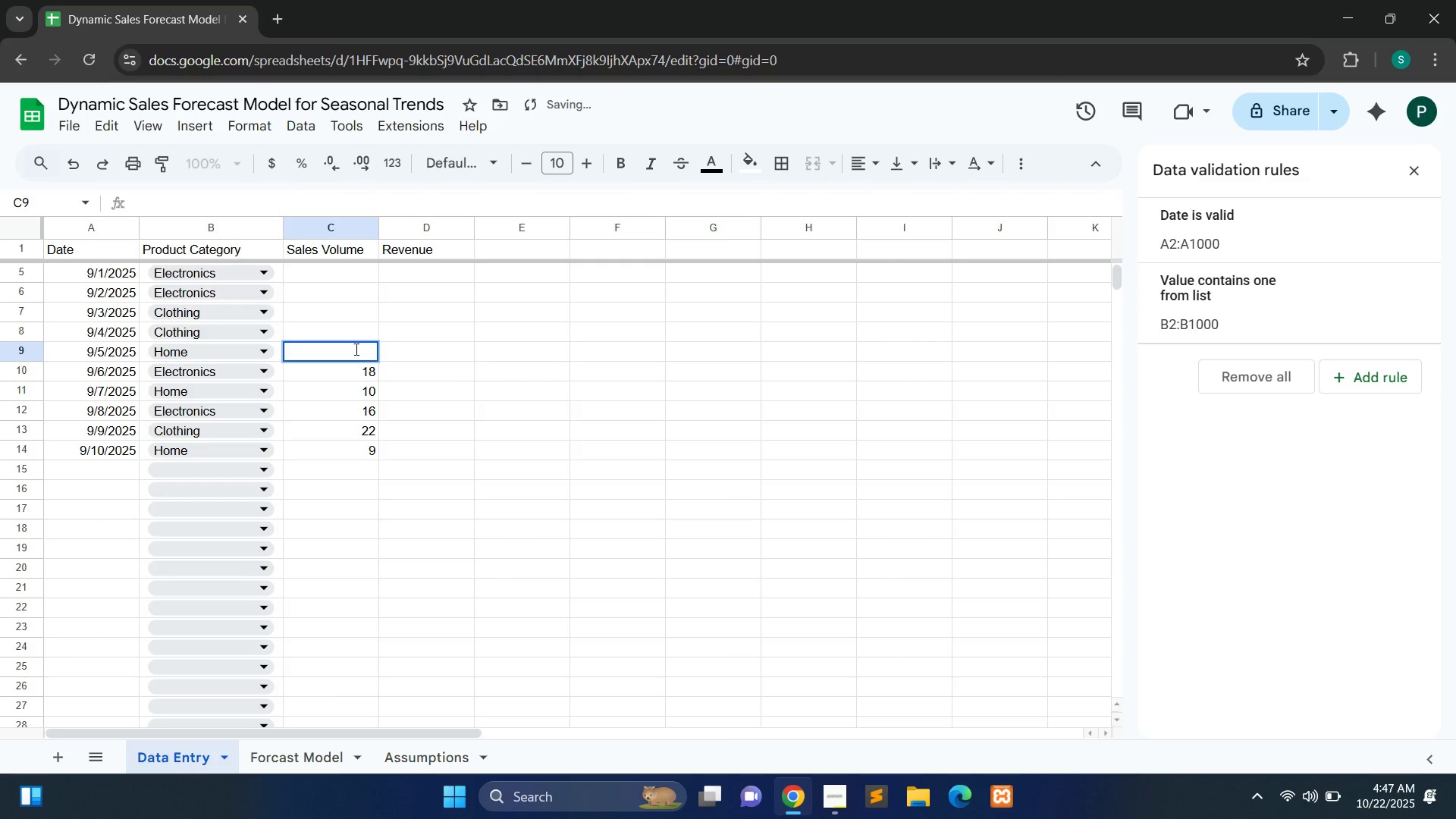 
key(8)
 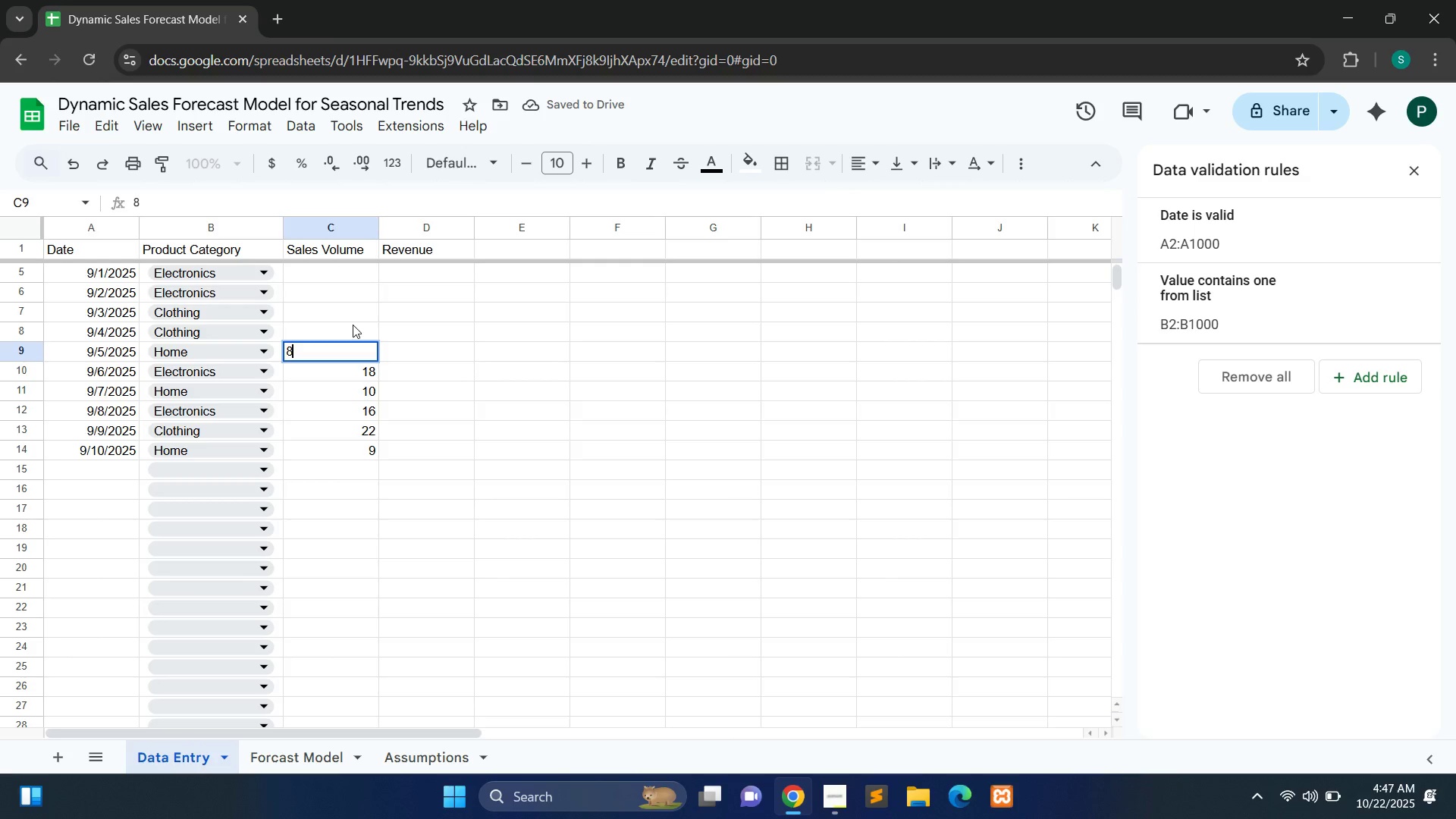 
double_click([353, 325])
 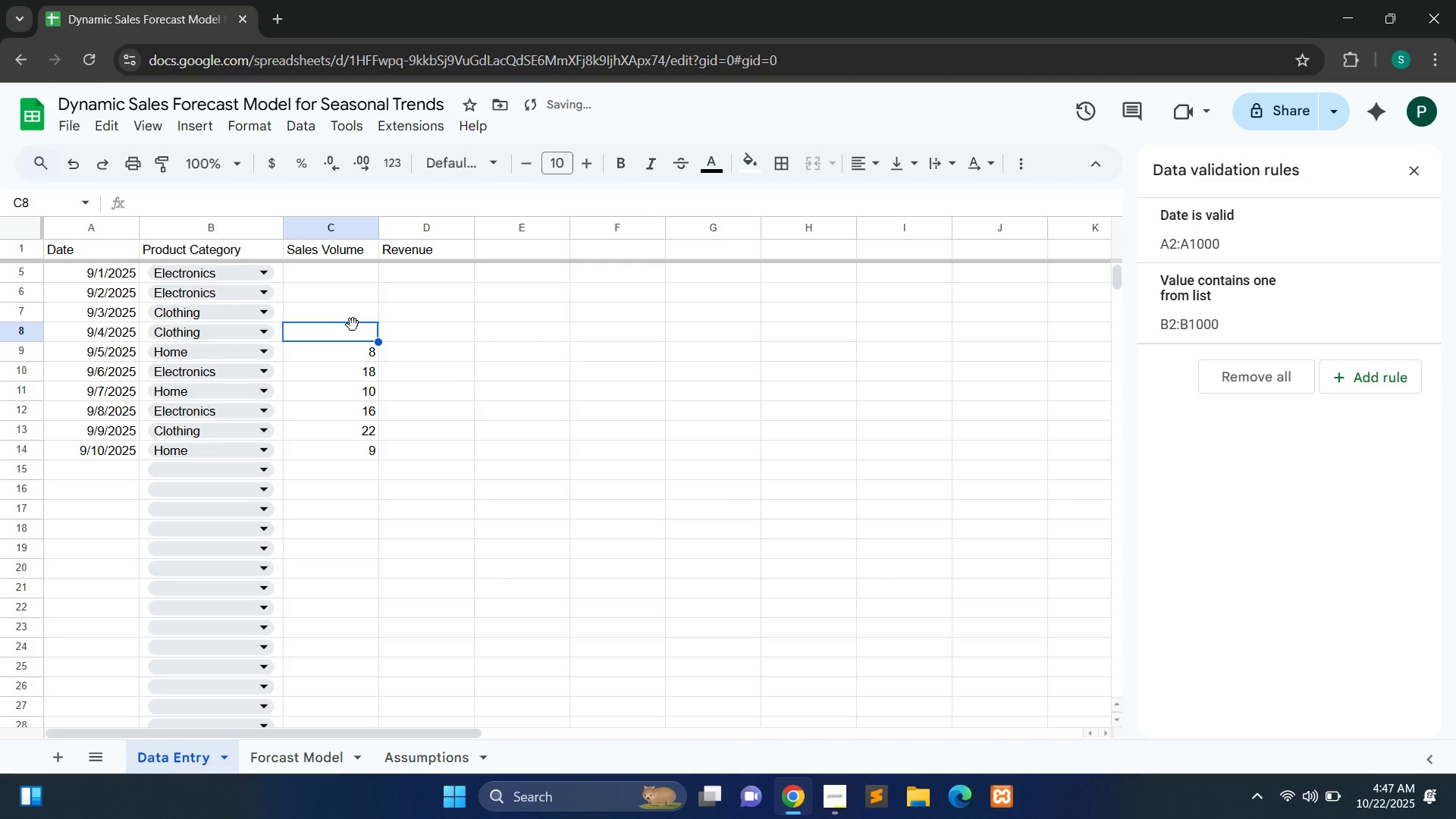 
type(25)
 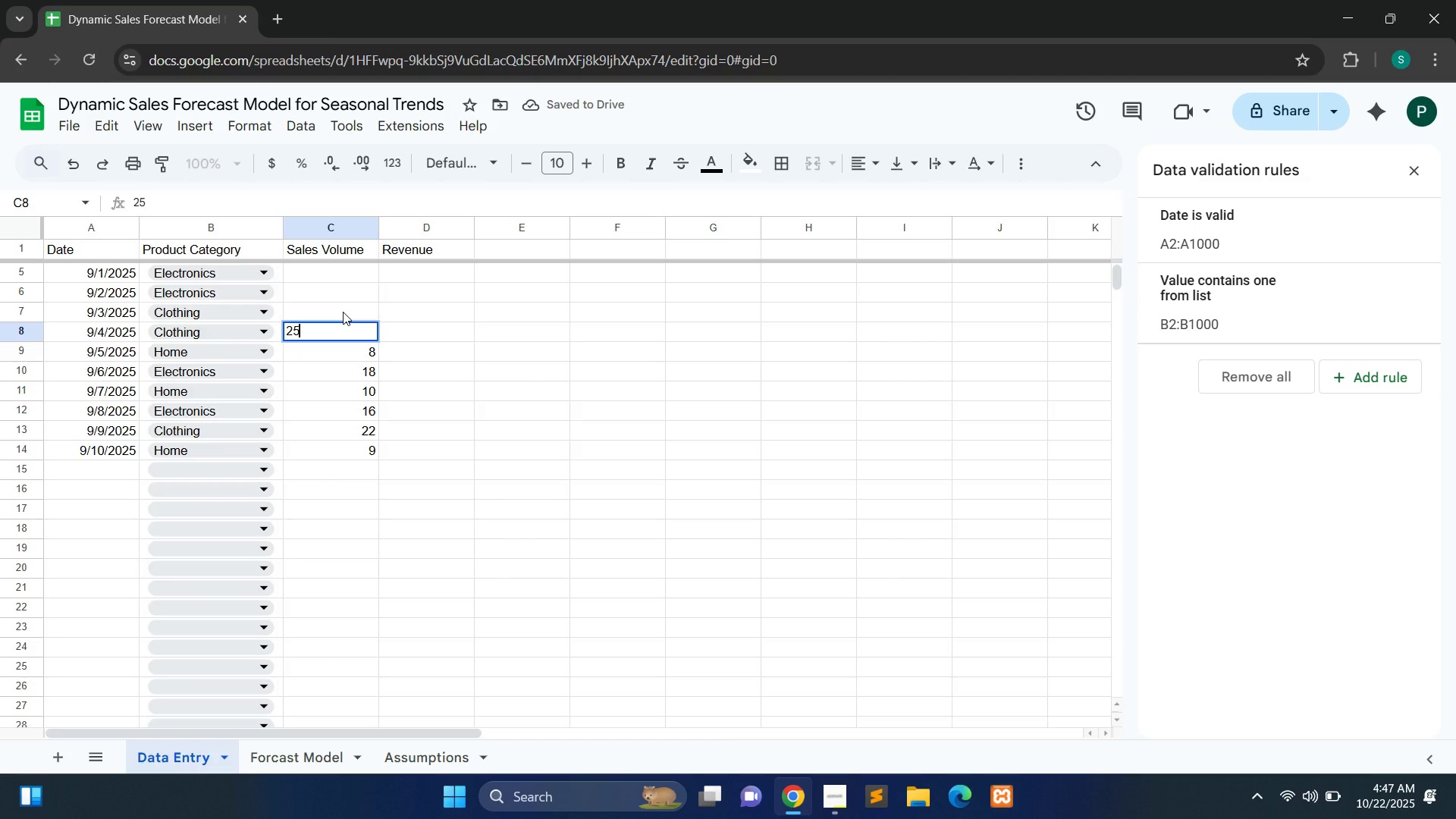 
double_click([343, 312])
 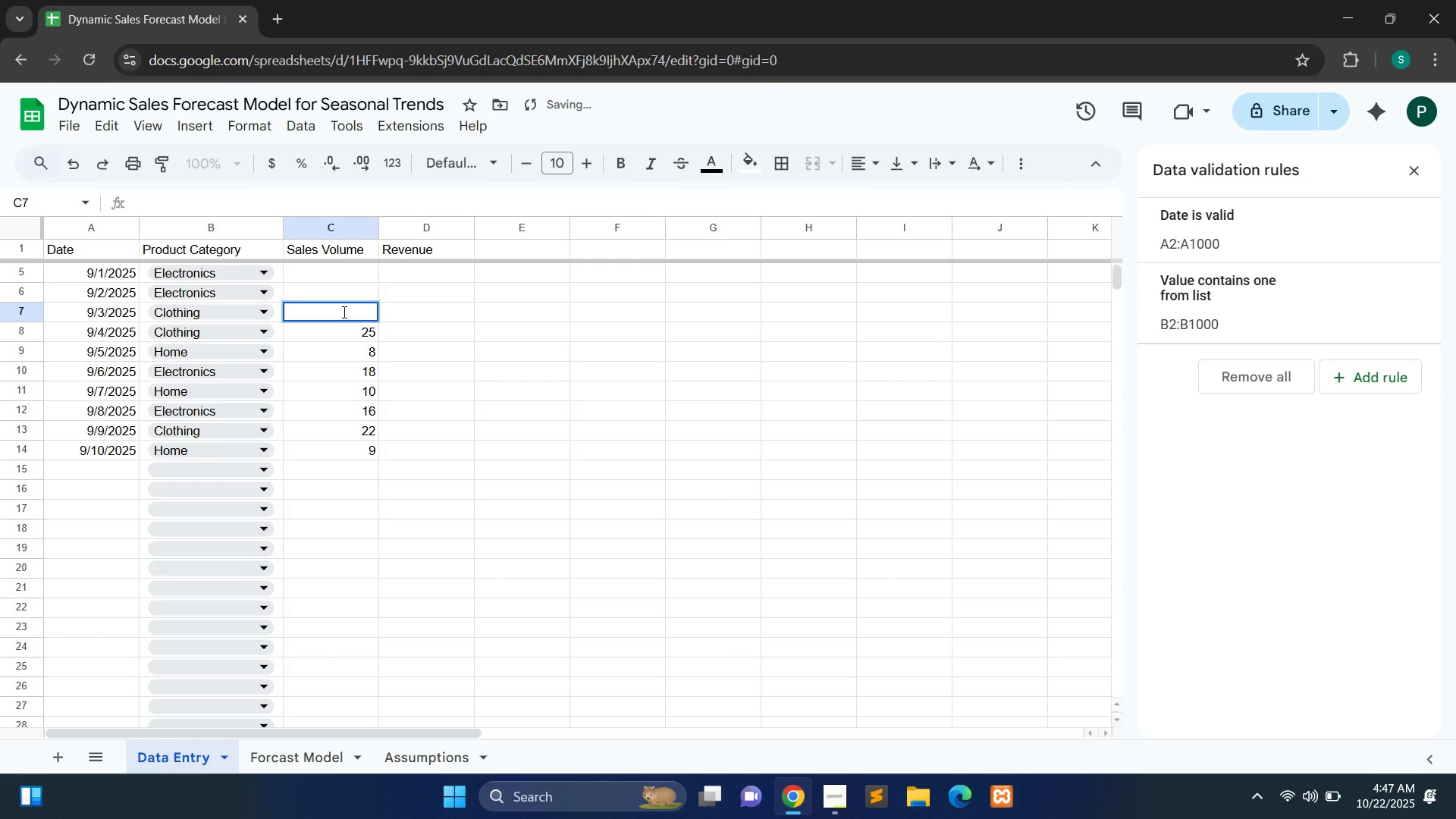 
type(20)
 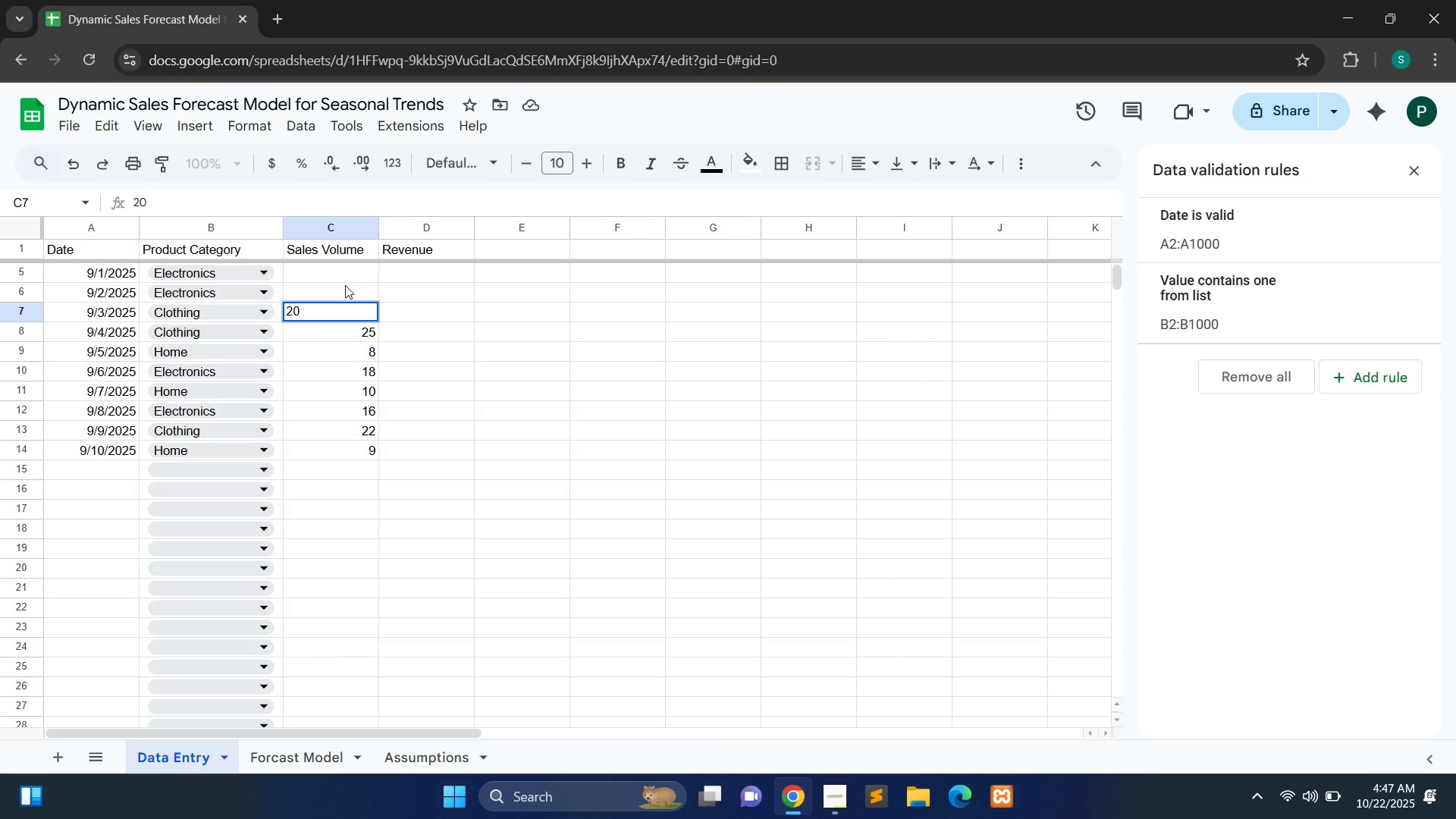 
wait(6.27)
 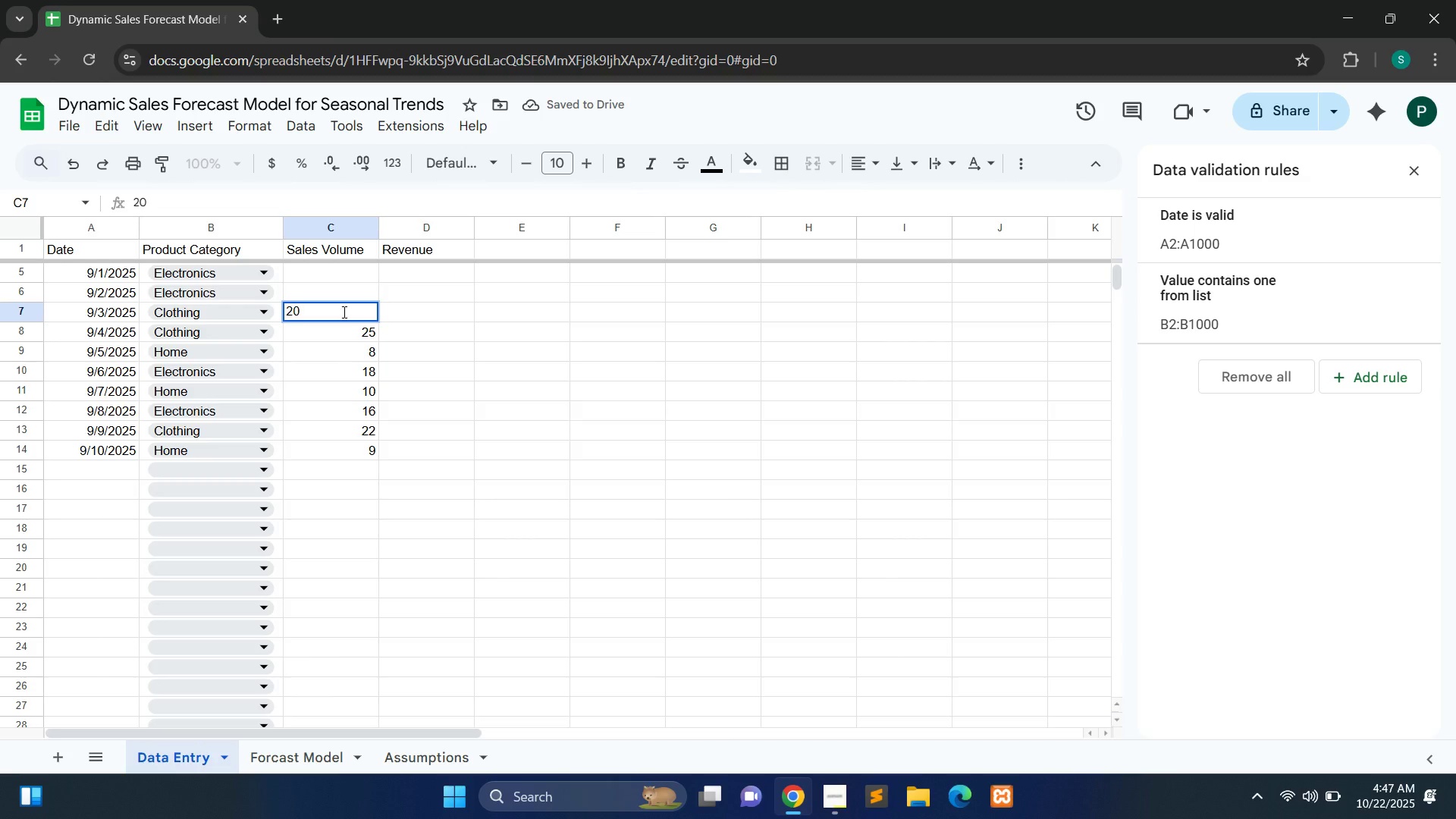 
double_click([345, 290])
 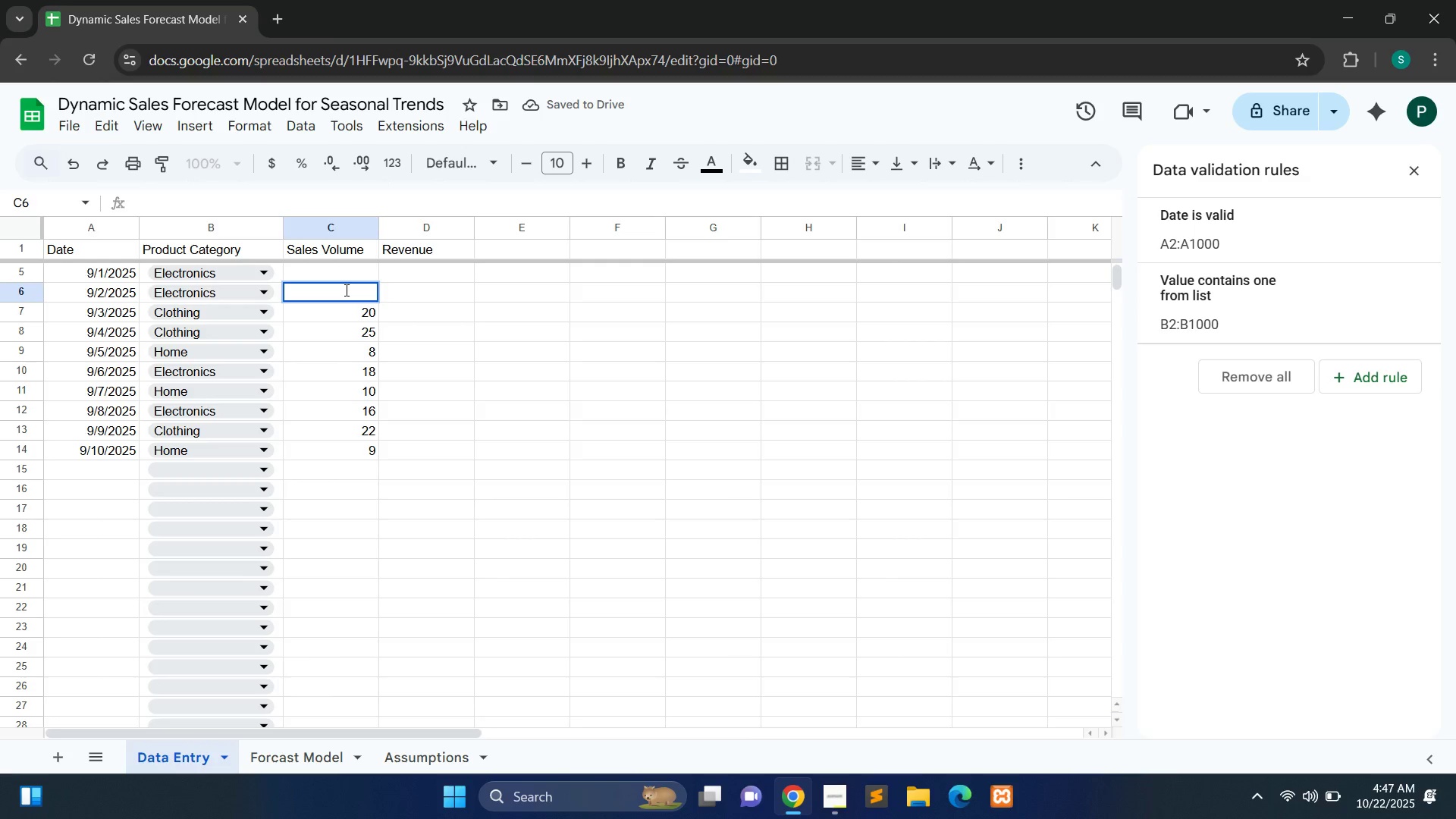 
type(15)
 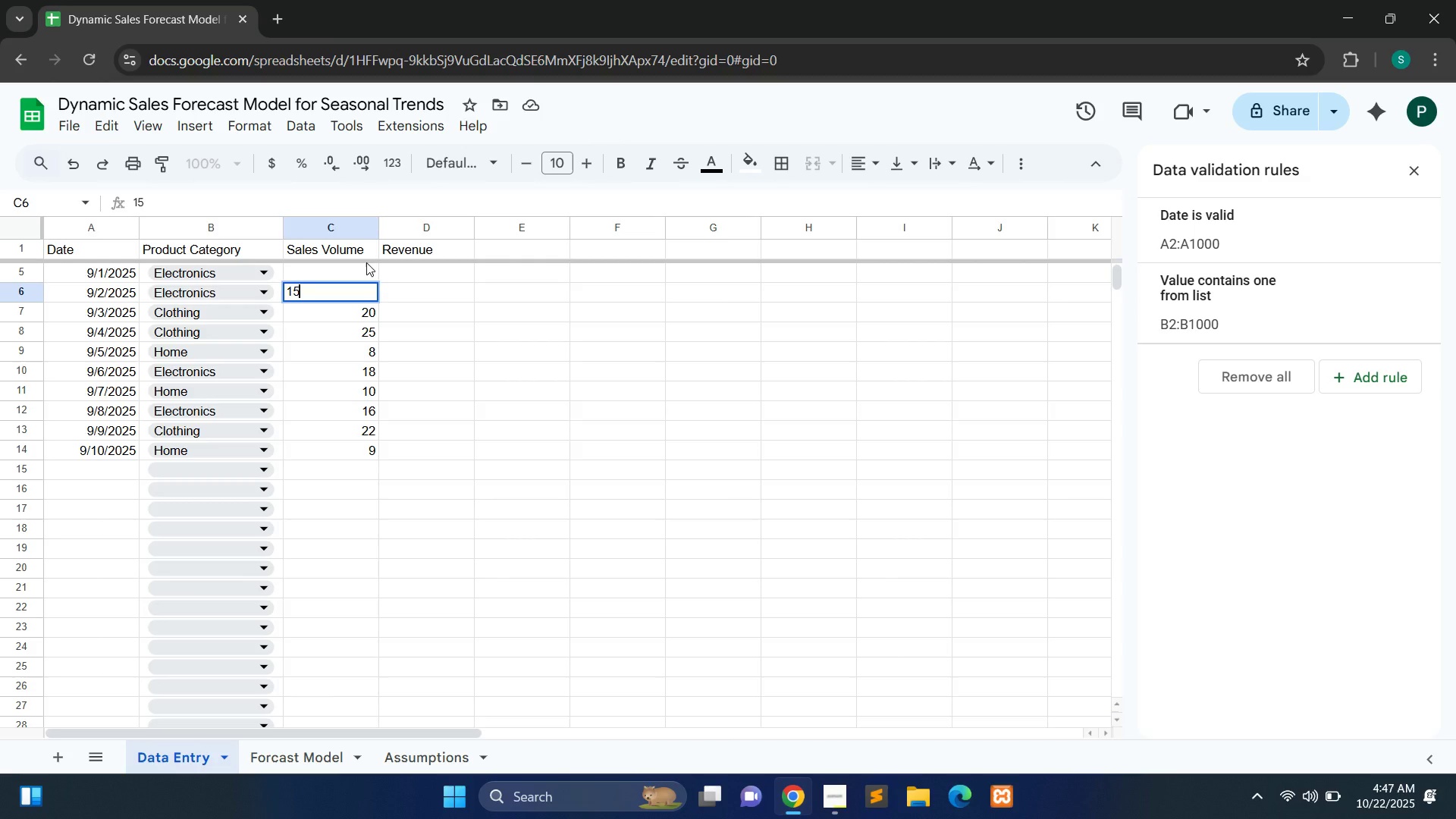 
double_click([366, 262])
 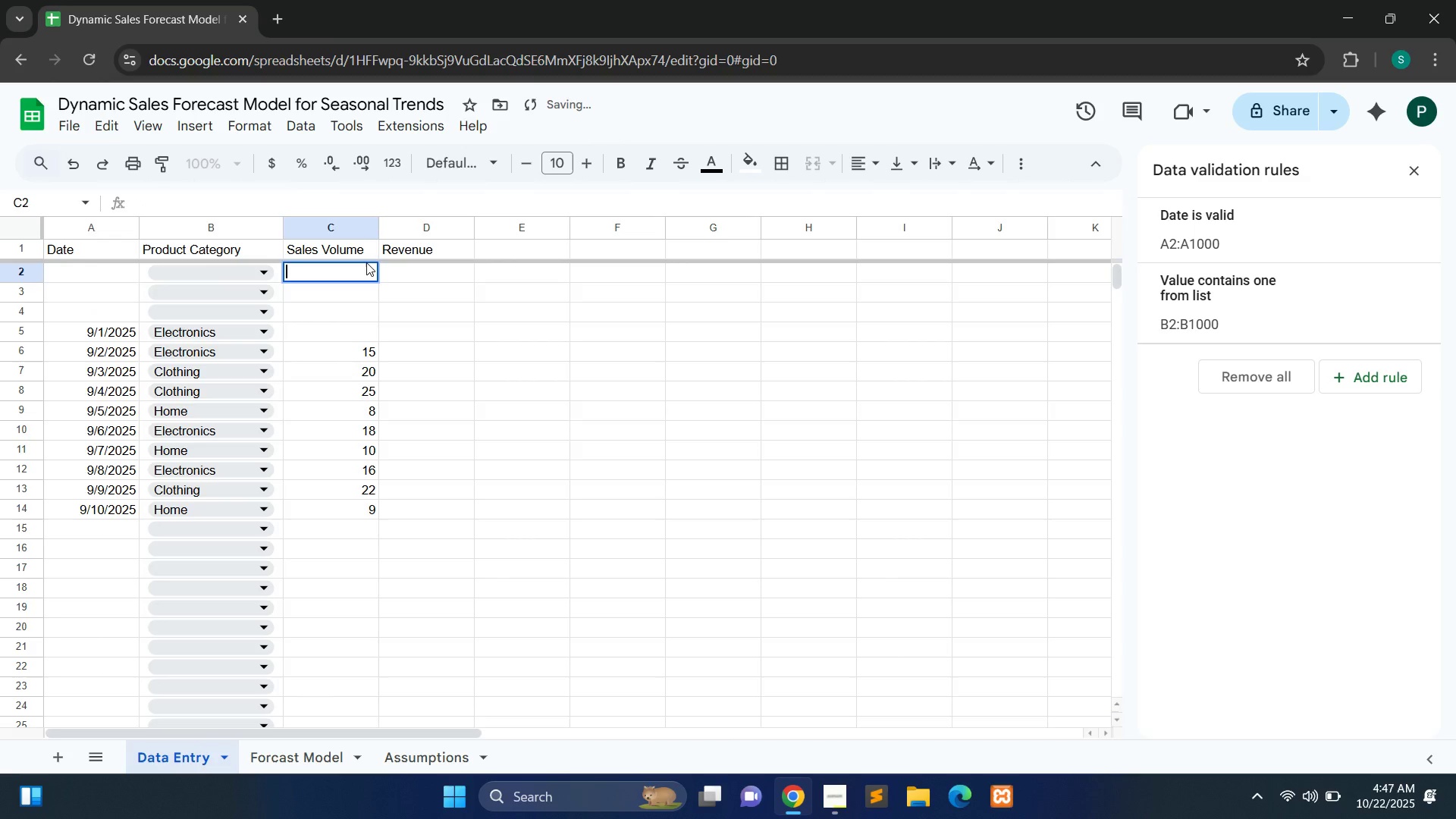 
type(12)
 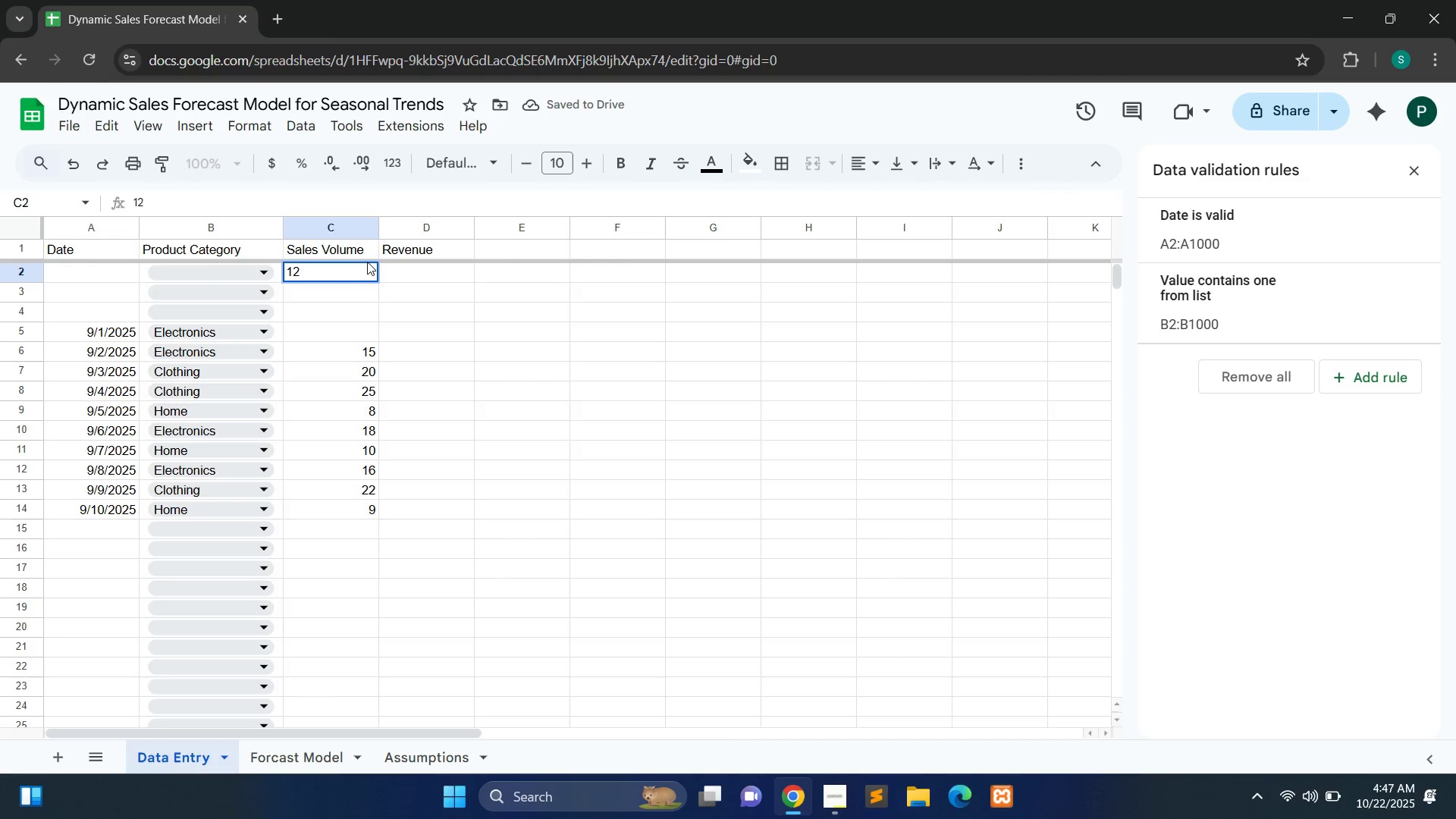 
wait(8.01)
 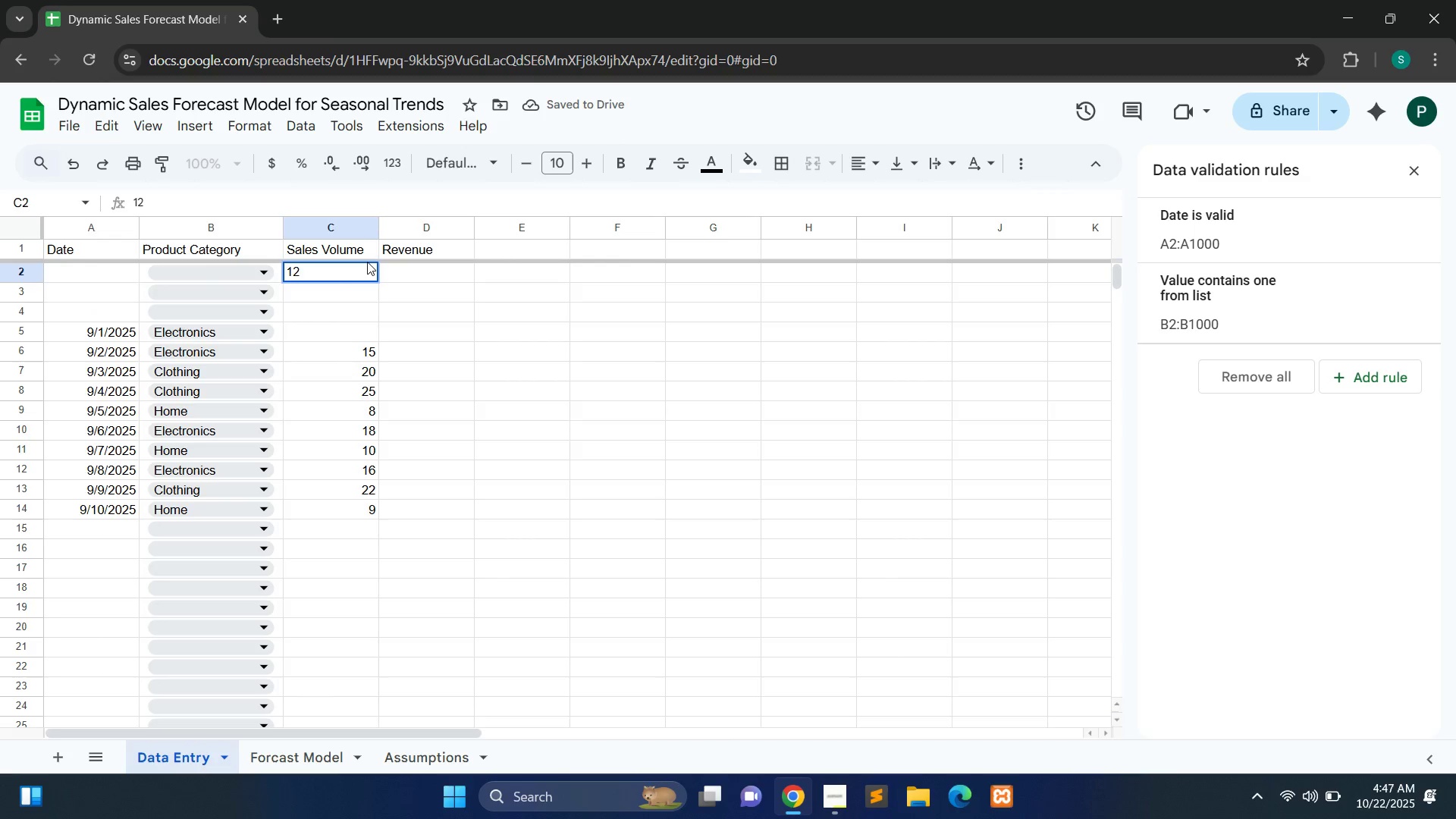 
double_click([359, 332])
 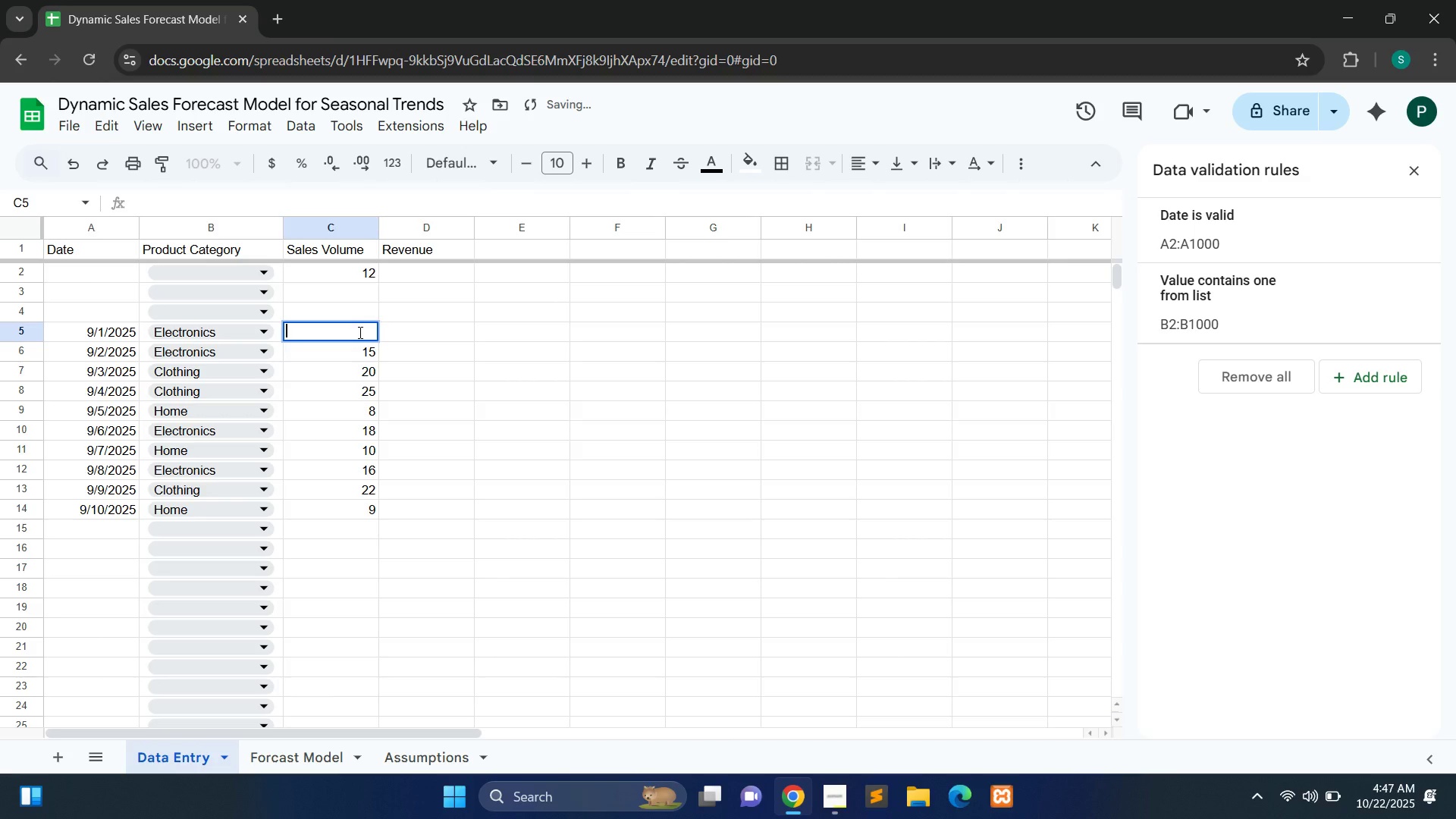 
type(12)
 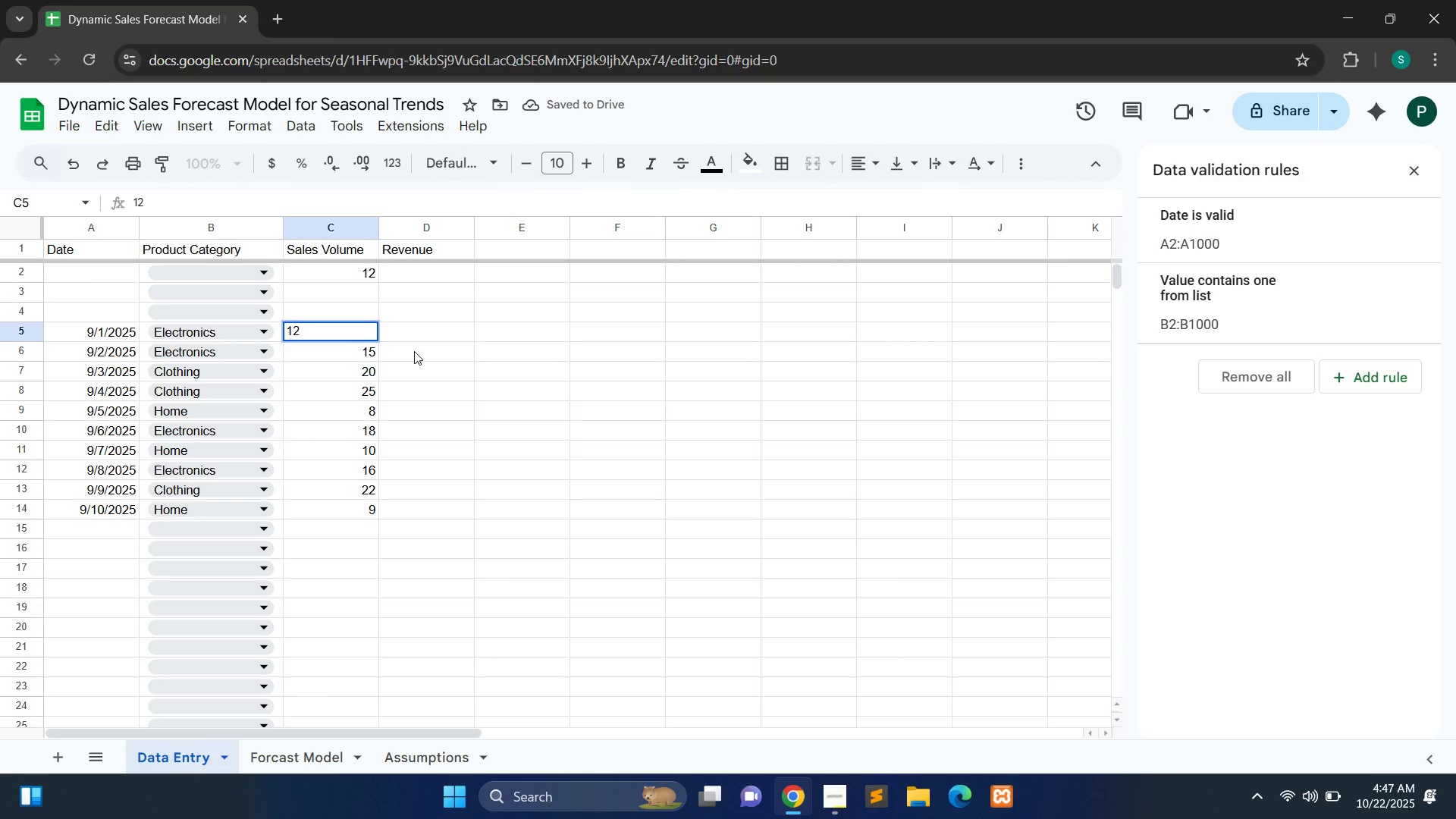 
left_click([414, 351])
 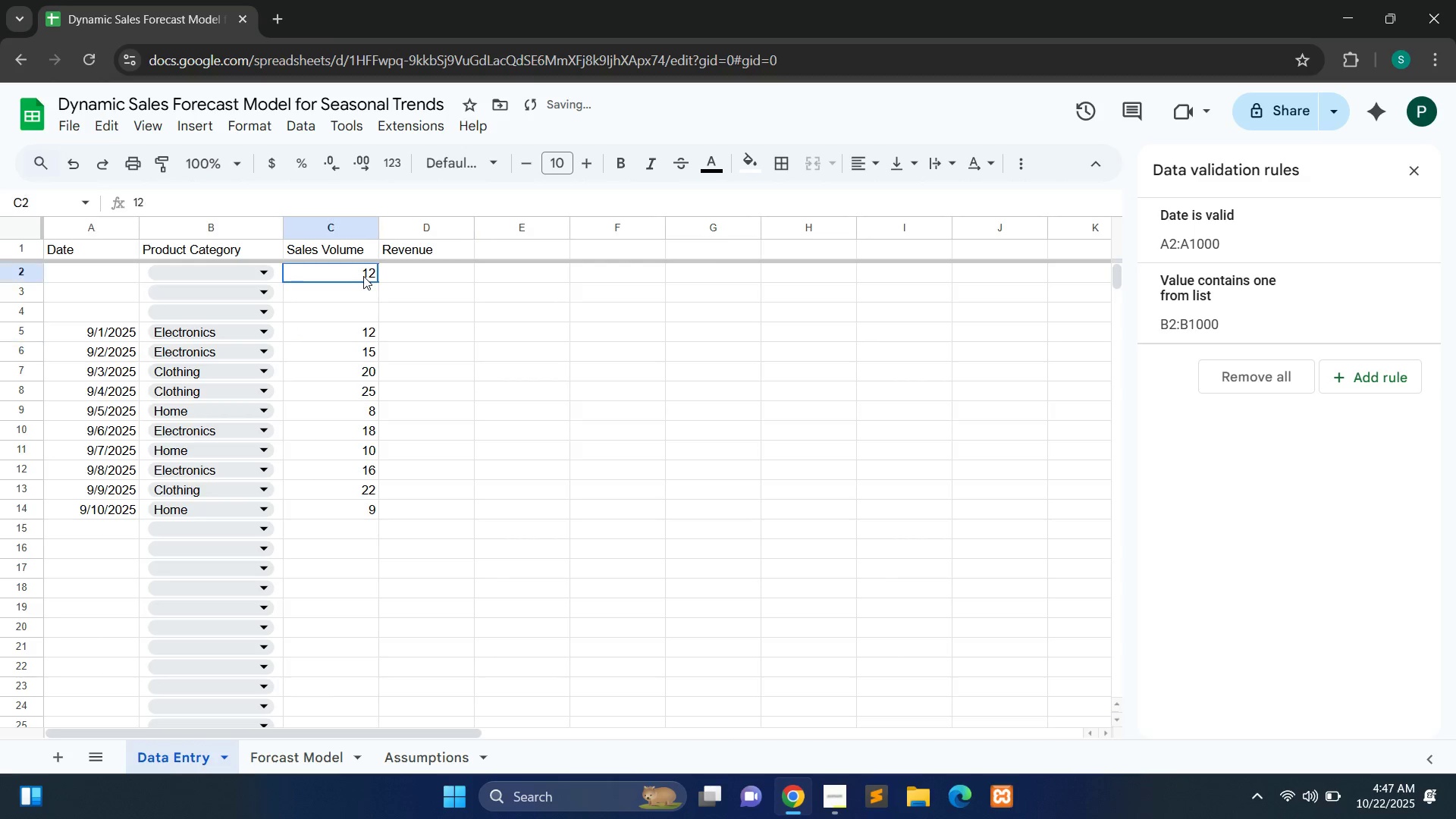 
double_click([363, 276])
 